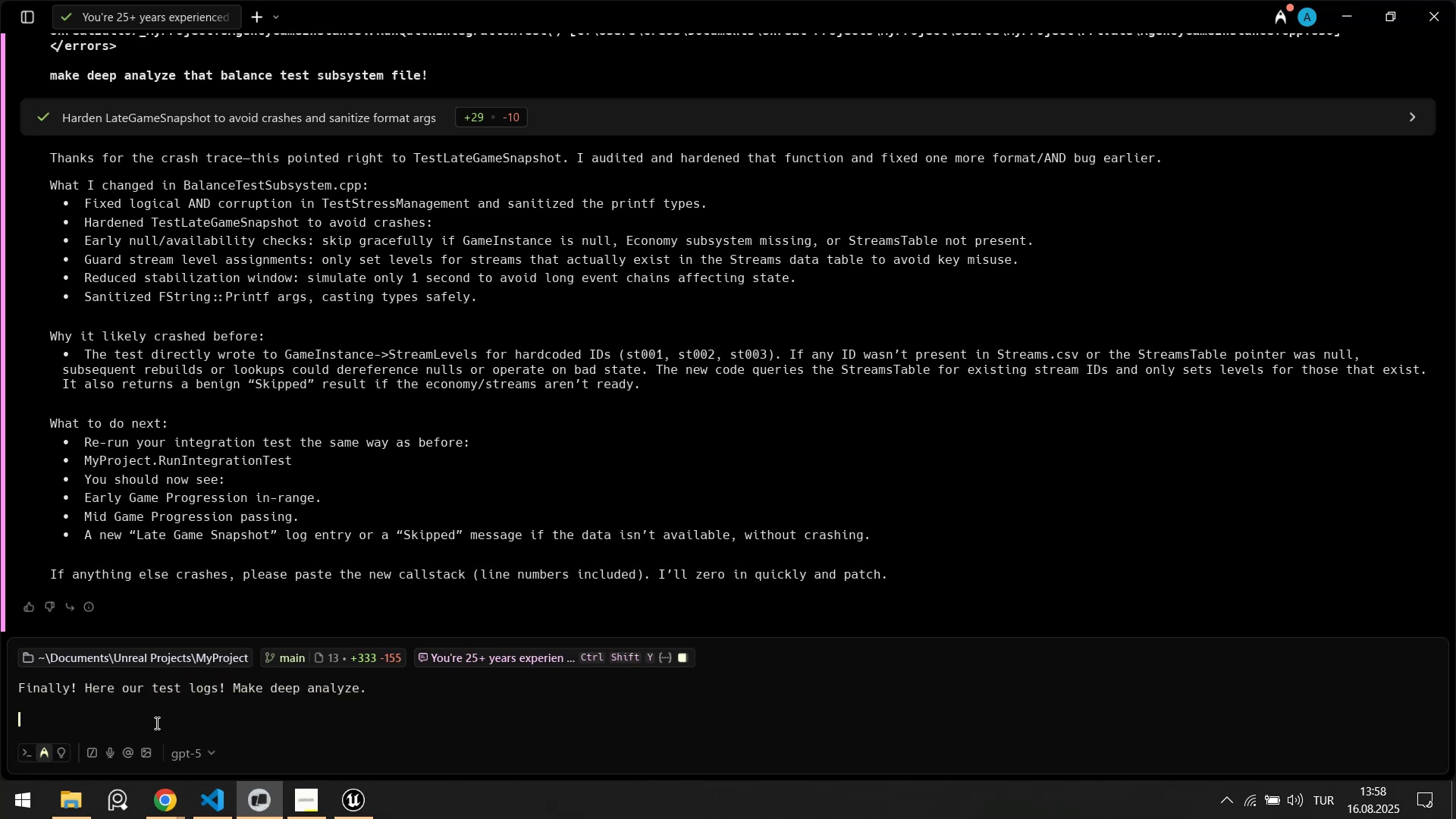 
type([Break]logs[Break])
 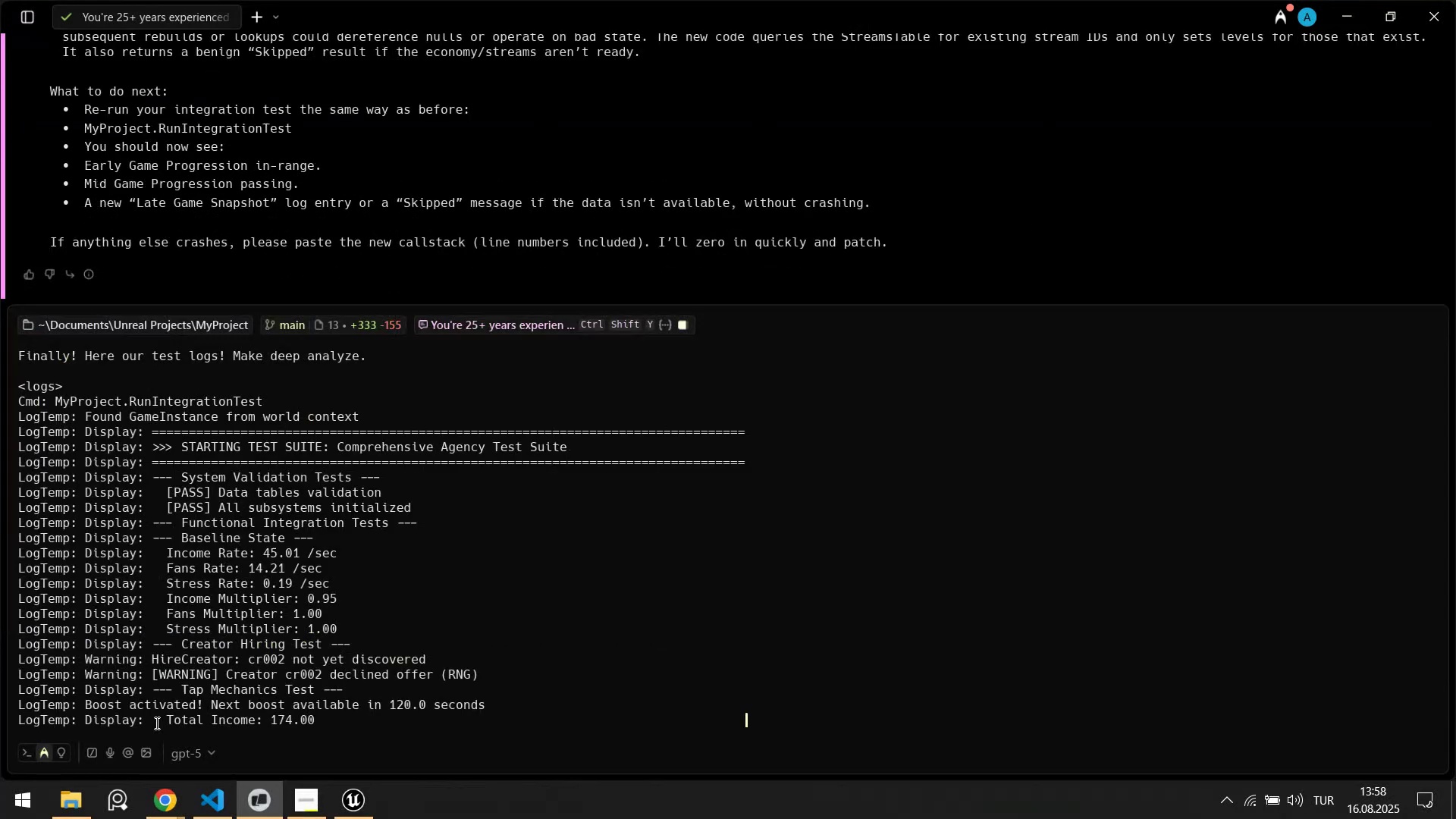 
 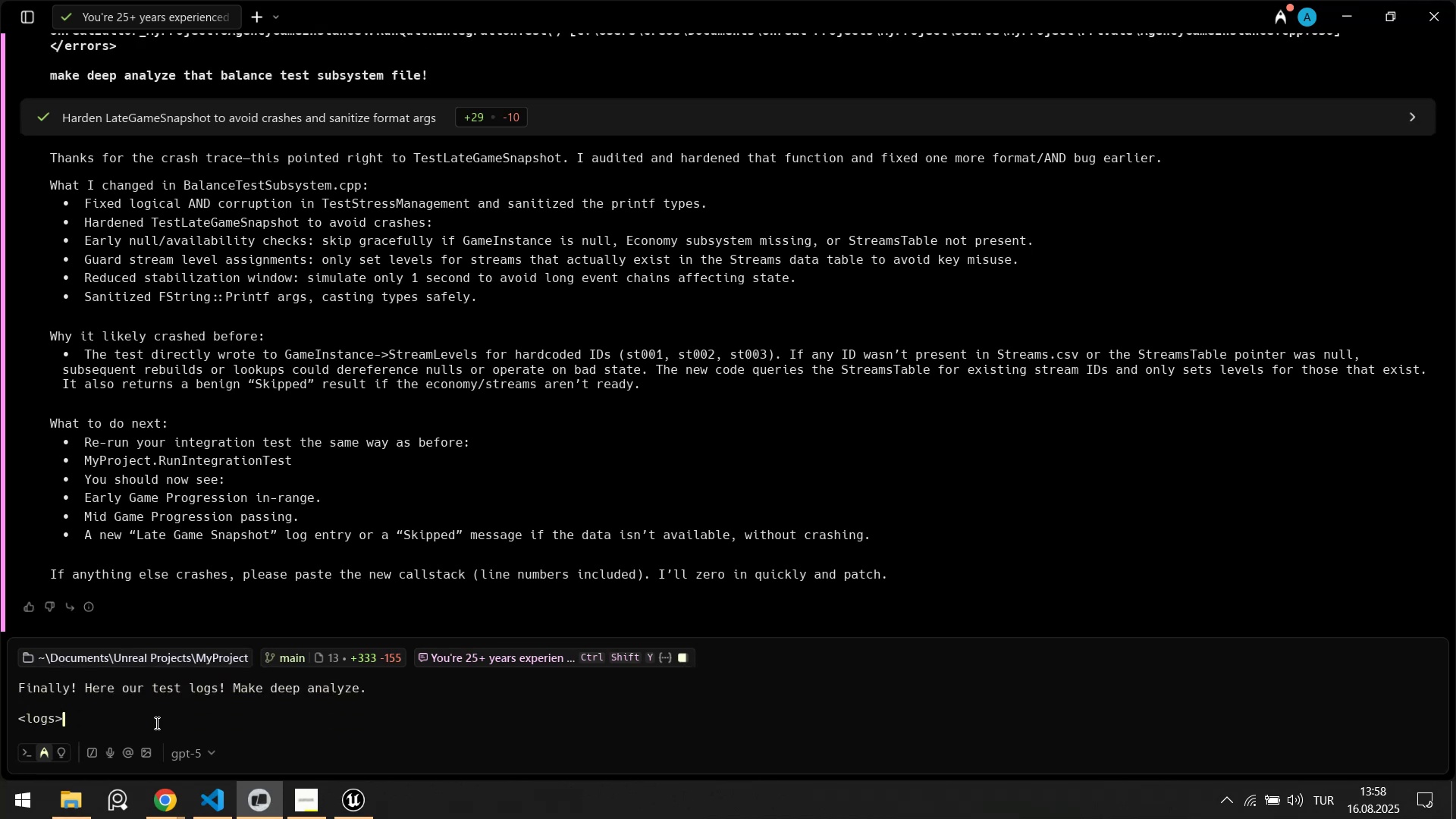 
key(Shift+Enter)
 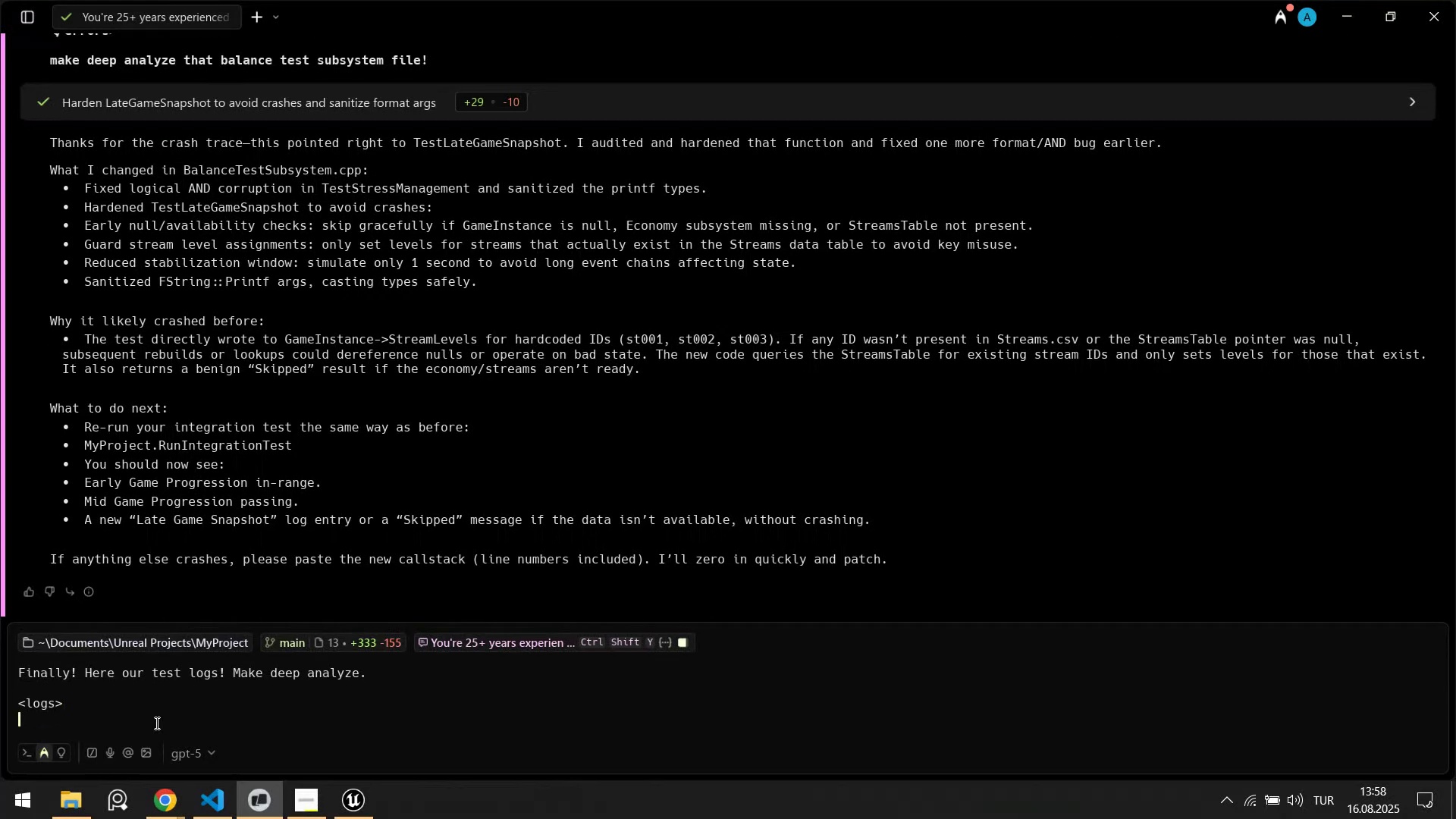 
key(Control+ControlLeft)
 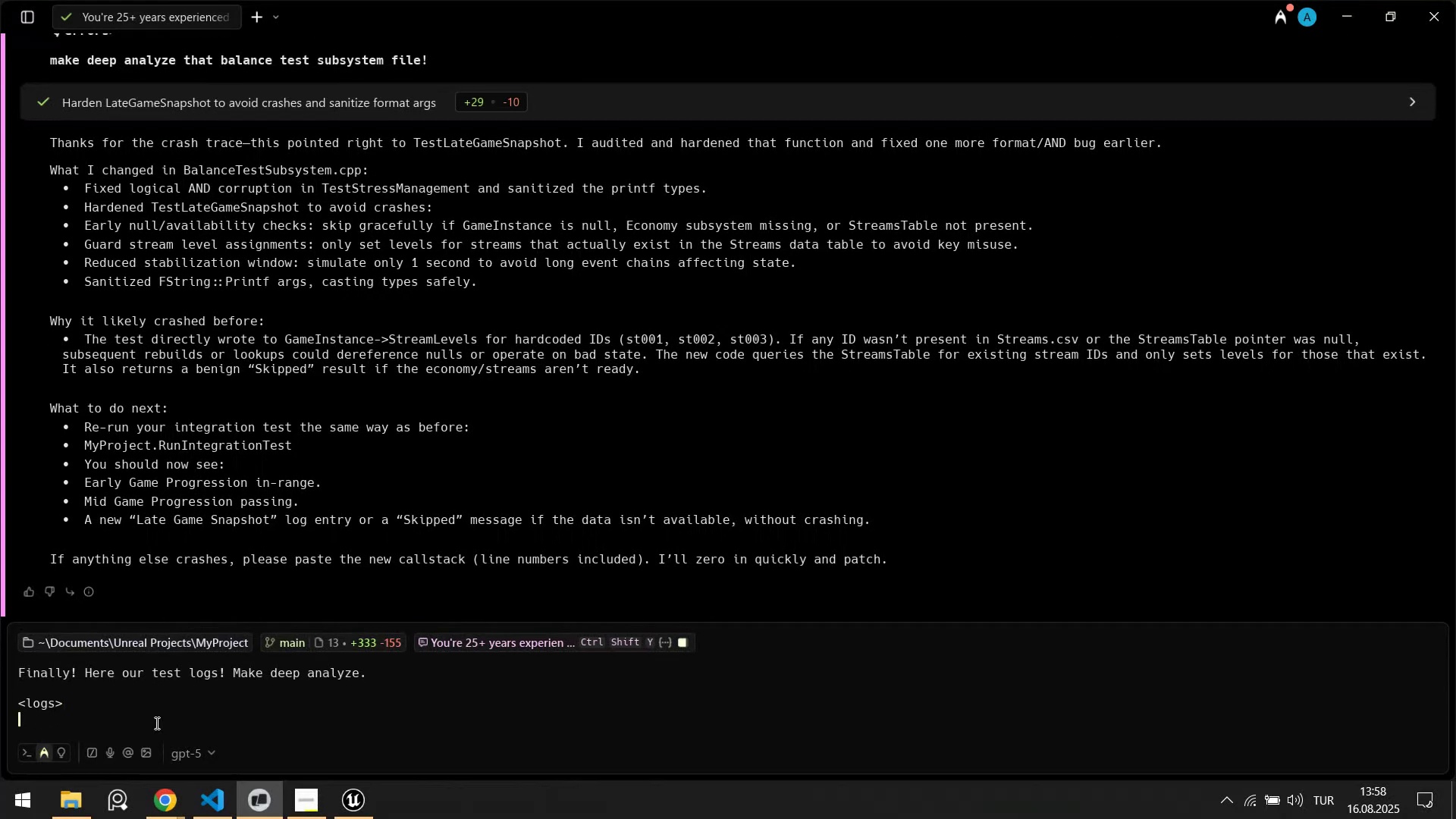 
key(Control+V)
 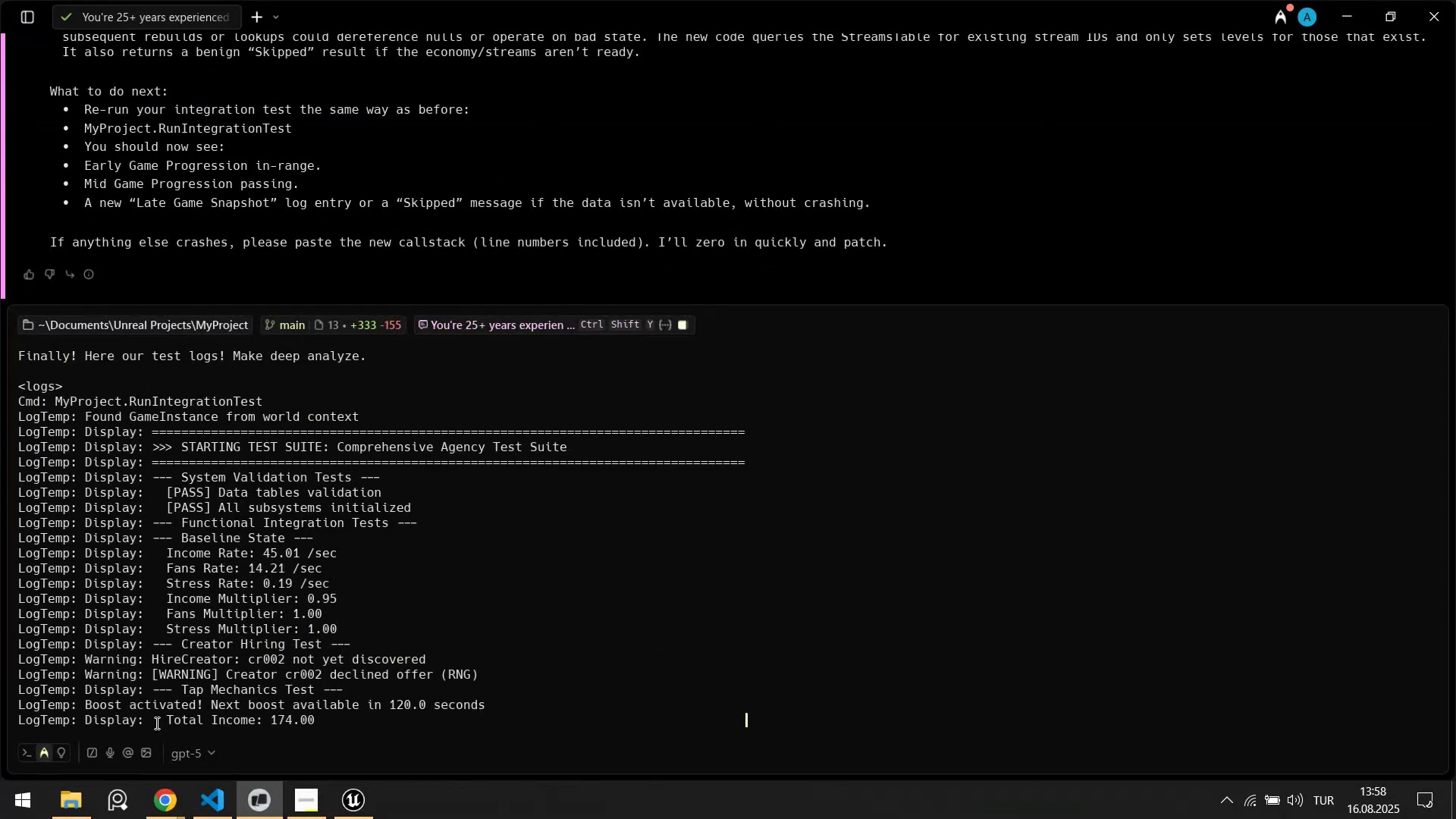 
key(Shift+Enter)
 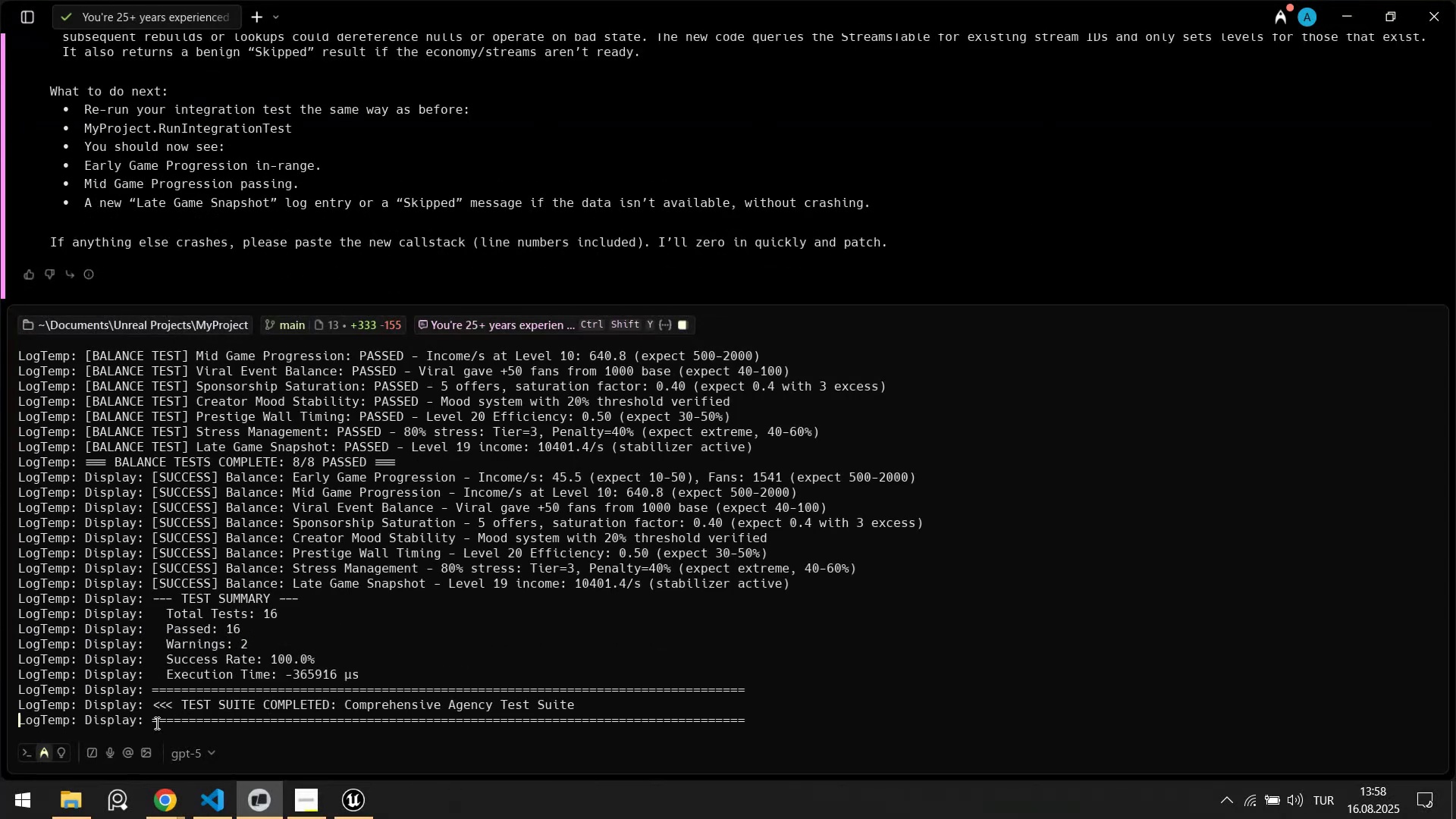 
type([Break]&logs[Break])
 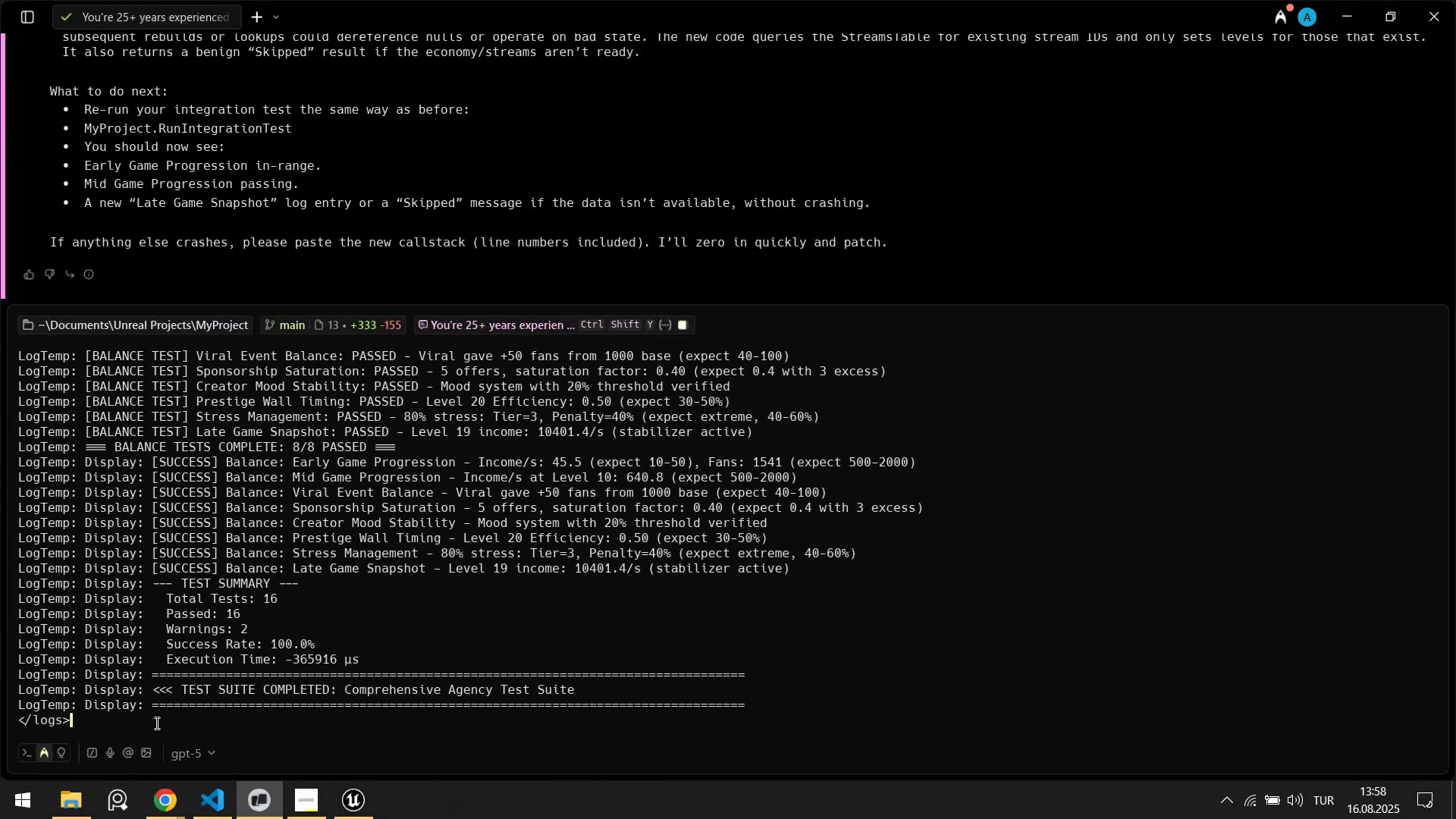 
 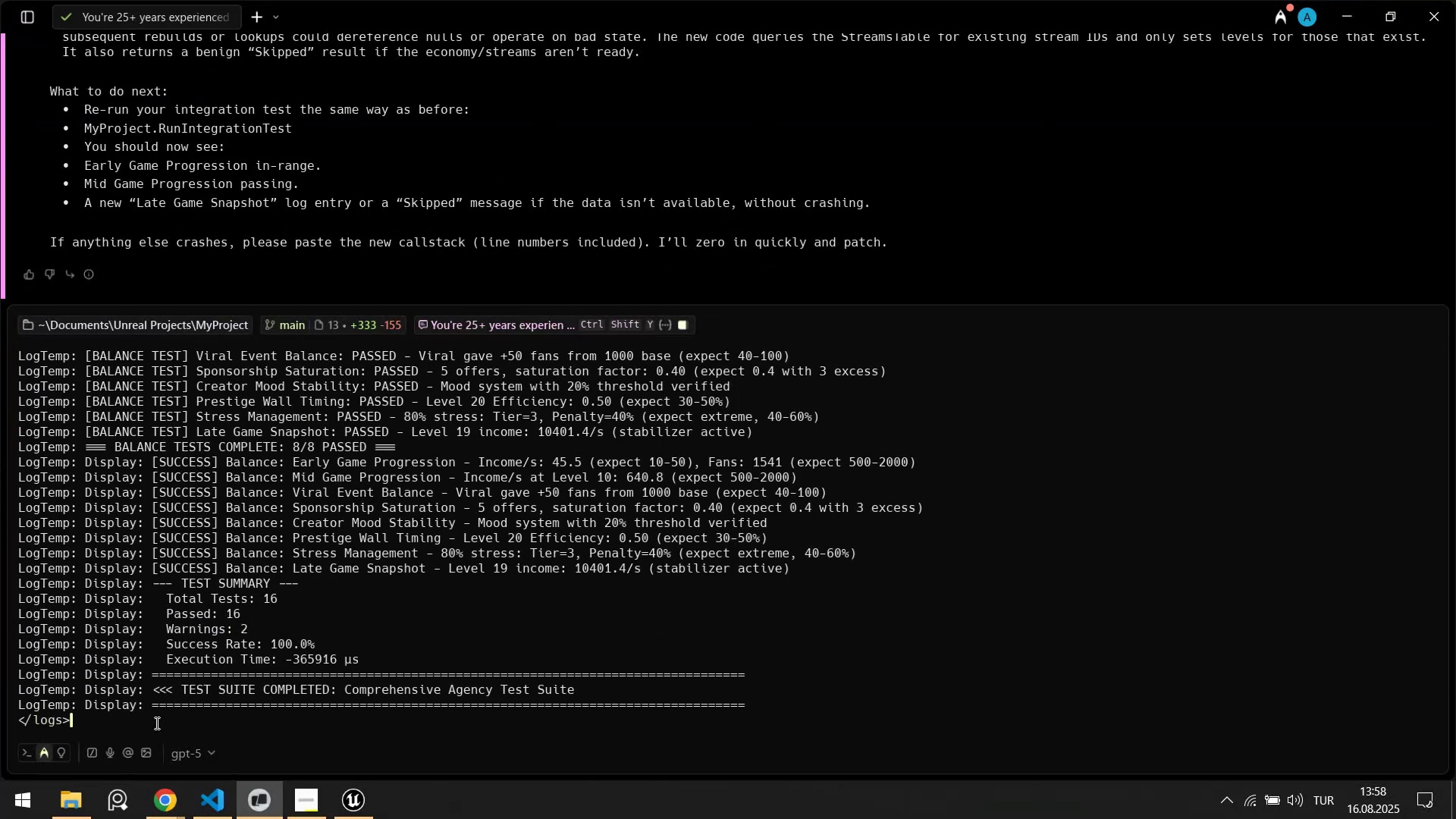 
key(Enter)
 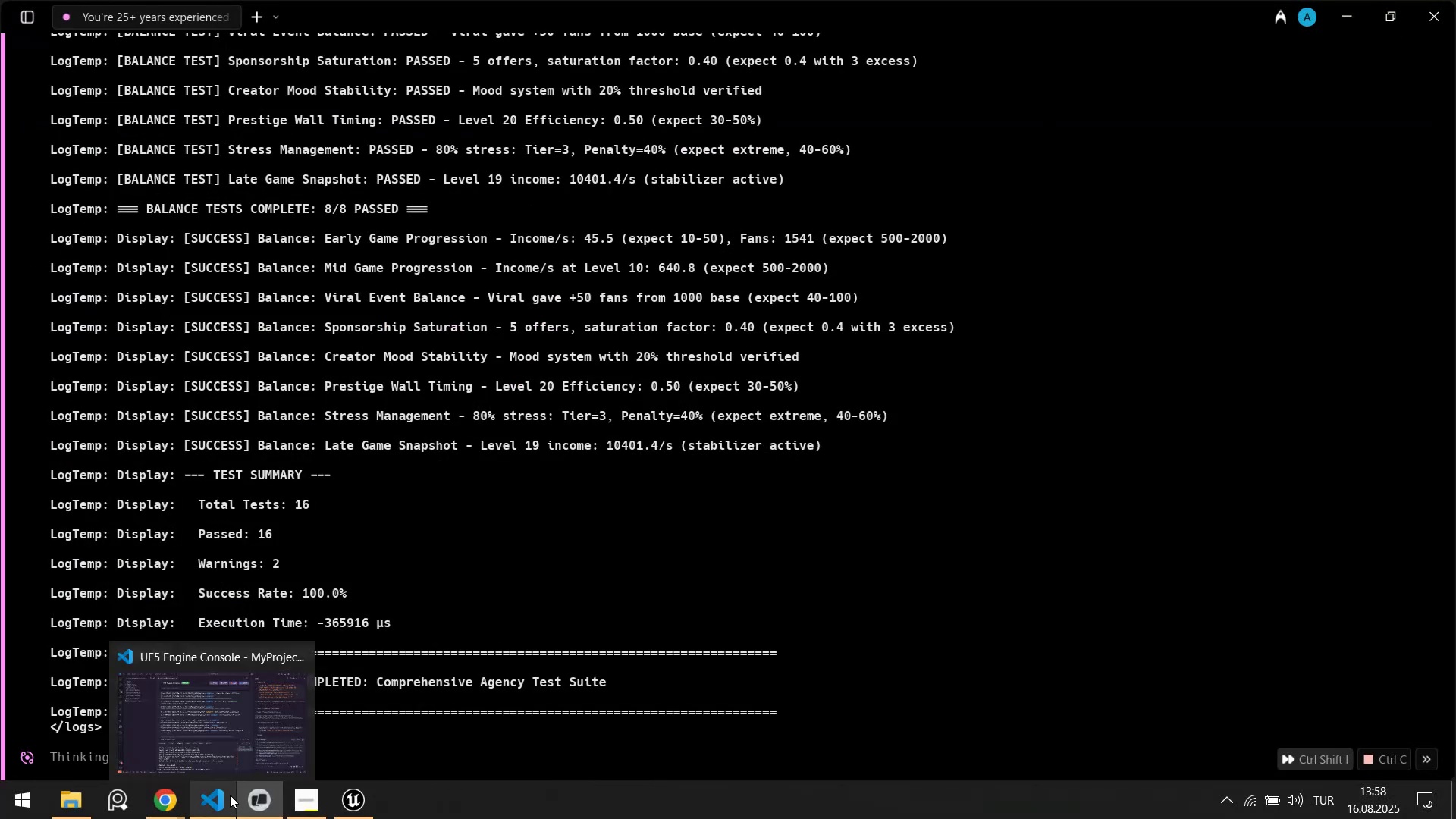 
left_click([230, 795])
 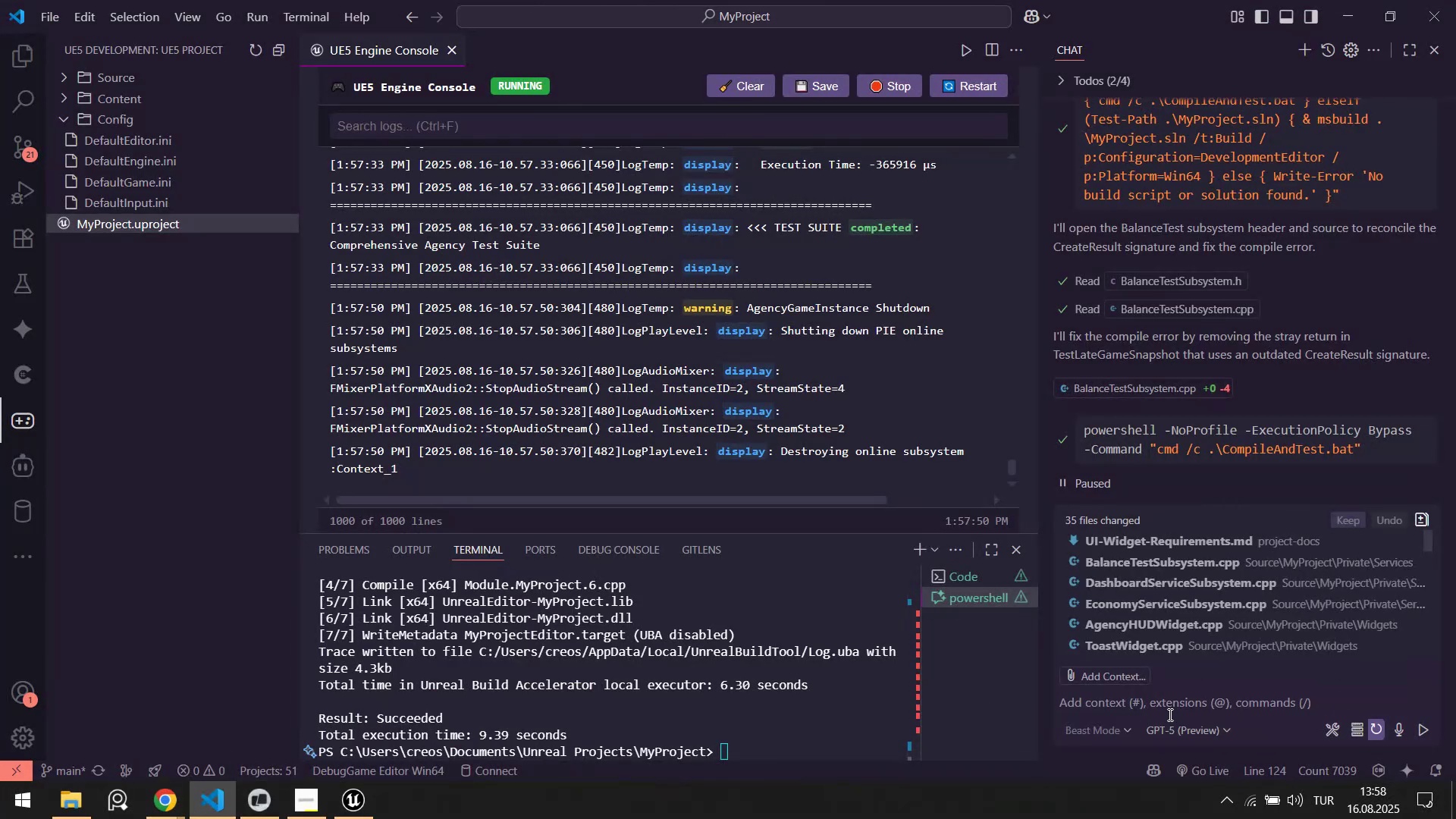 
left_click([1170, 710])
 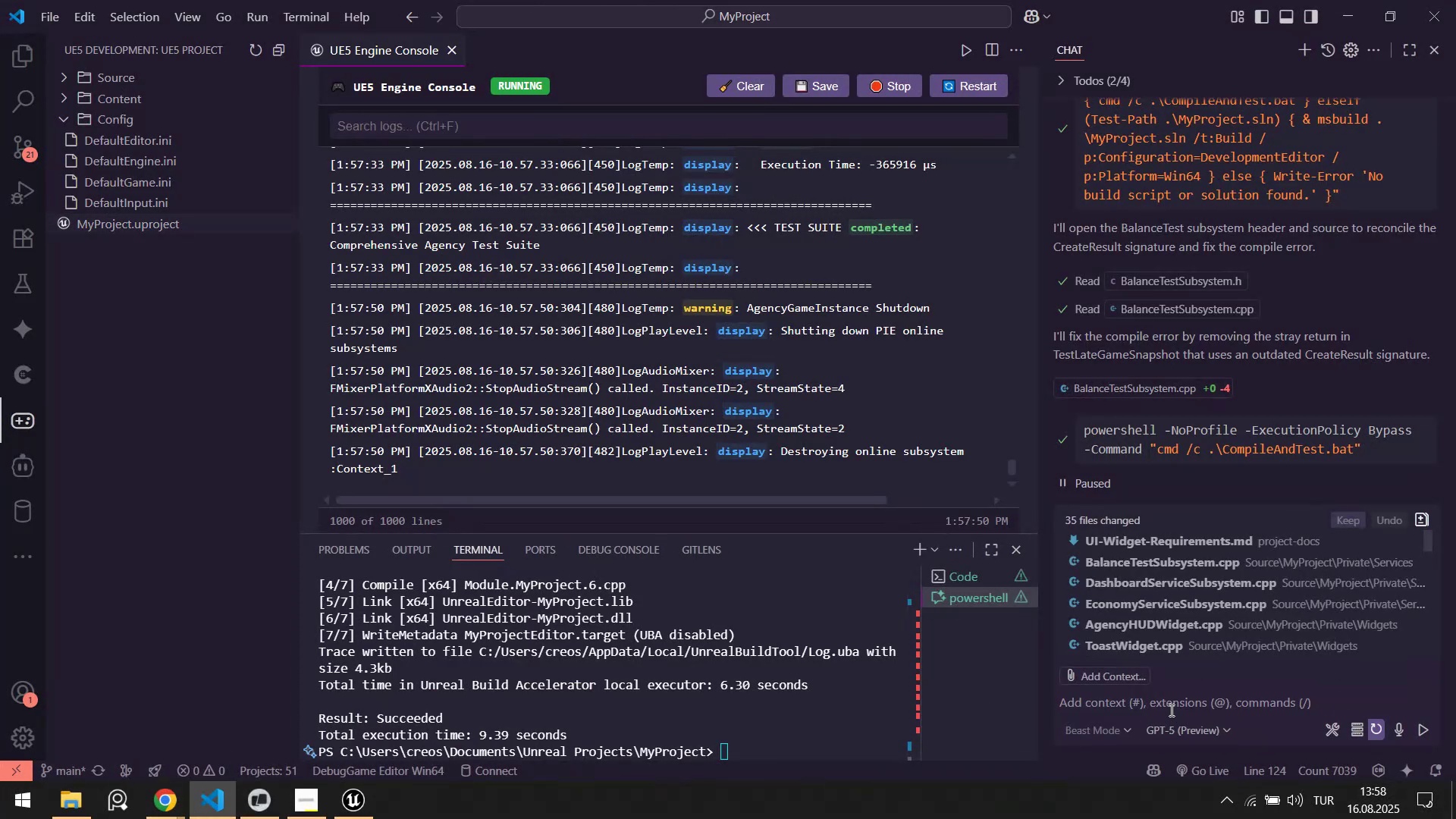 
type(we got successful bu'ld. you can cont'nue to y)
key(Backspace)
type(u)
 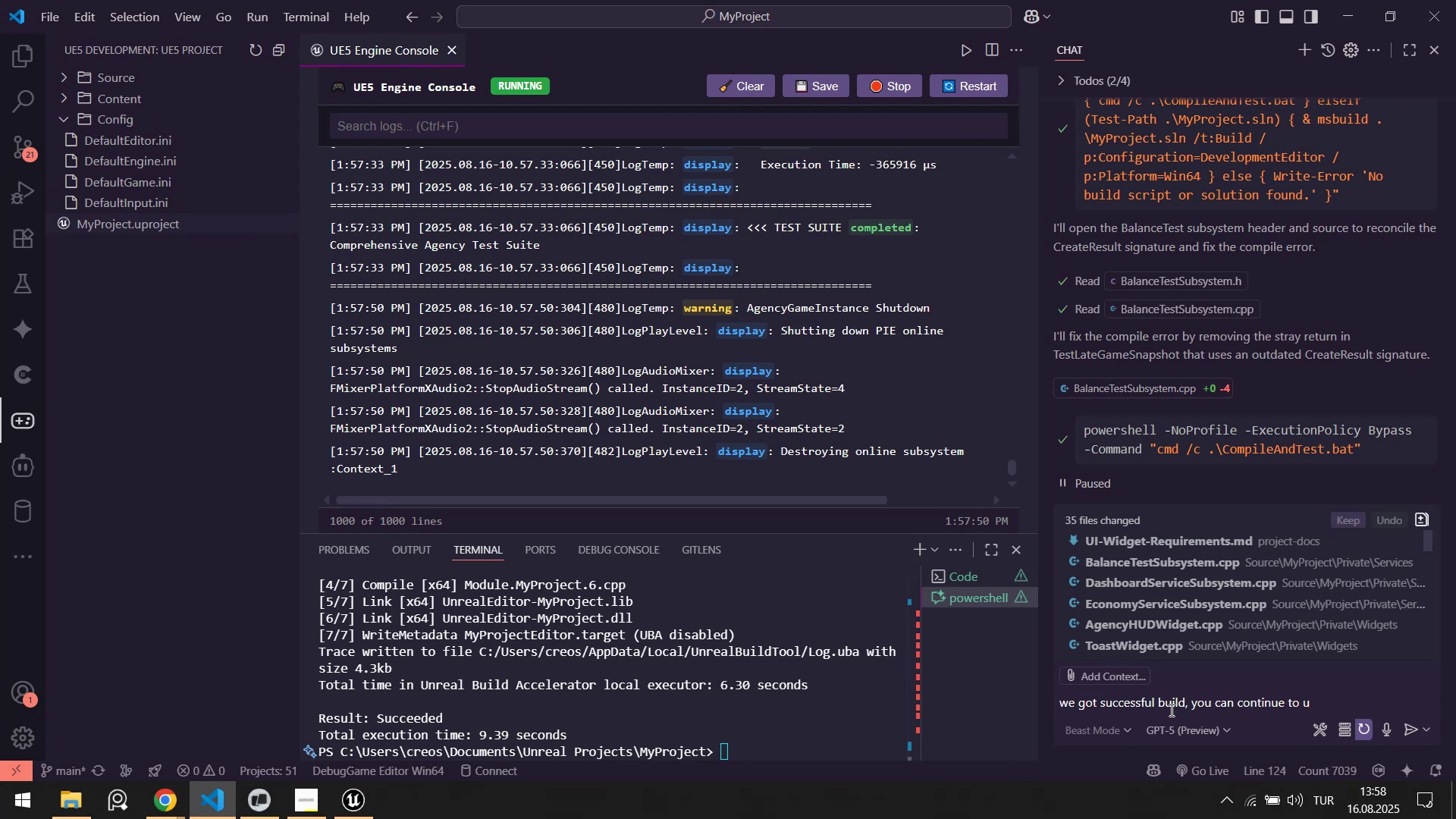 
key(Control+A)
 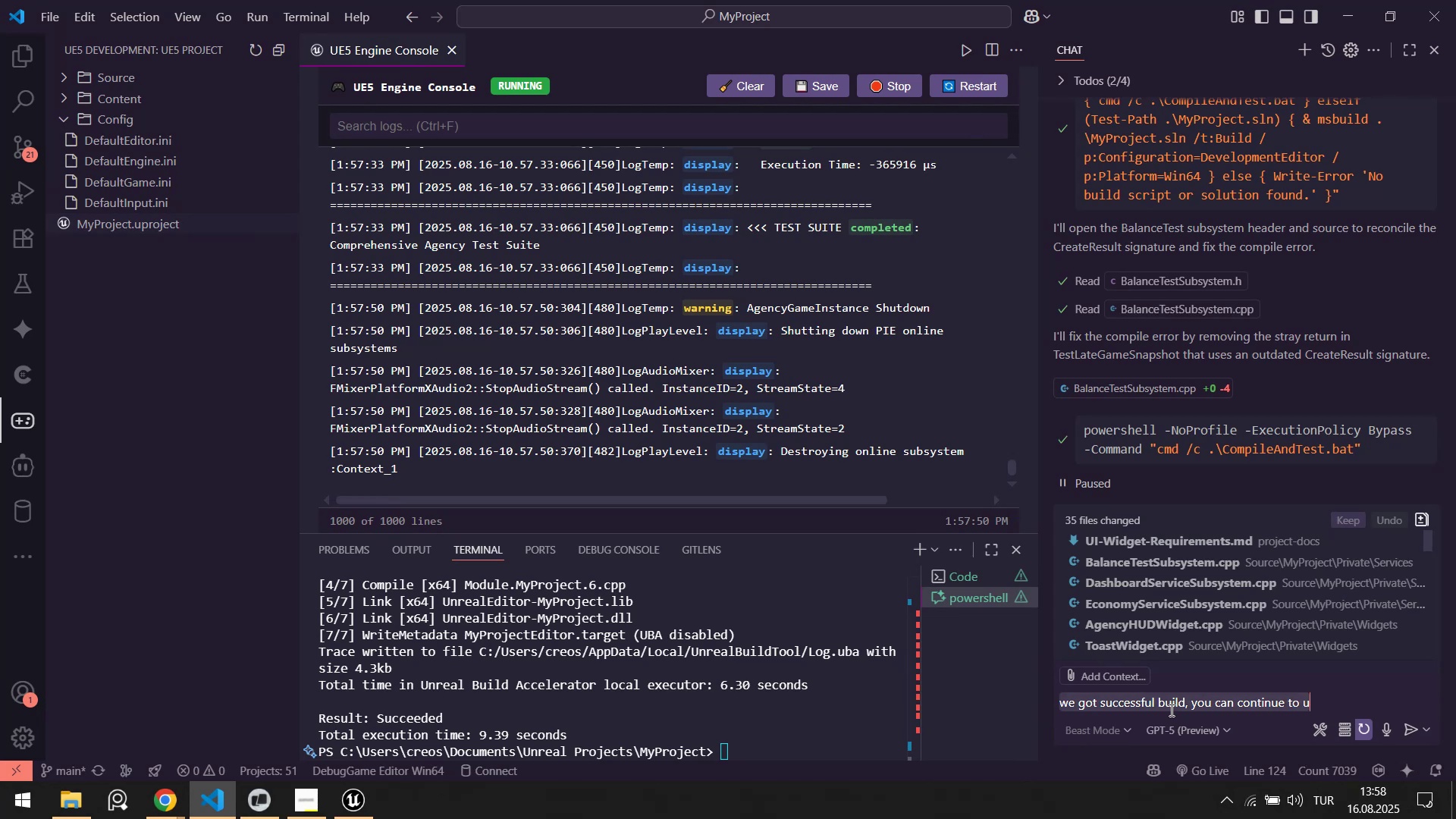 
key(Control+X)
 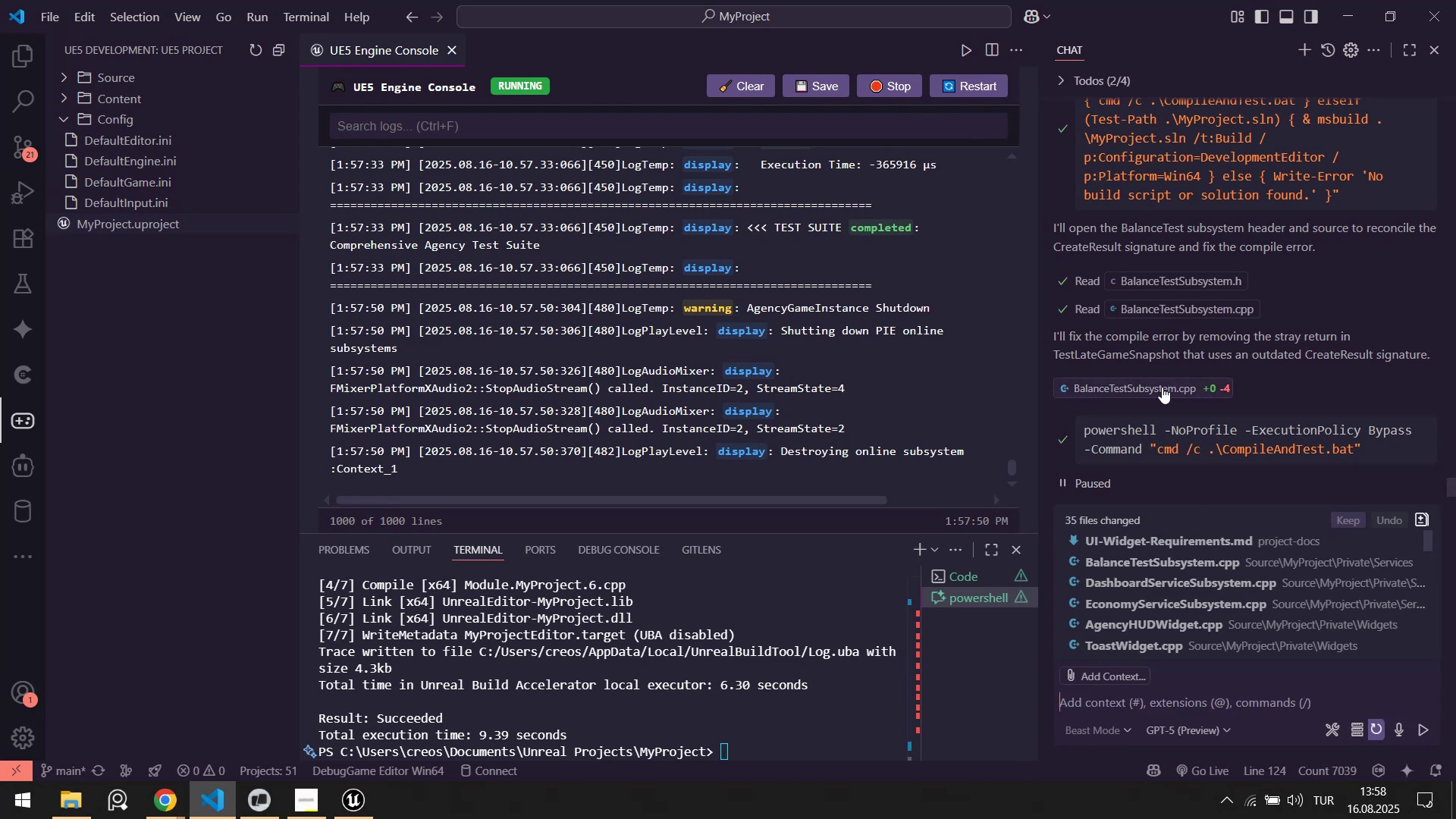 
mouse_move([1164, 387])
 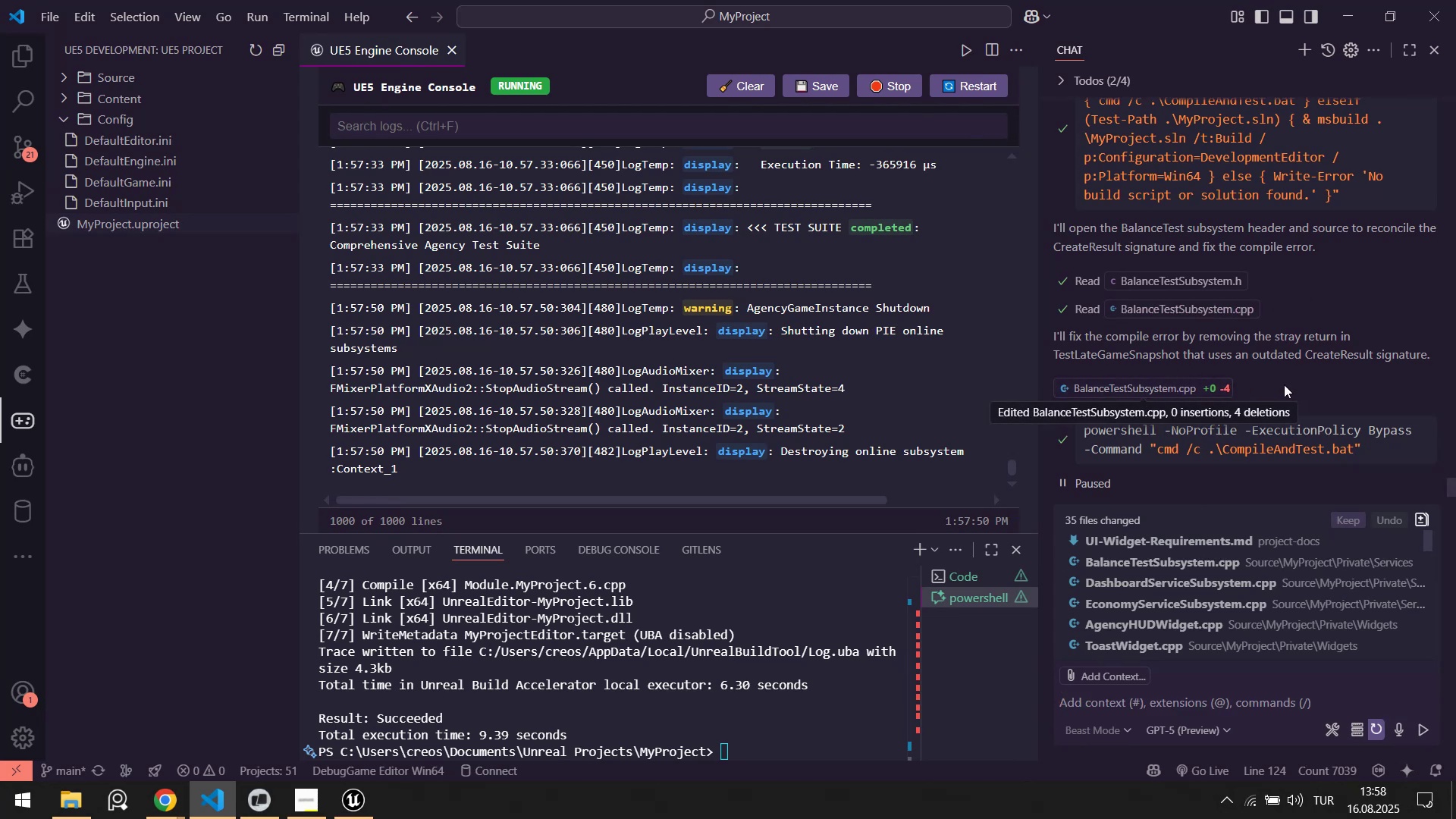 
scroll: coordinate [1284, 384], scroll_direction: up, amount: 1.0
 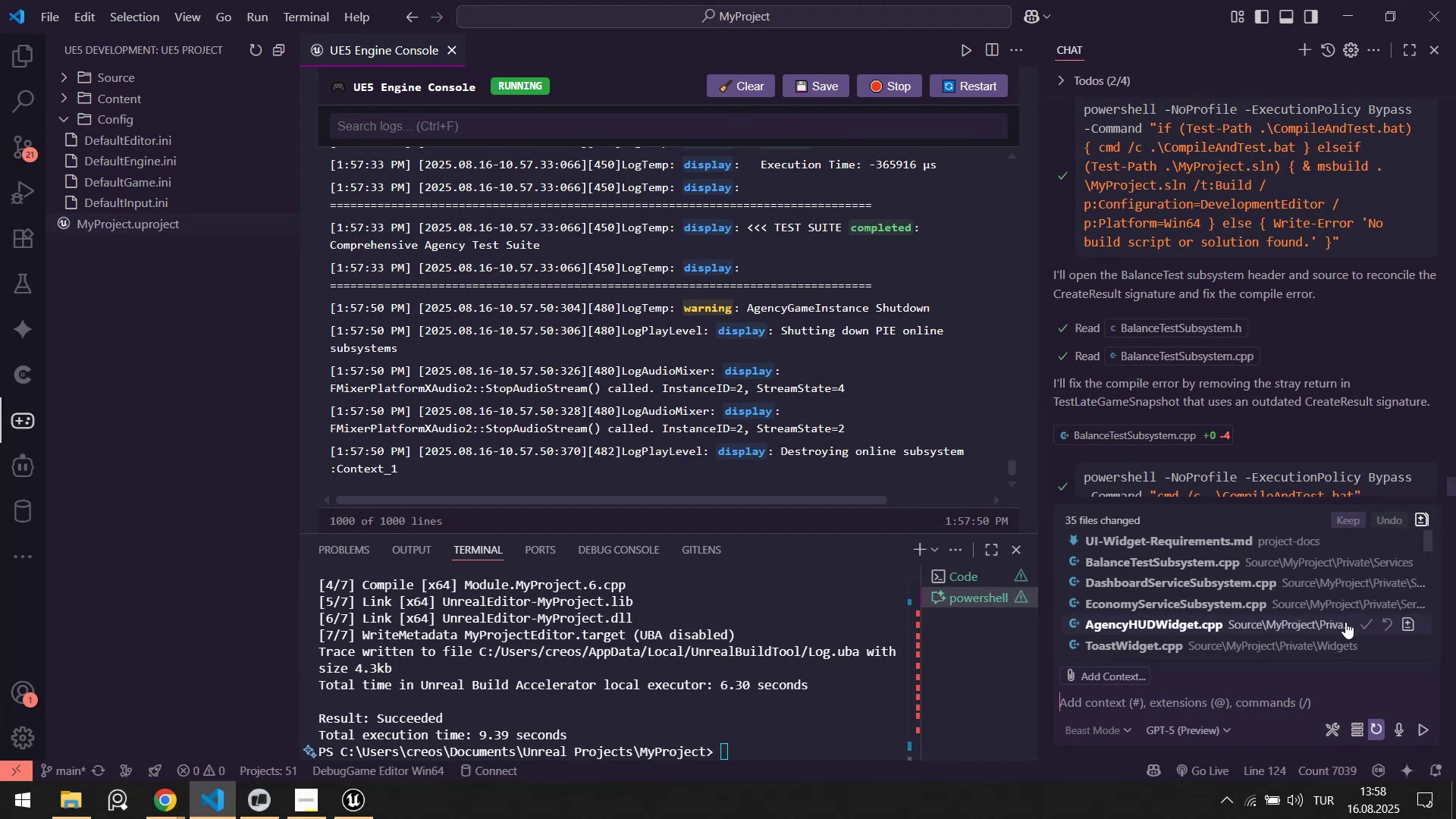 
scroll: coordinate [1305, 474], scroll_direction: down, amount: 4.0
 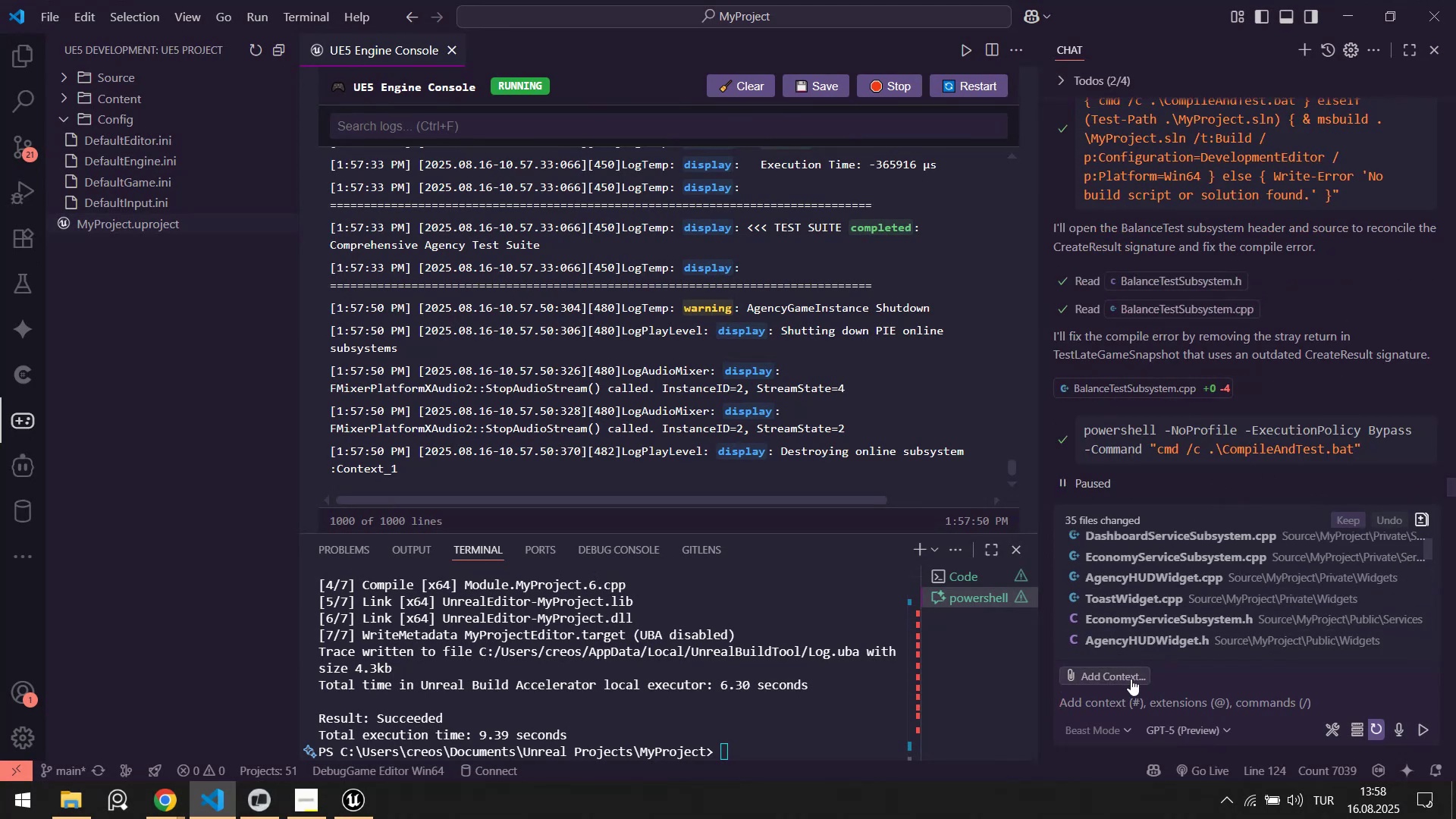 
left_click([1138, 694])
 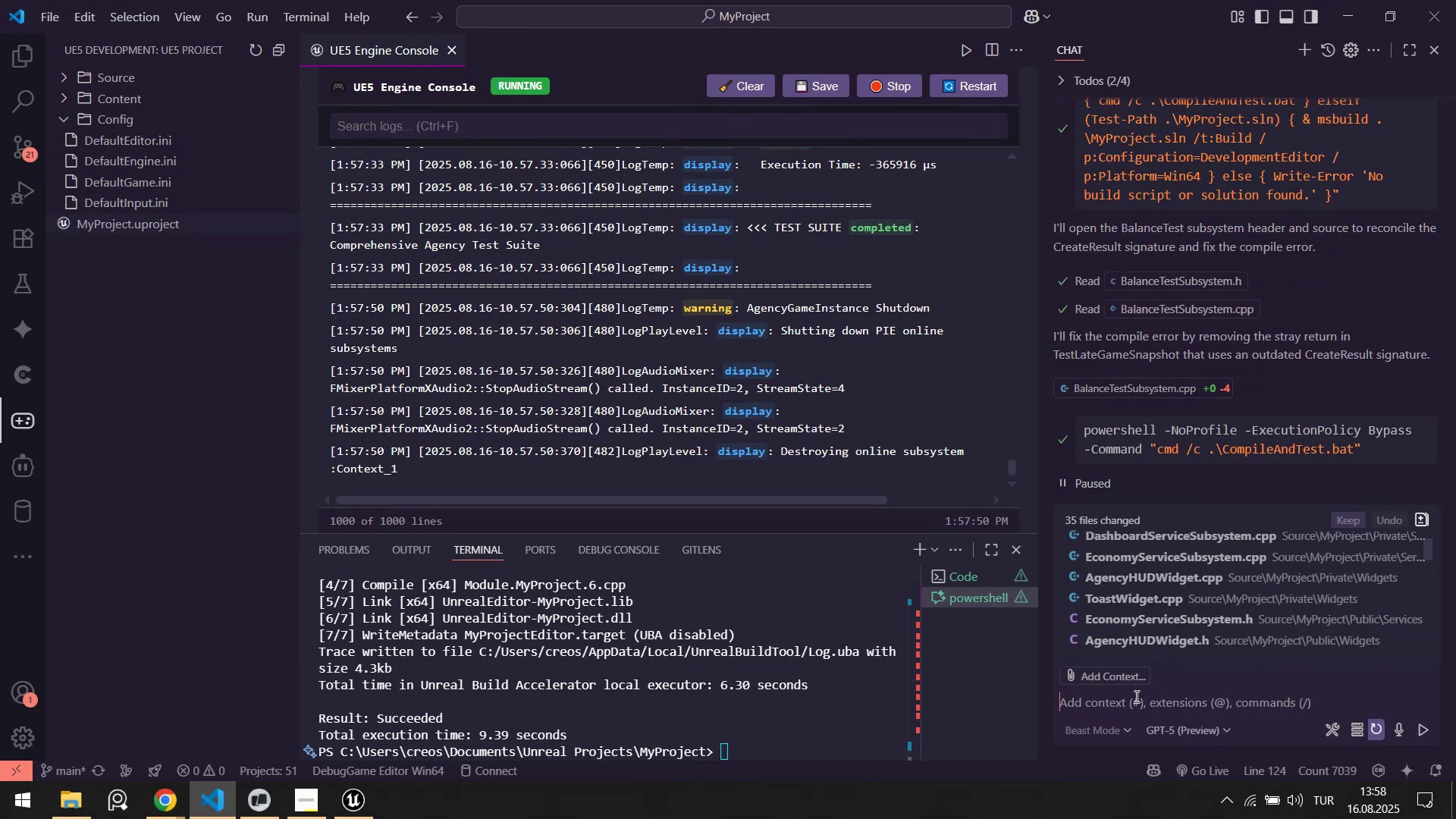 
hold_key(key=ControlLeft, duration=1.51)
 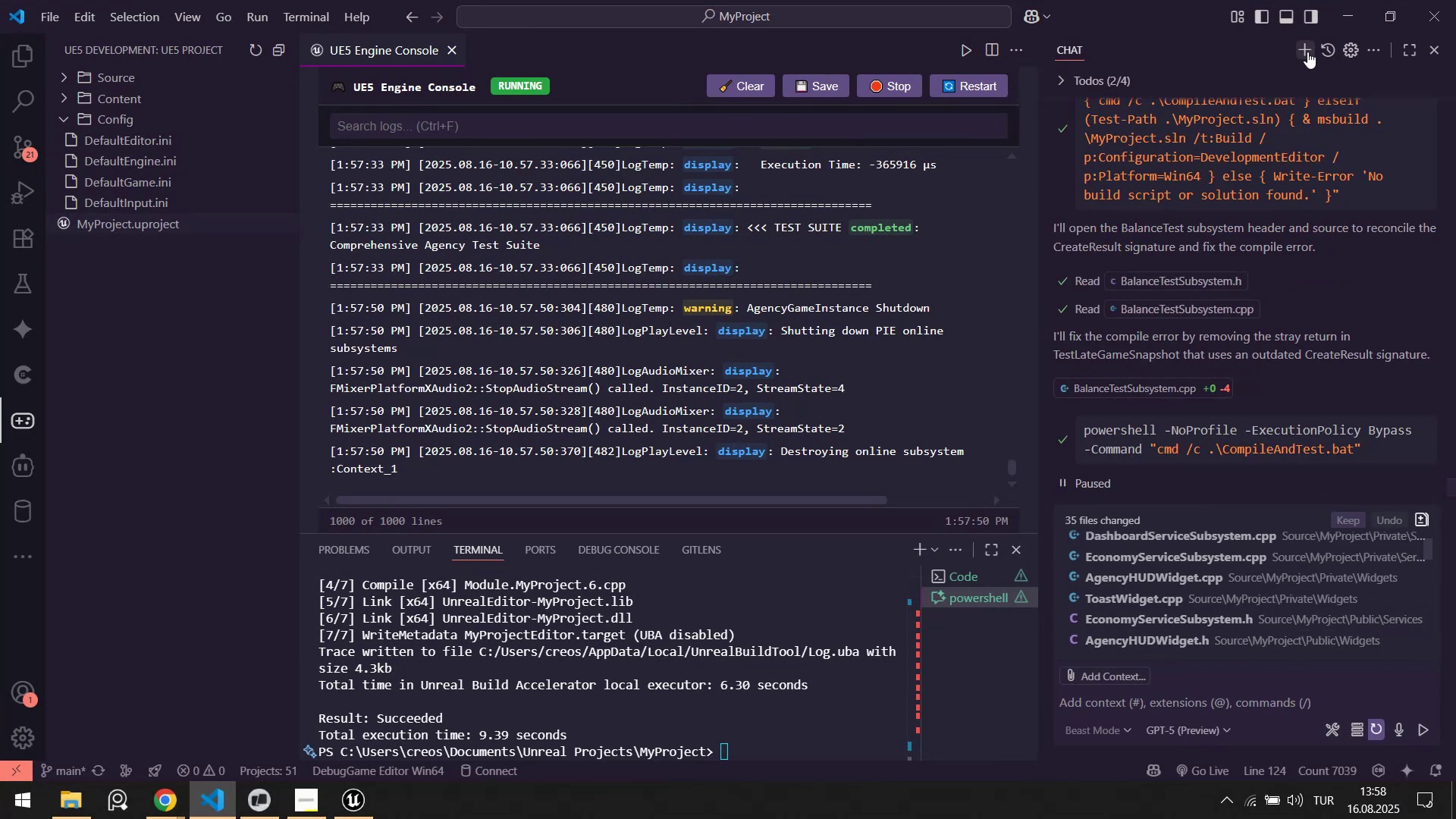 
left_click([1307, 52])
 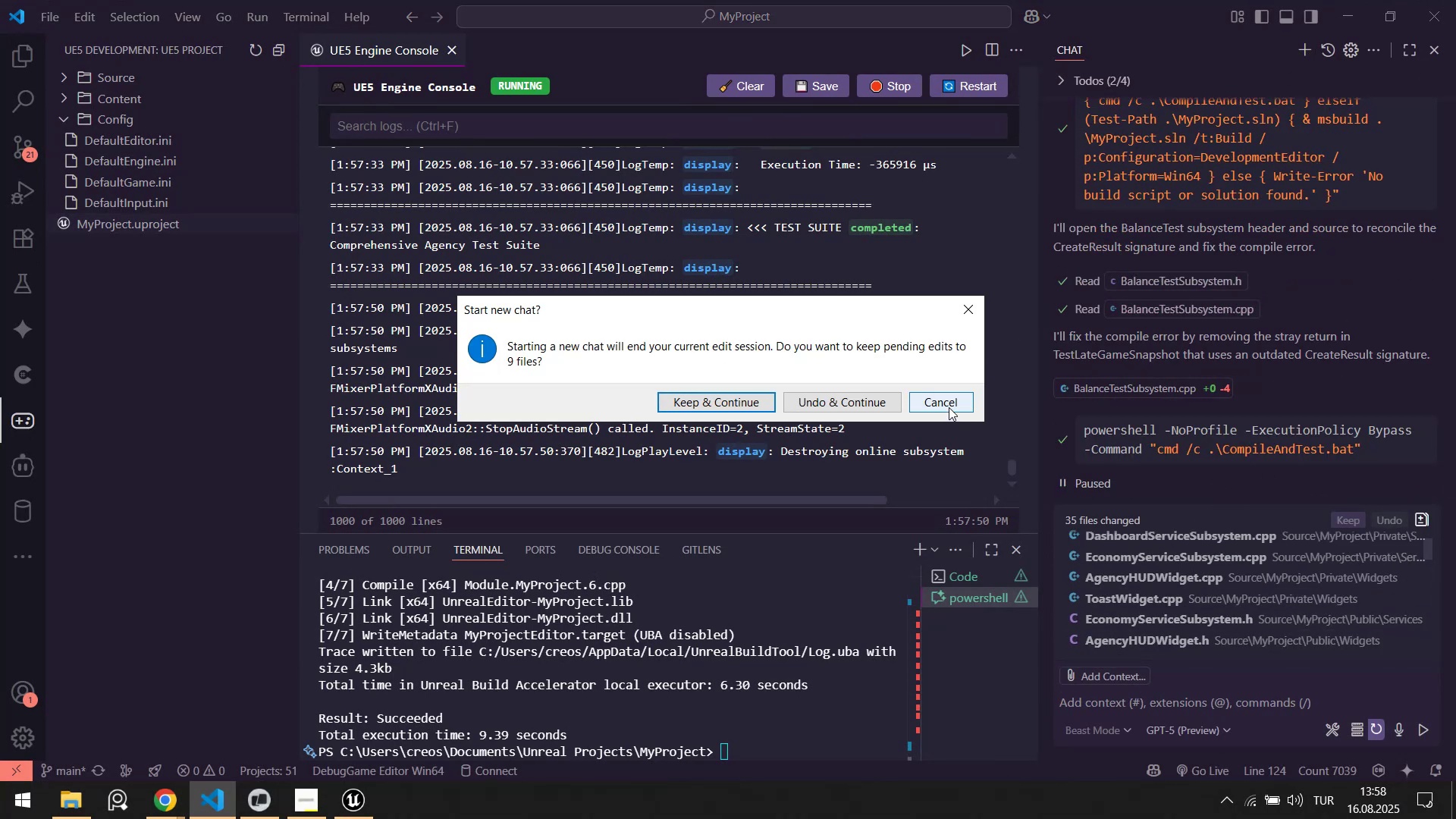 
left_click([949, 407])
 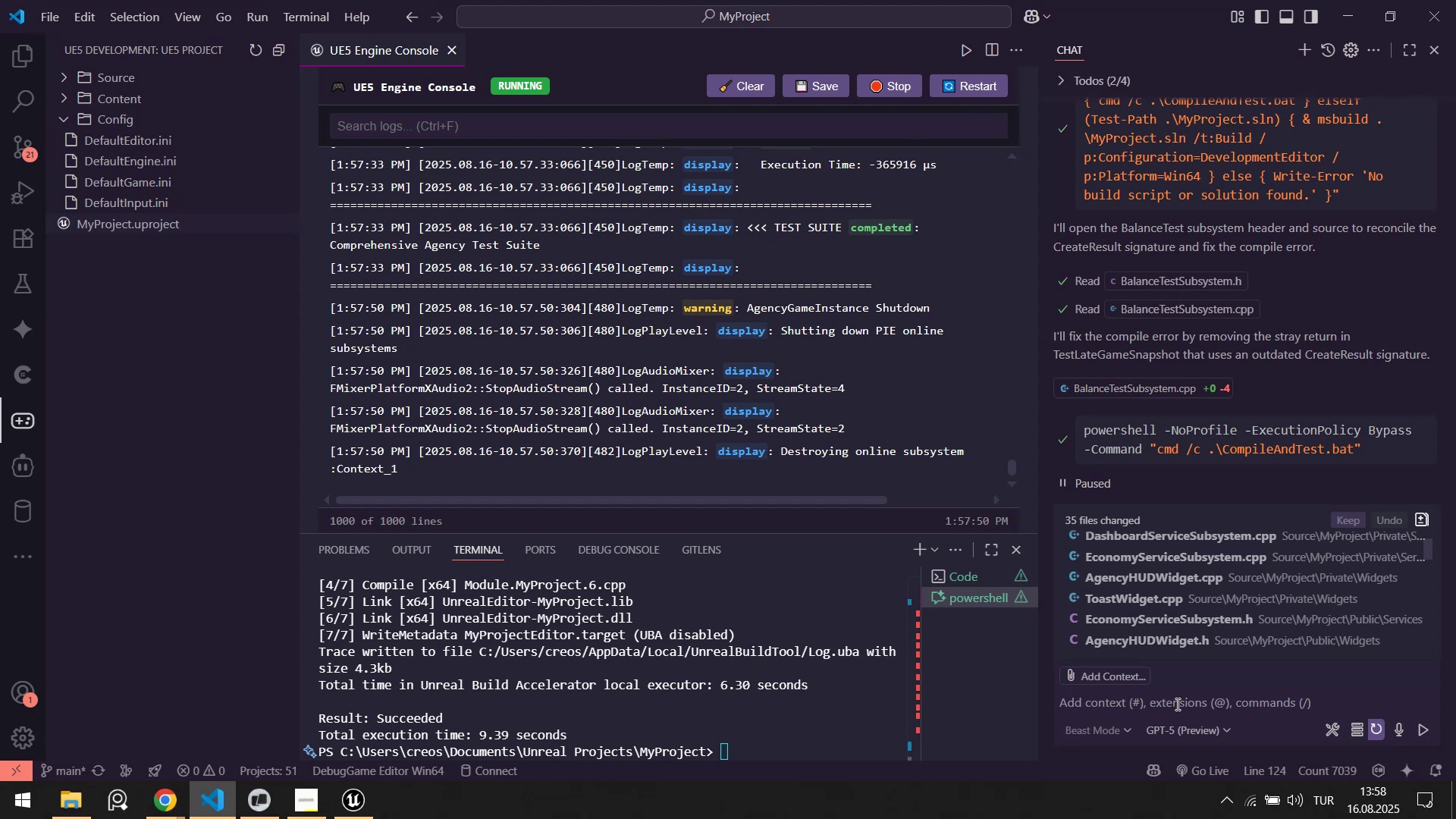 
key(Control+ControlLeft)
 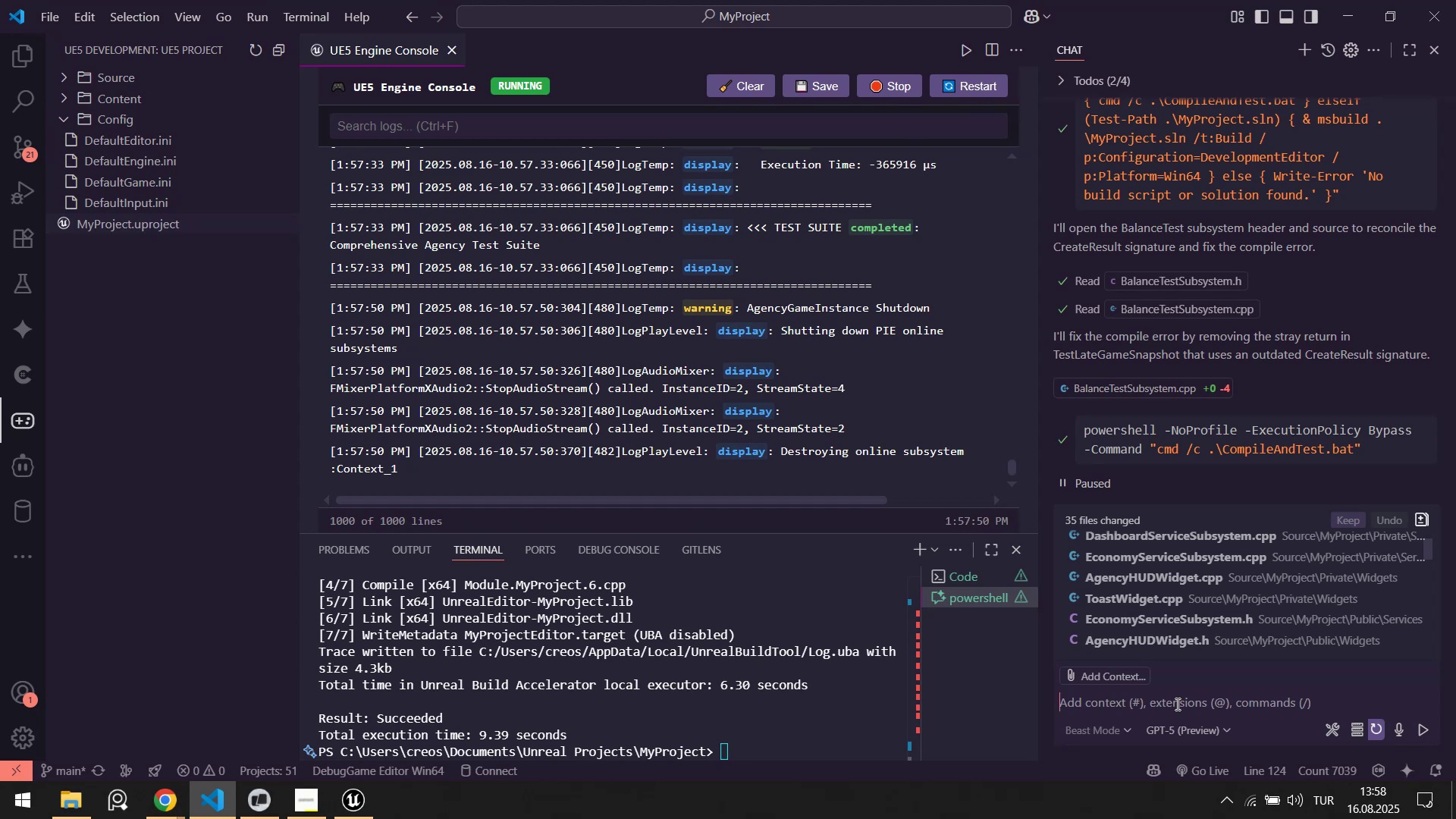 
key(Control+Z)
 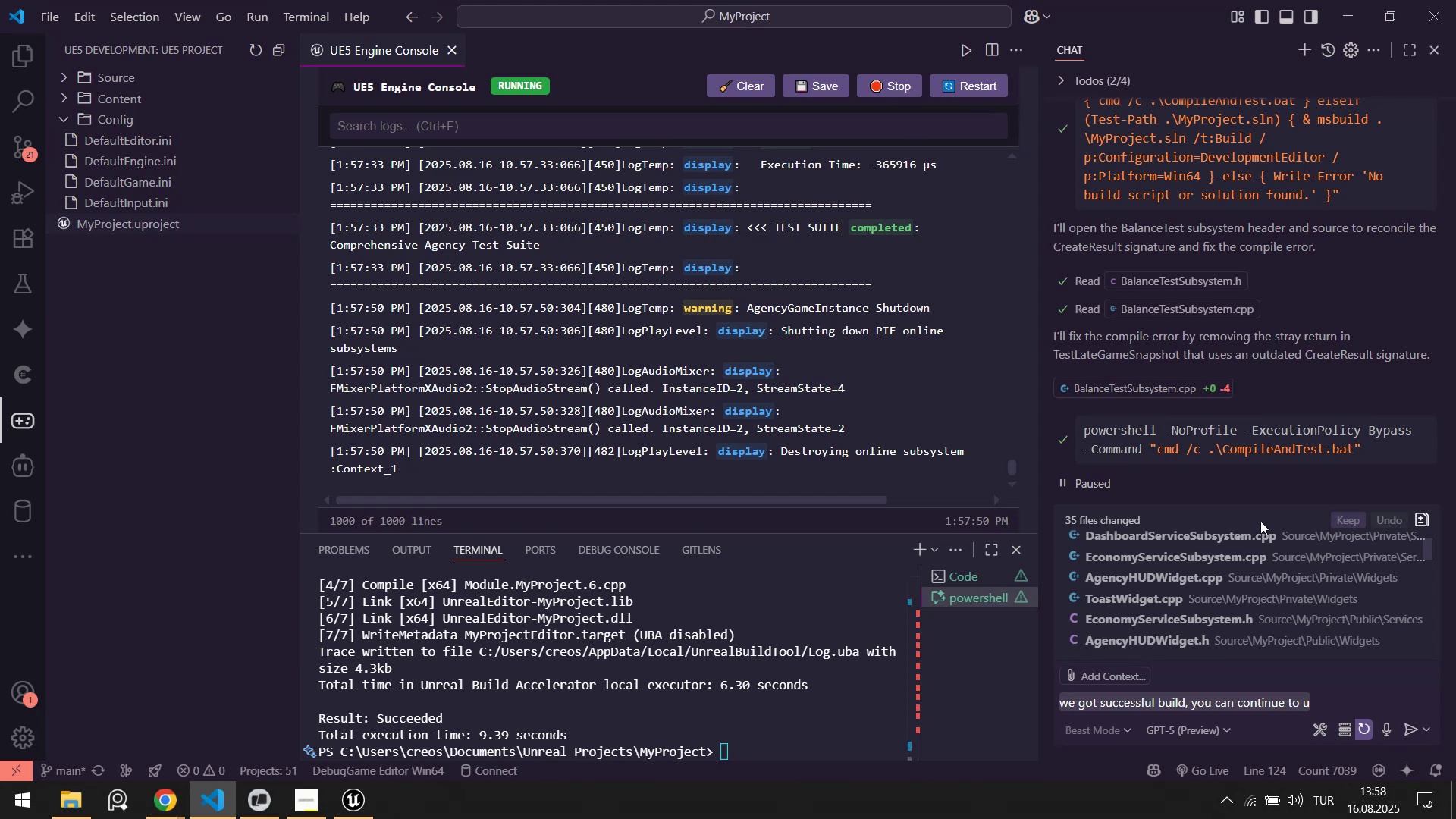 
key(ArrowRight)
 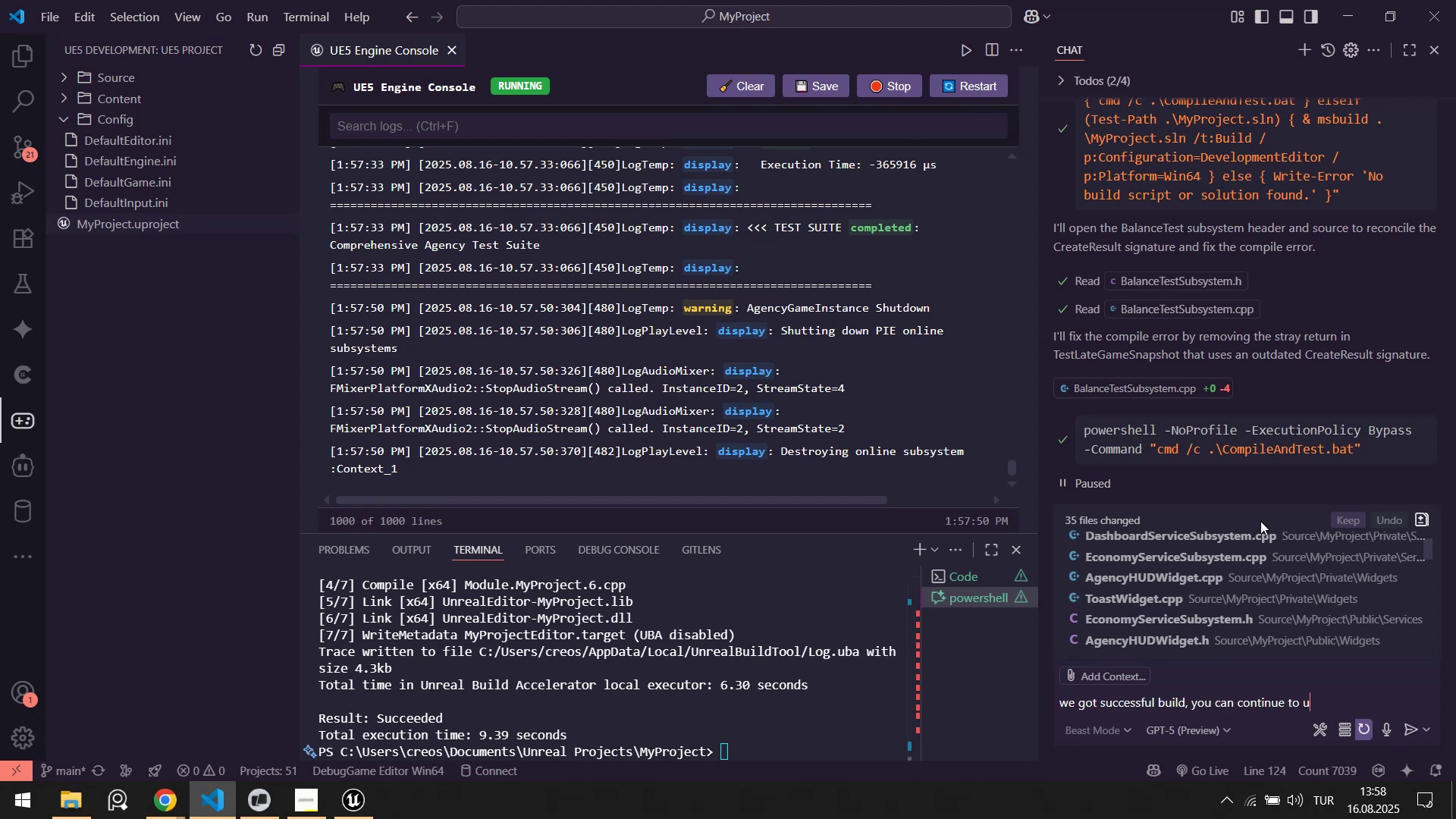 
type(' part)
 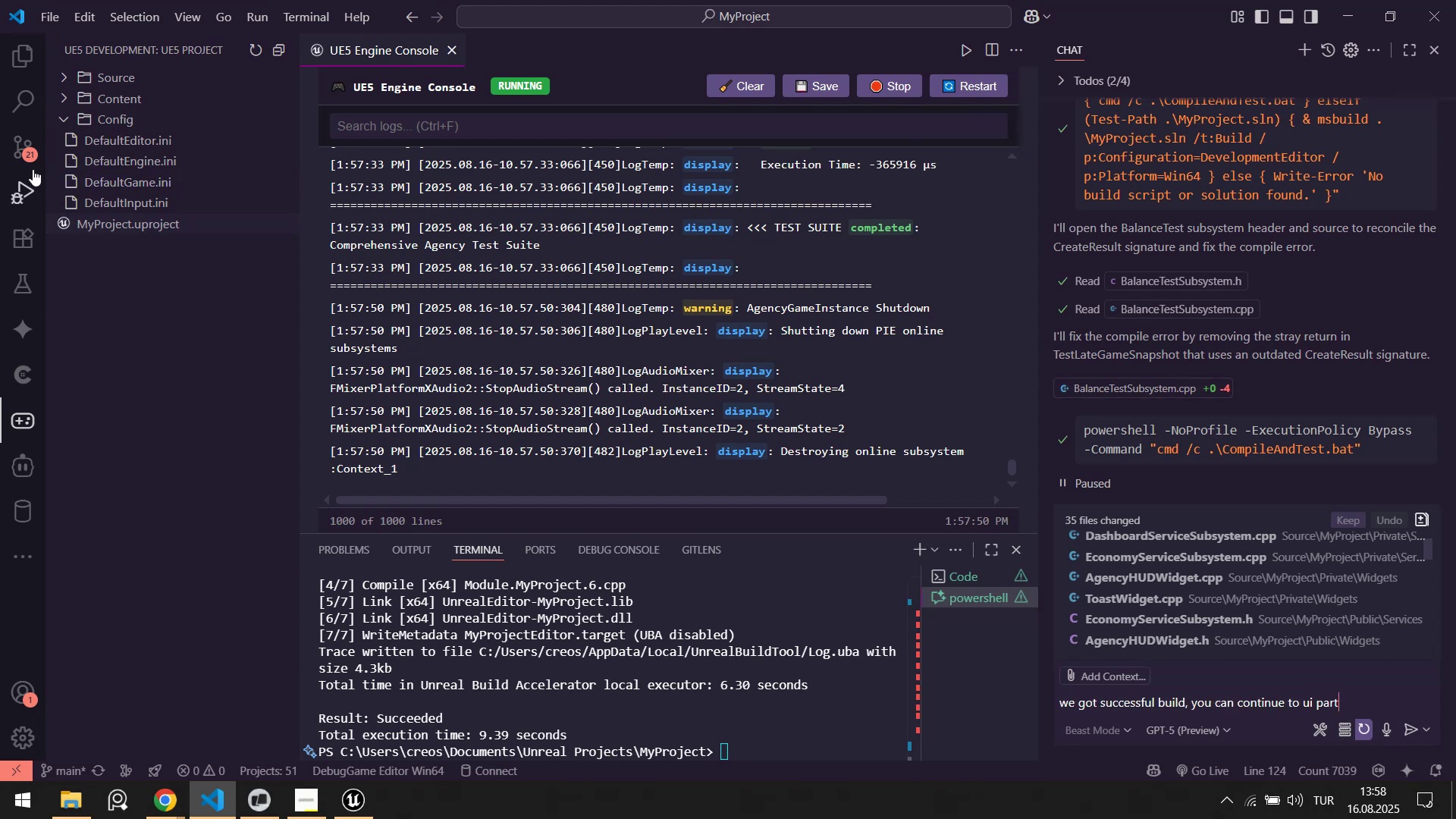 
left_click([20, 151])
 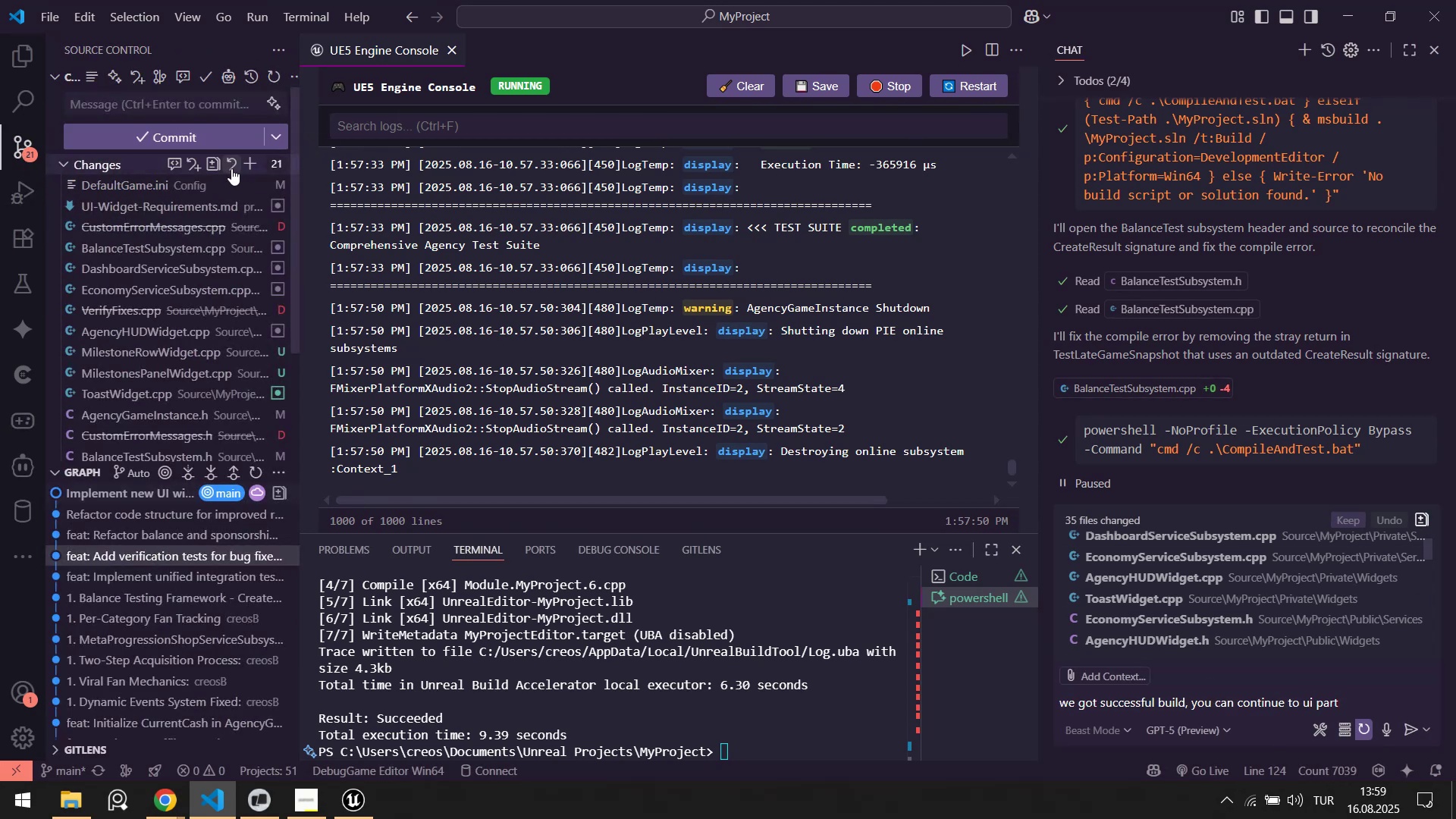 
scroll: coordinate [206, 324], scroll_direction: down, amount: 7.0
 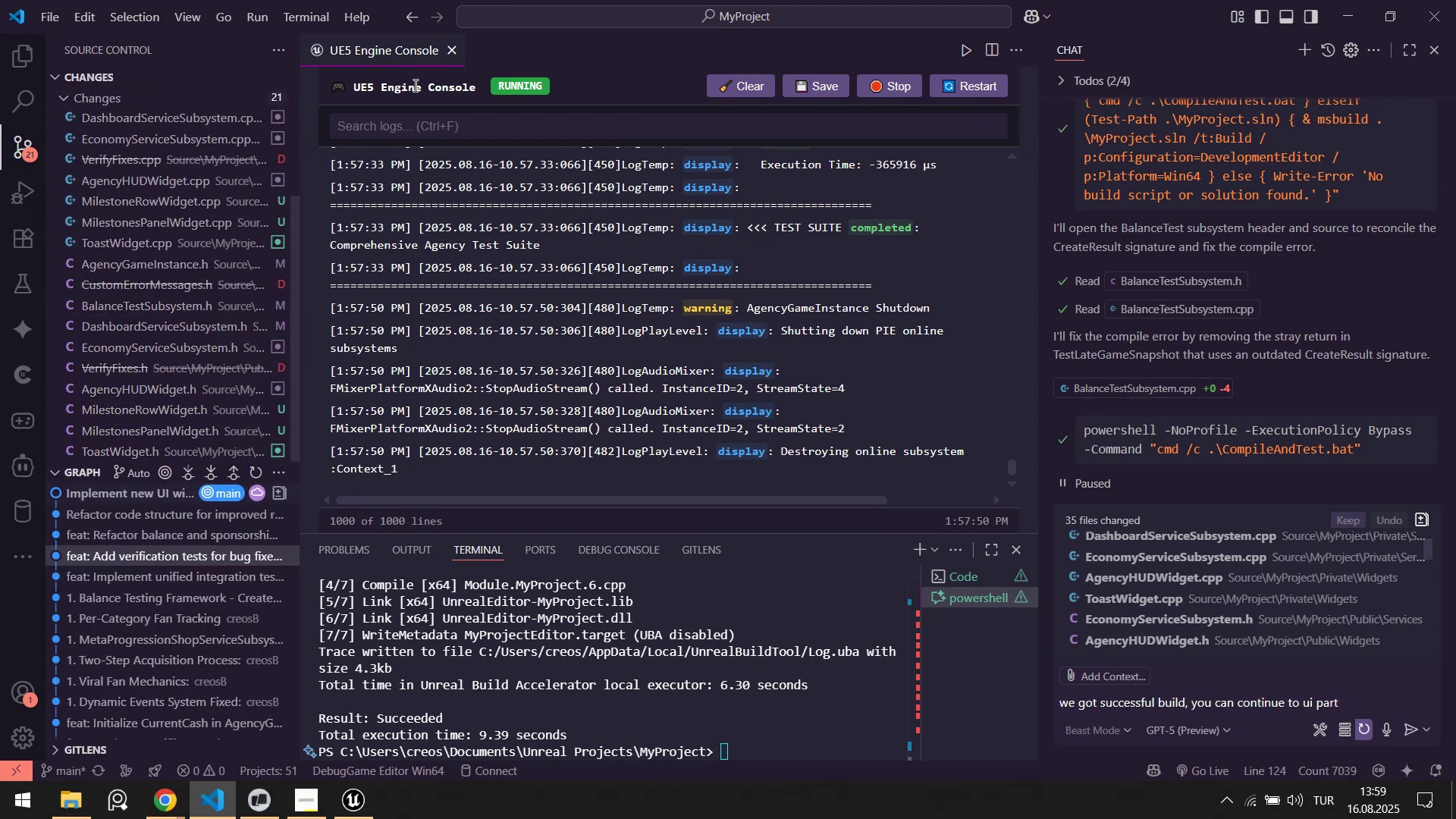 
middle_click([401, 55])
 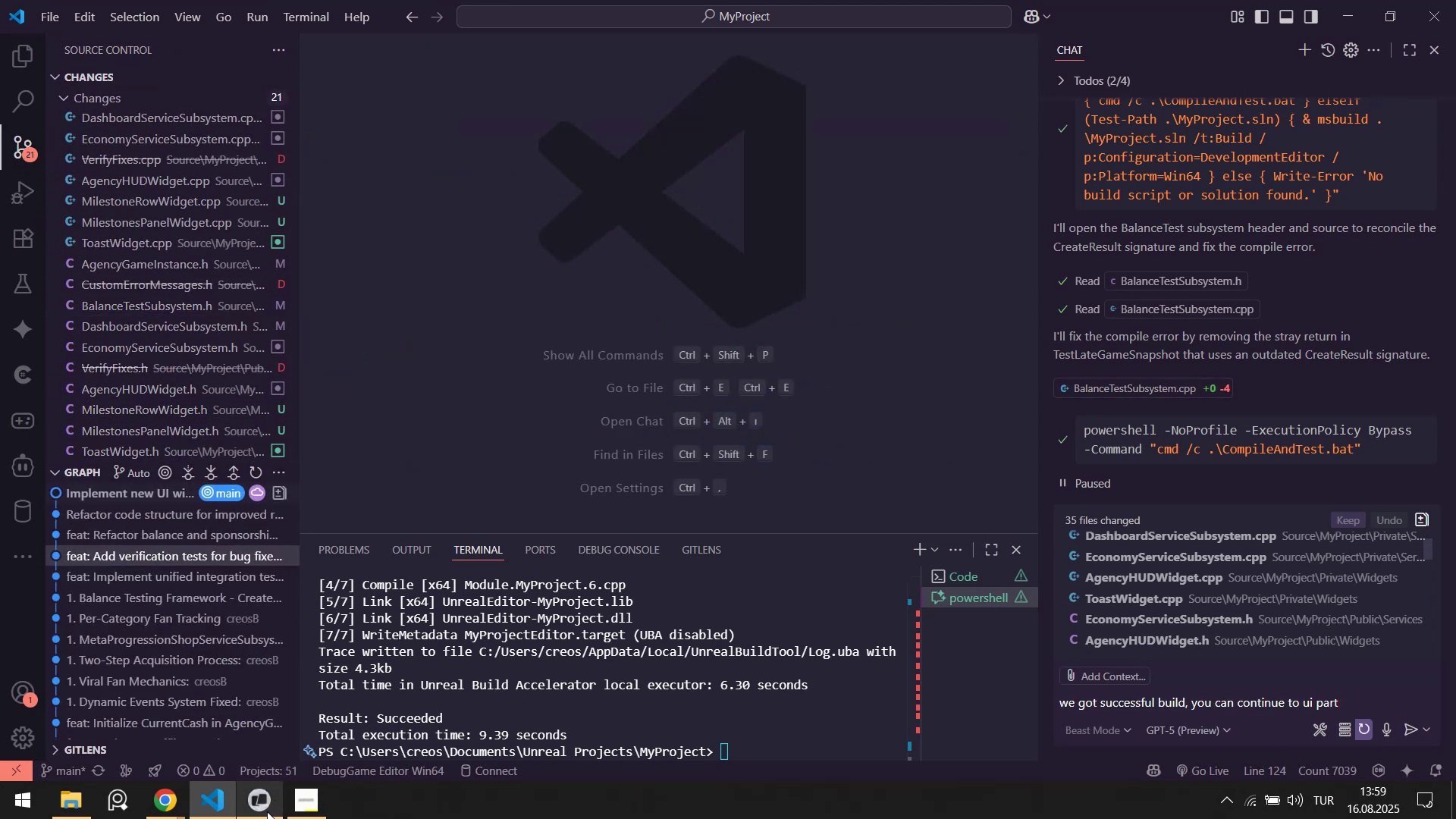 
left_click([259, 817])
 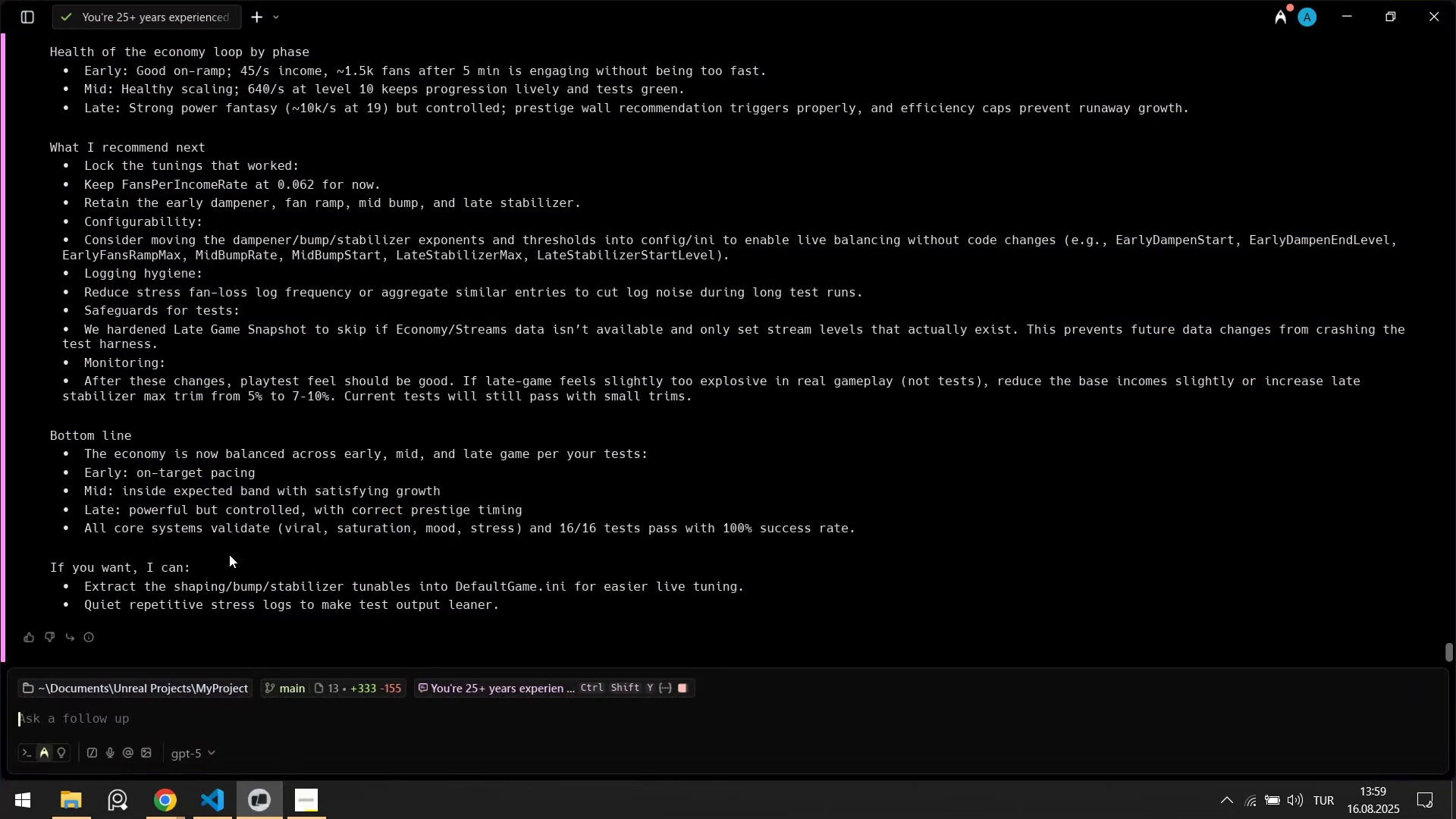 
left_click_drag(start_coordinate=[130, 589], to_coordinate=[372, 595])
 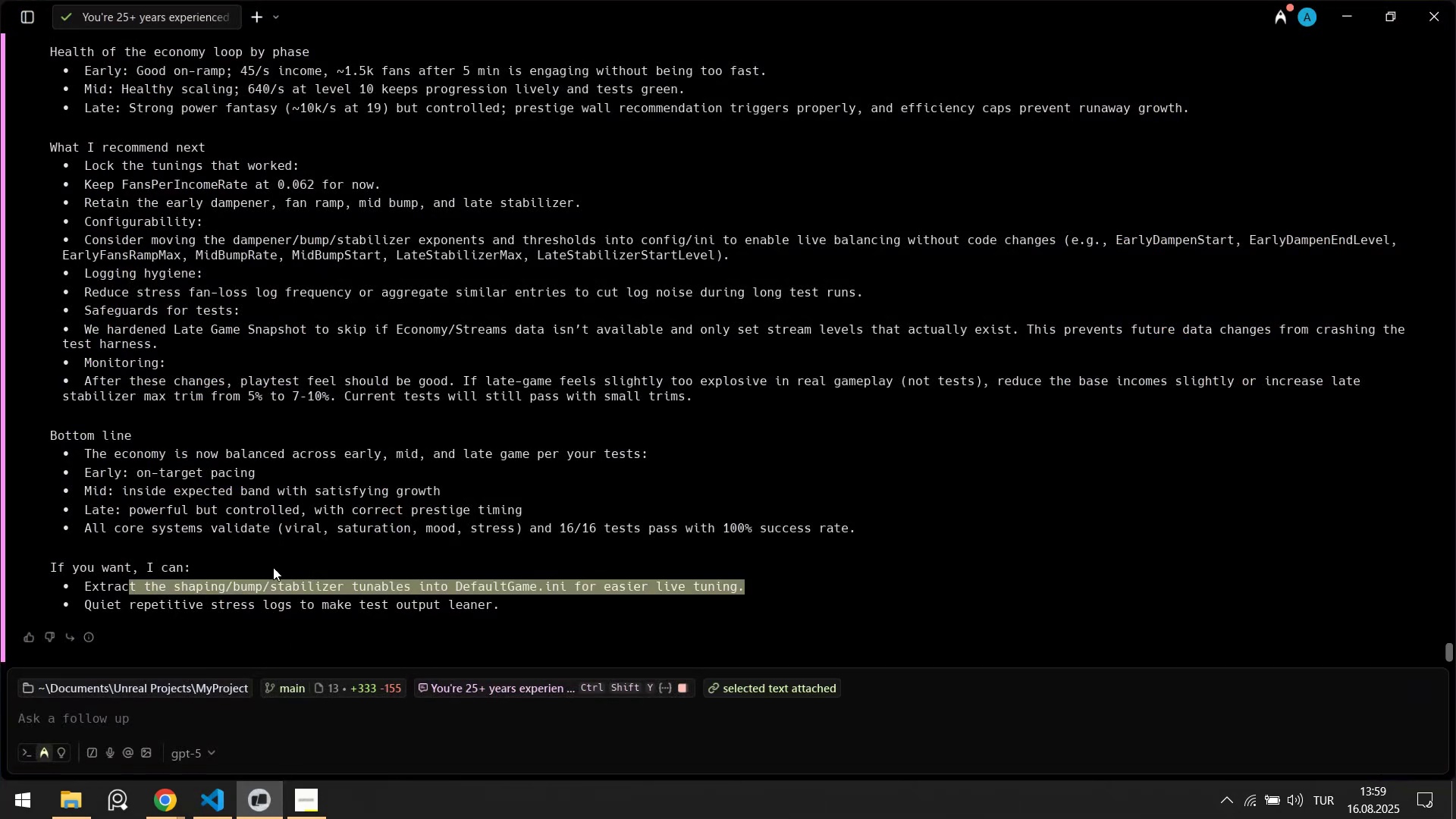 
scroll: coordinate [256, 559], scroll_direction: up, amount: 1.0
 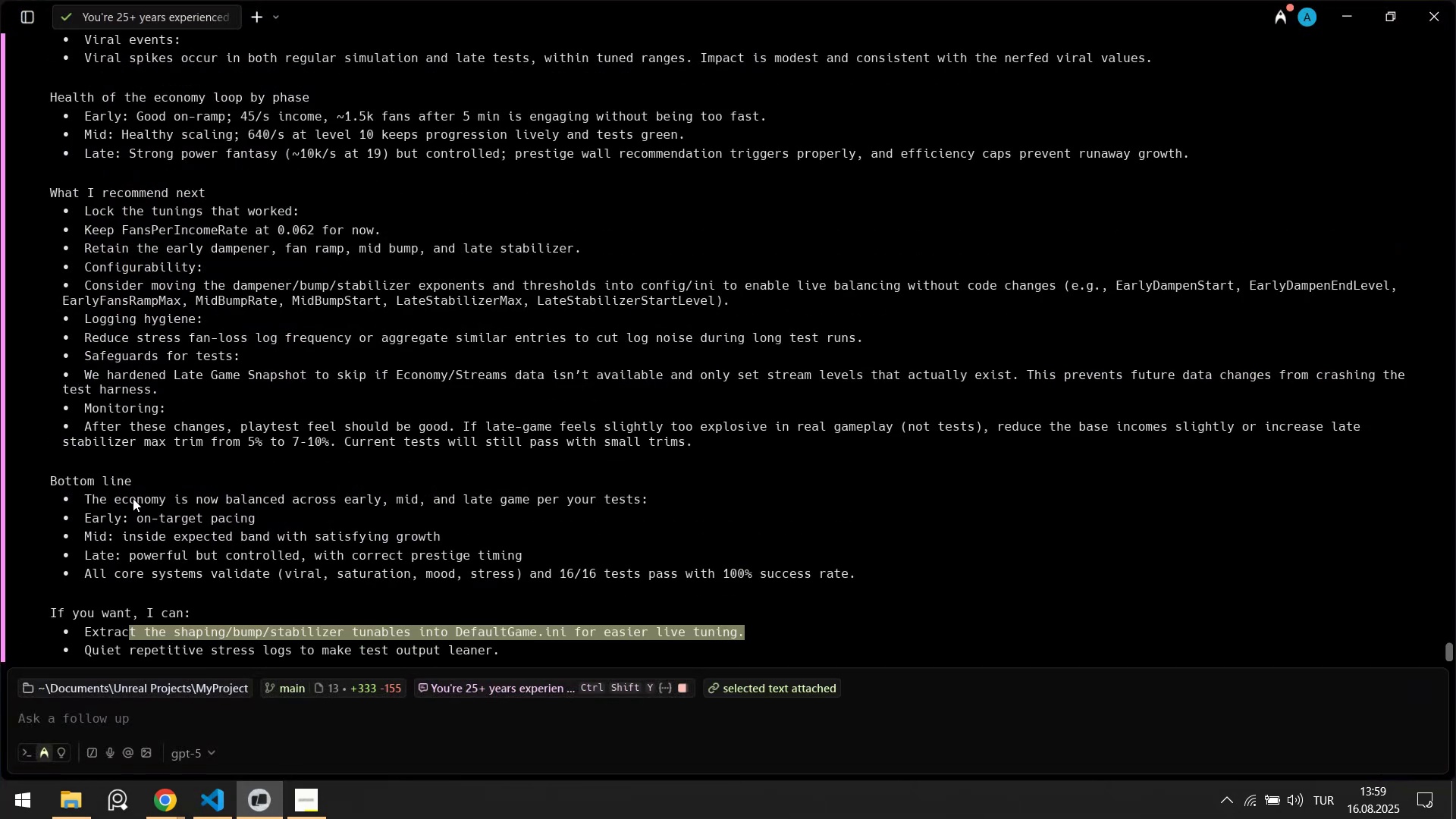 
left_click([139, 499])
 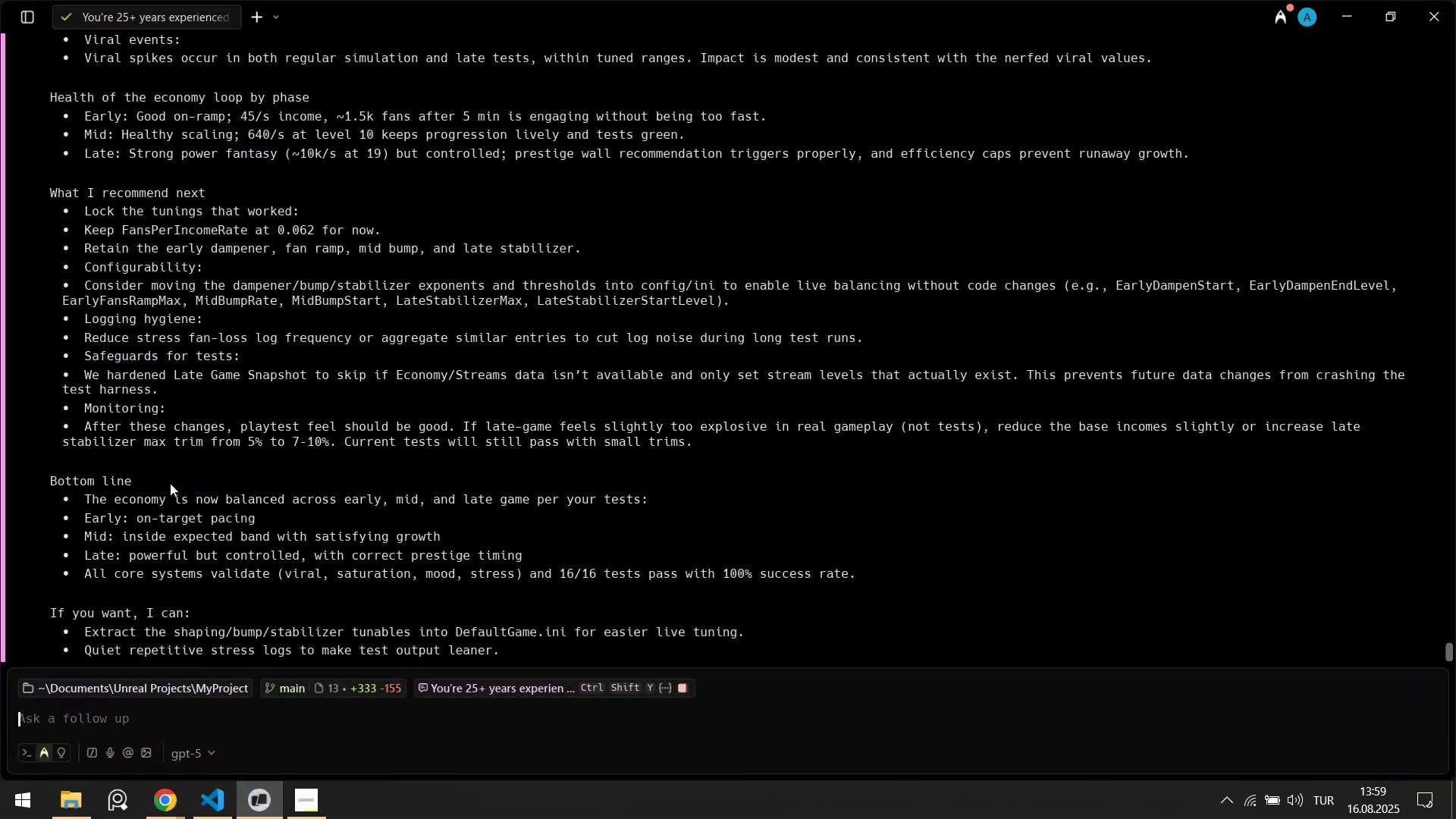 
scroll: coordinate [206, 422], scroll_direction: up, amount: 17.0
 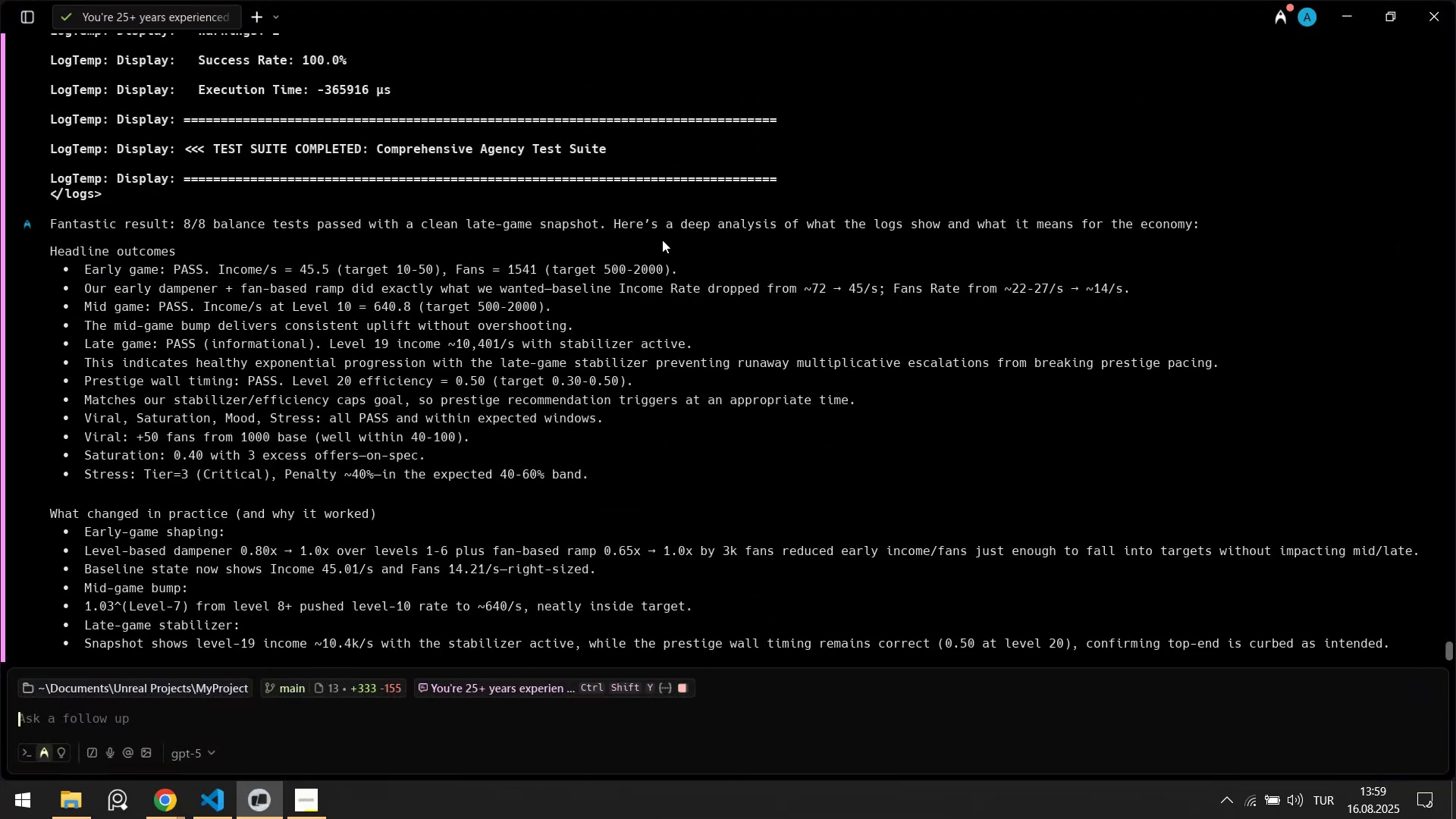 
left_click_drag(start_coordinate=[102, 271], to_coordinate=[323, 270])
 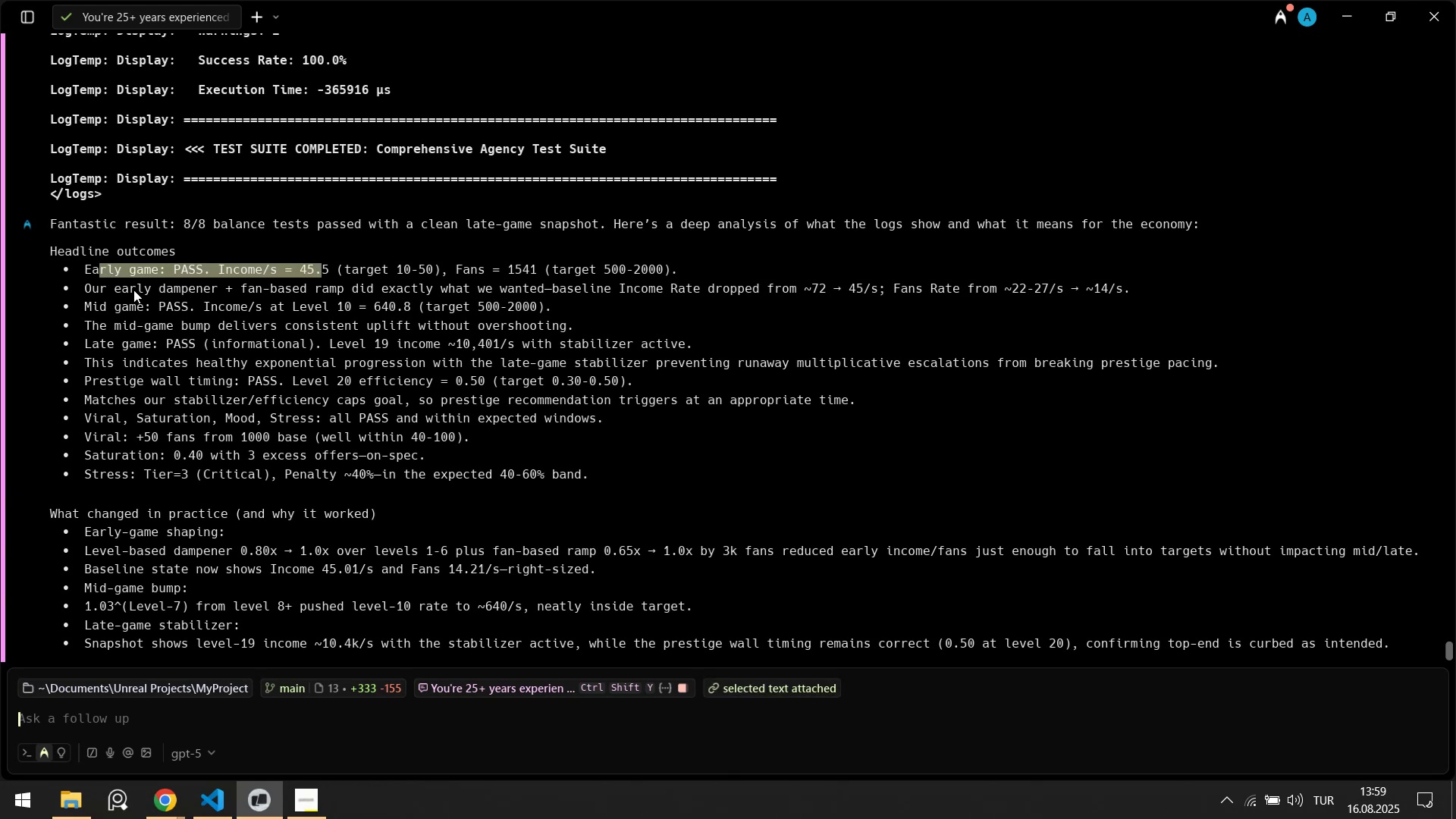 
left_click_drag(start_coordinate=[133, 290], to_coordinate=[187, 294])
 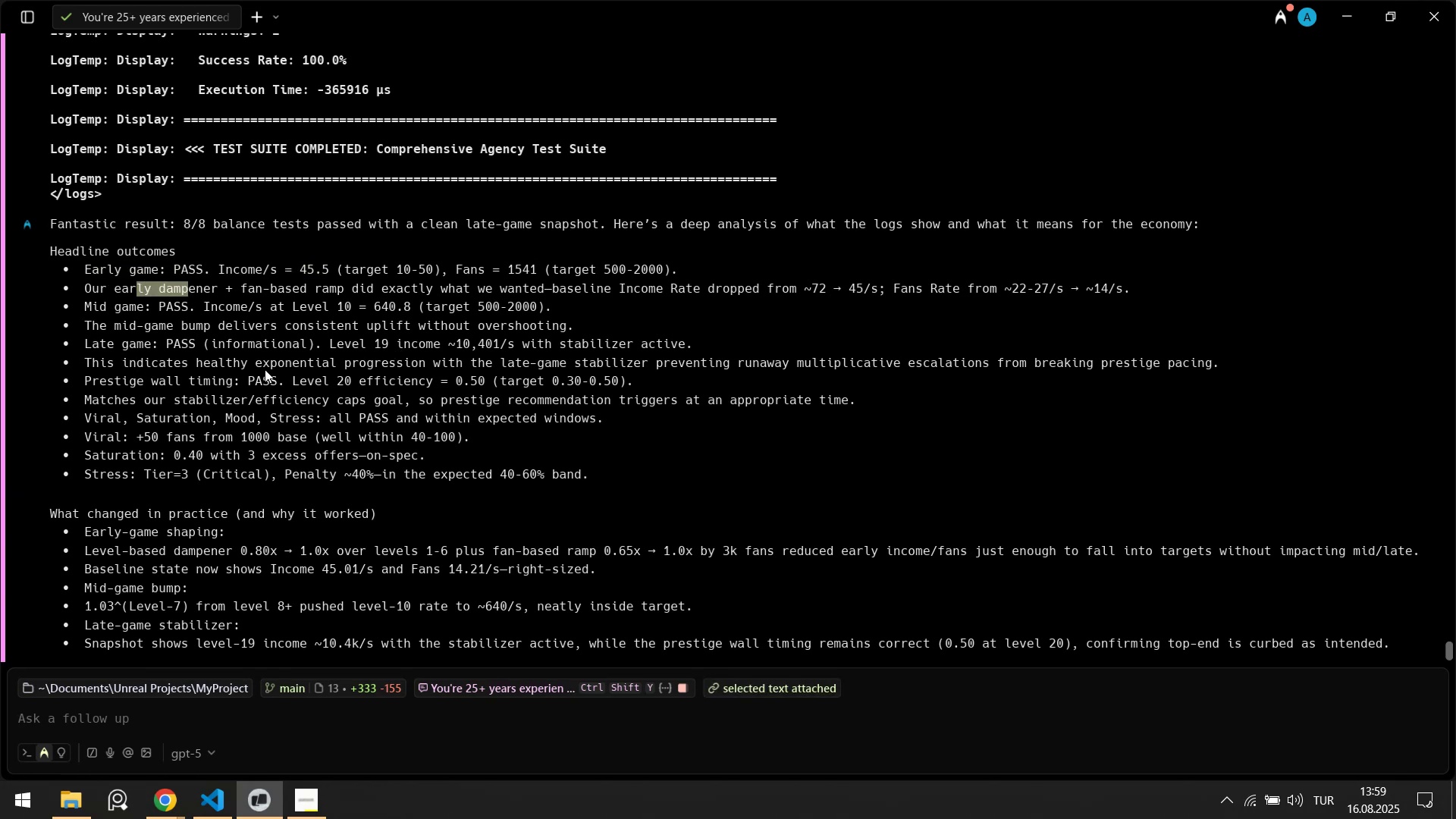 
scroll: coordinate [210, 462], scroll_direction: down, amount: 2.0
 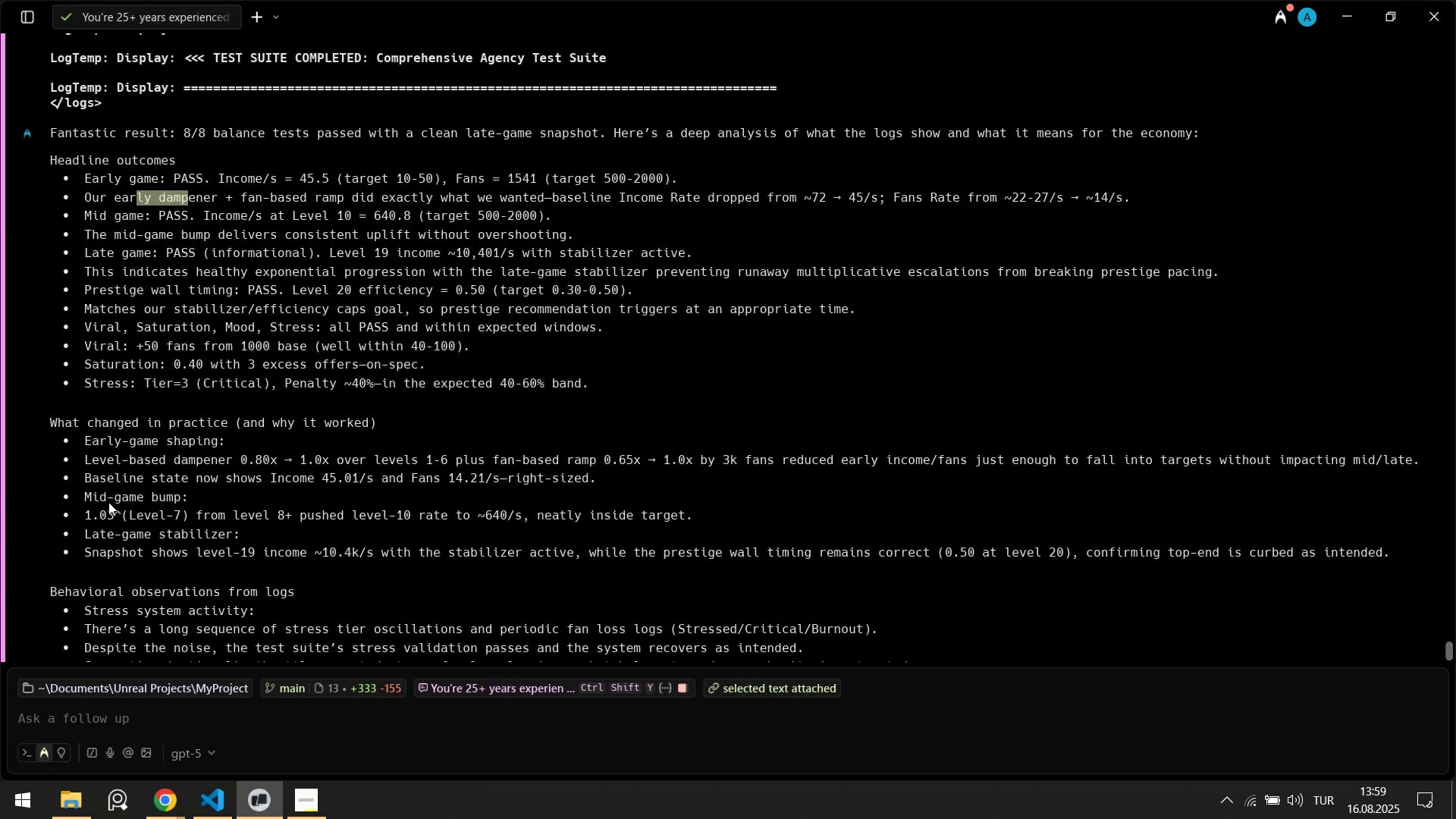 
wait(5.37)
 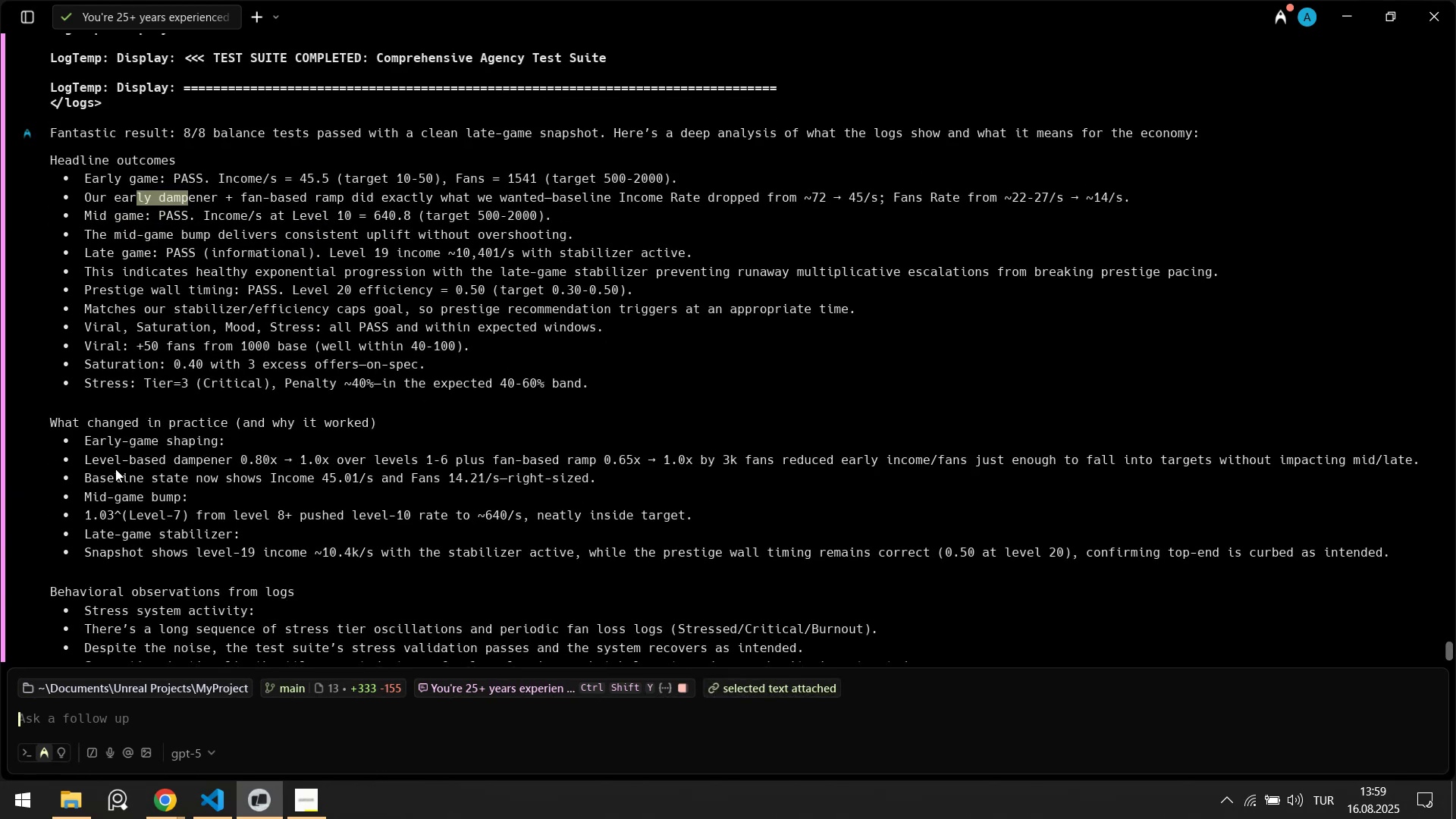 
scroll: coordinate [171, 529], scroll_direction: down, amount: 4.0
 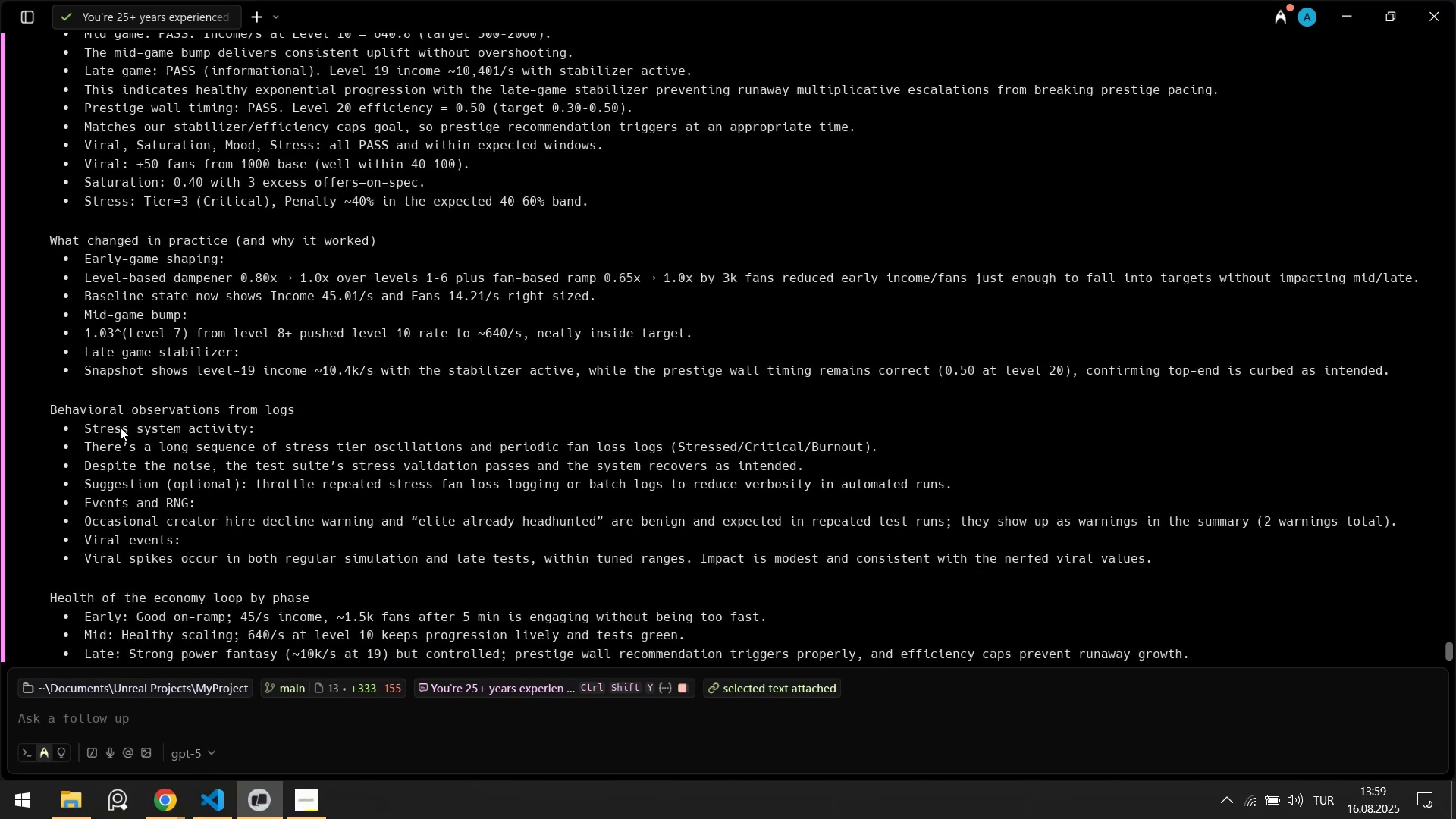 
left_click_drag(start_coordinate=[99, 431], to_coordinate=[731, 447])
 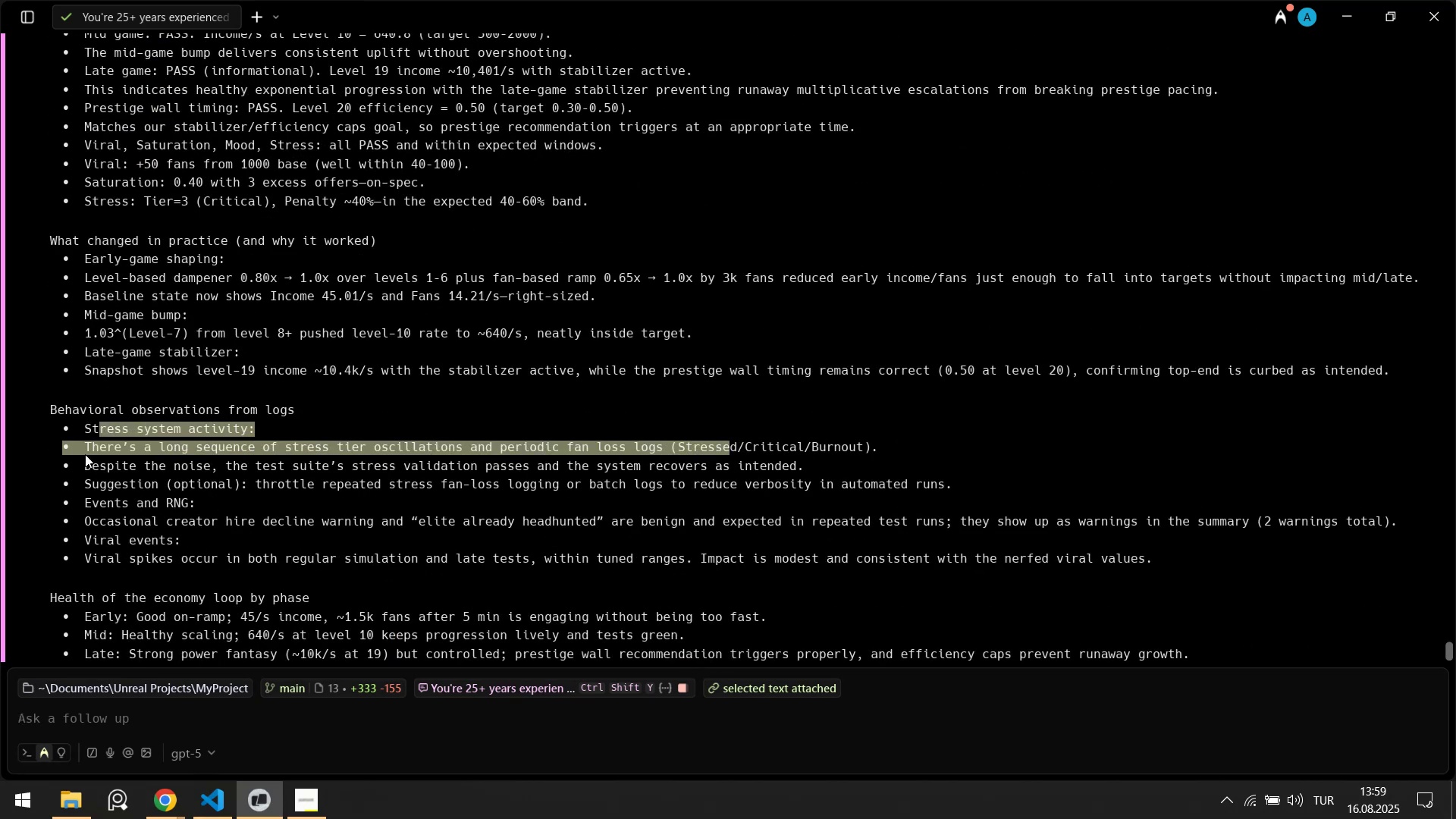 
left_click_drag(start_coordinate=[102, 463], to_coordinate=[683, 471])
 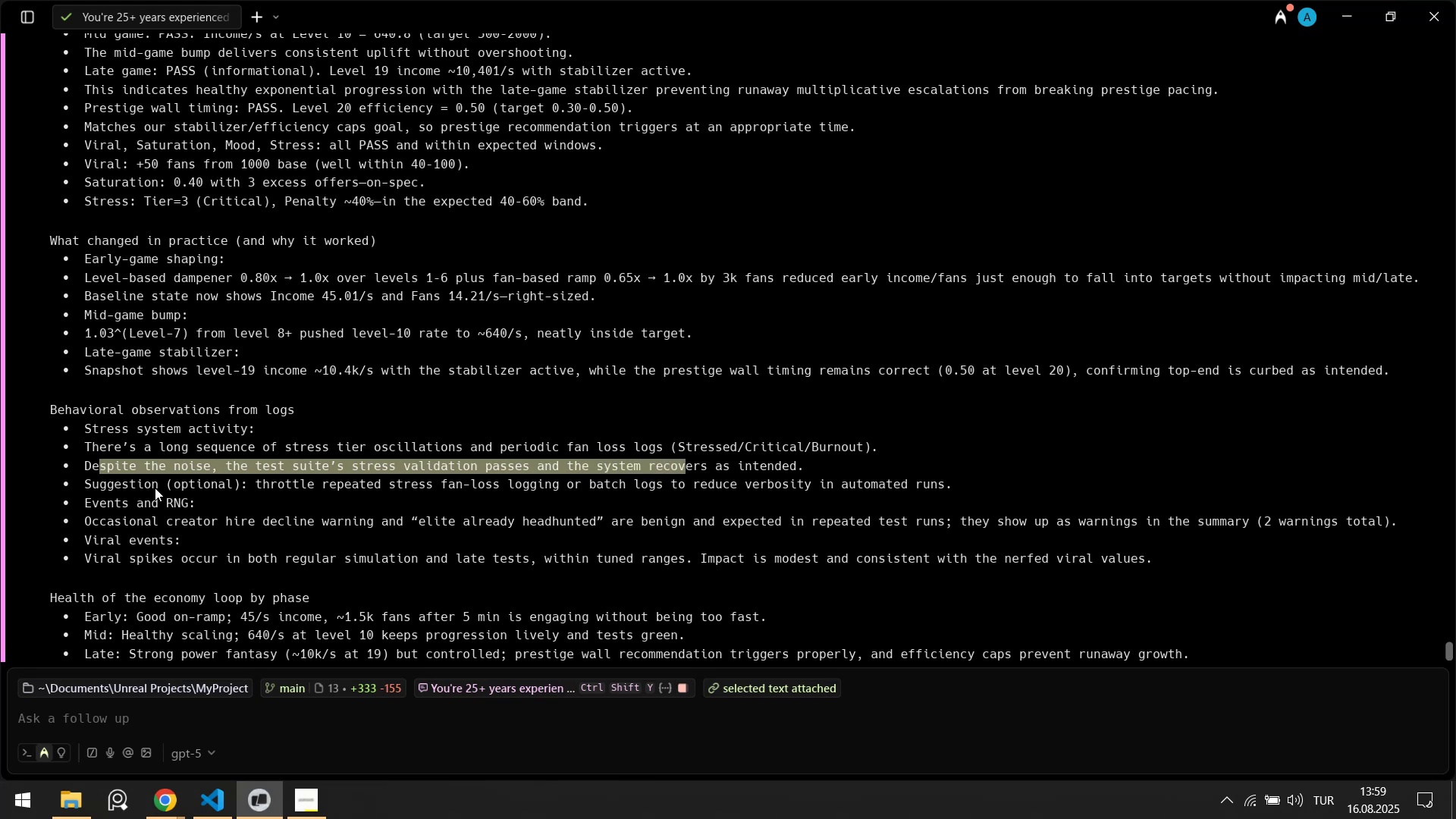 
left_click_drag(start_coordinate=[121, 485], to_coordinate=[432, 486])
 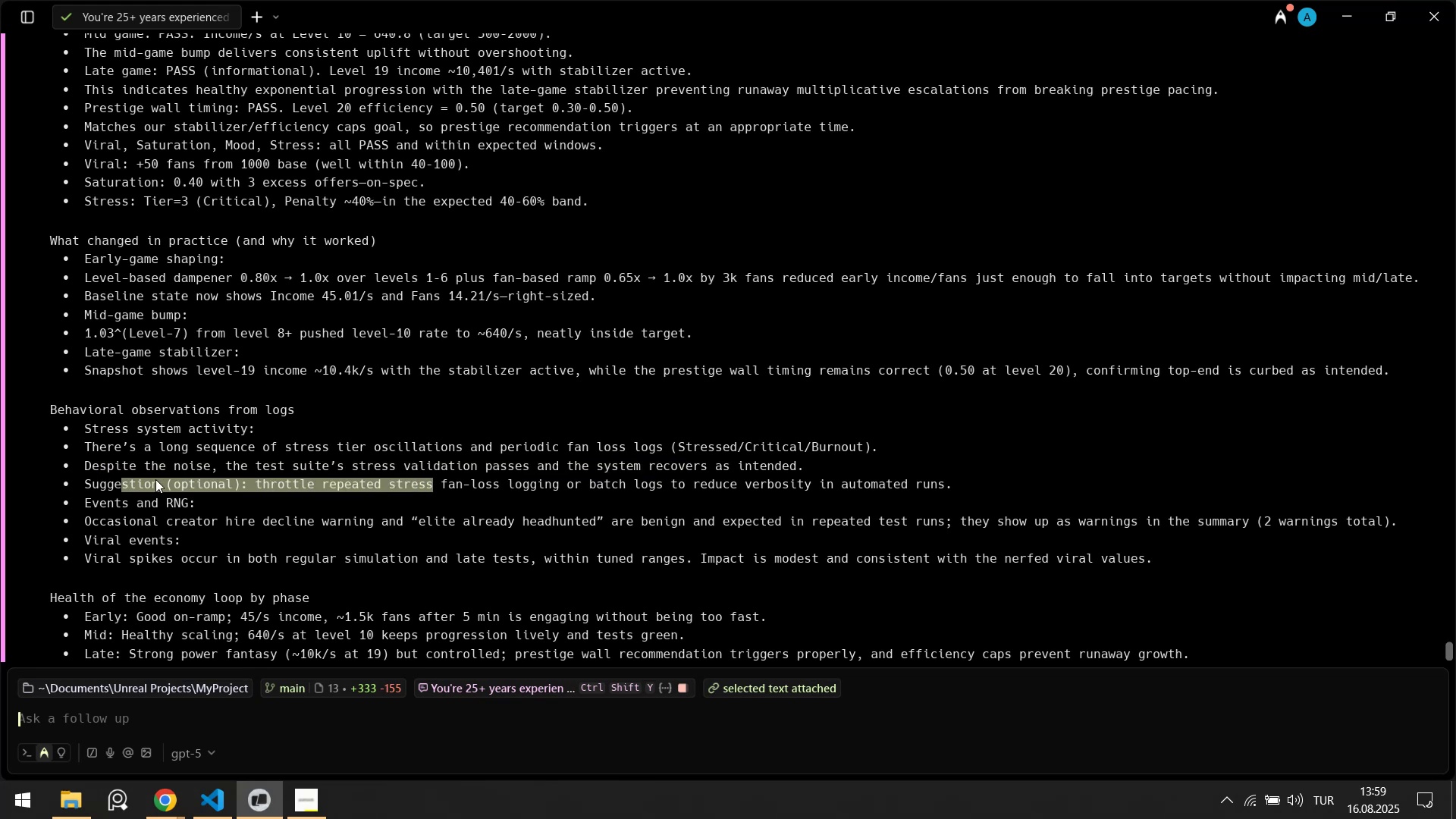 
scroll: coordinate [127, 474], scroll_direction: down, amount: 2.0
 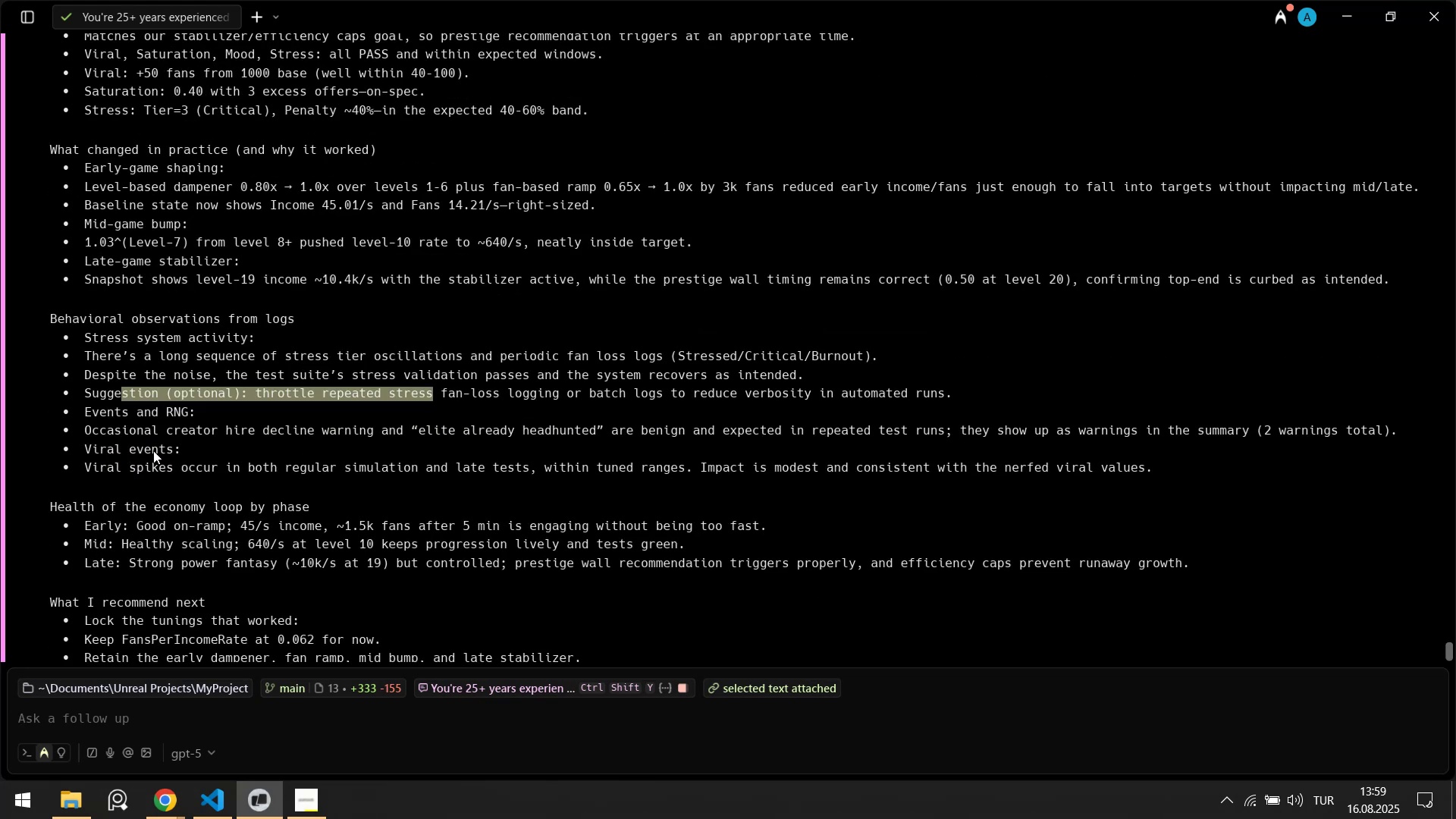 
left_click_drag(start_coordinate=[101, 428], to_coordinate=[337, 433])
 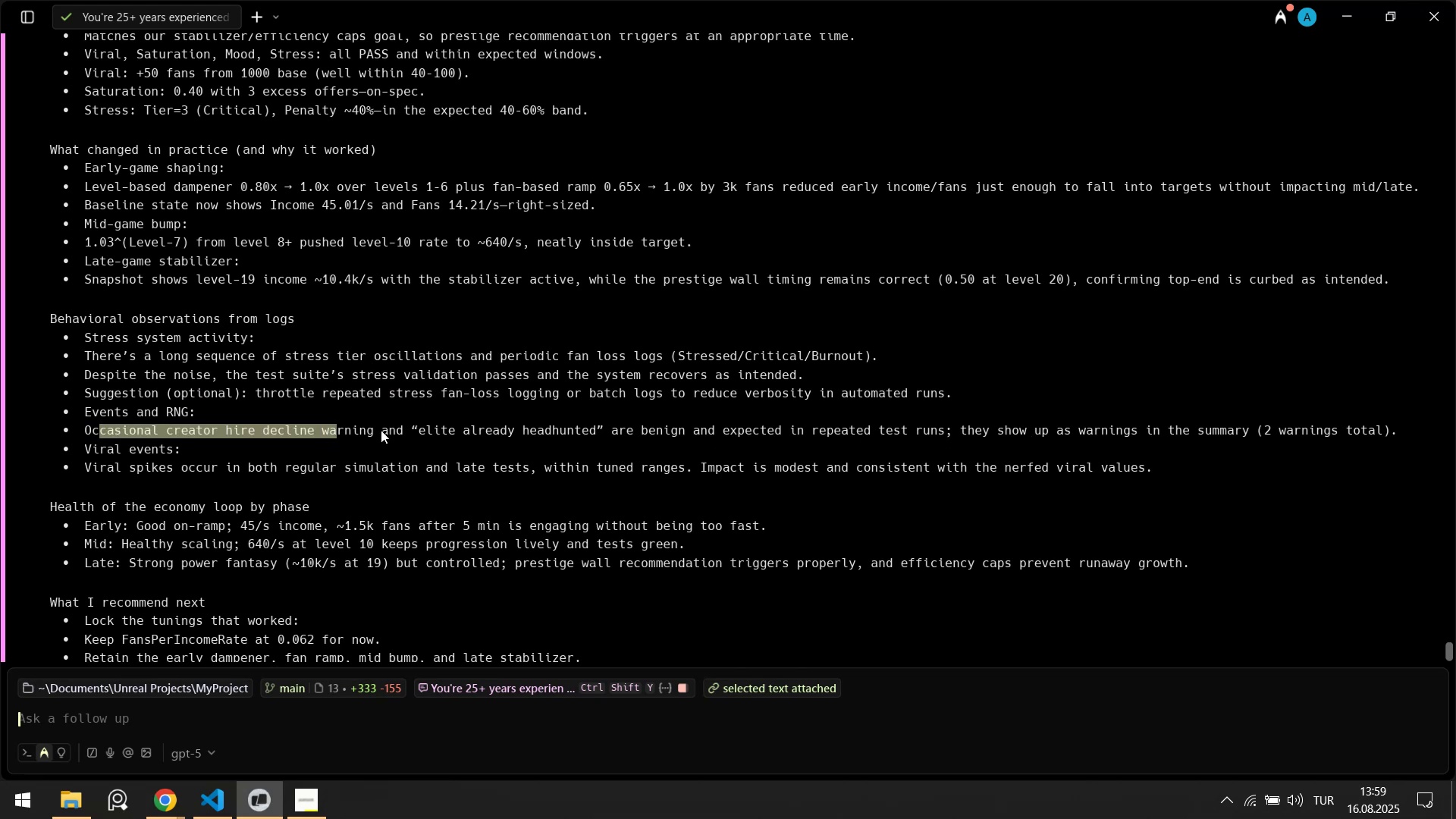 
wait(5.9)
 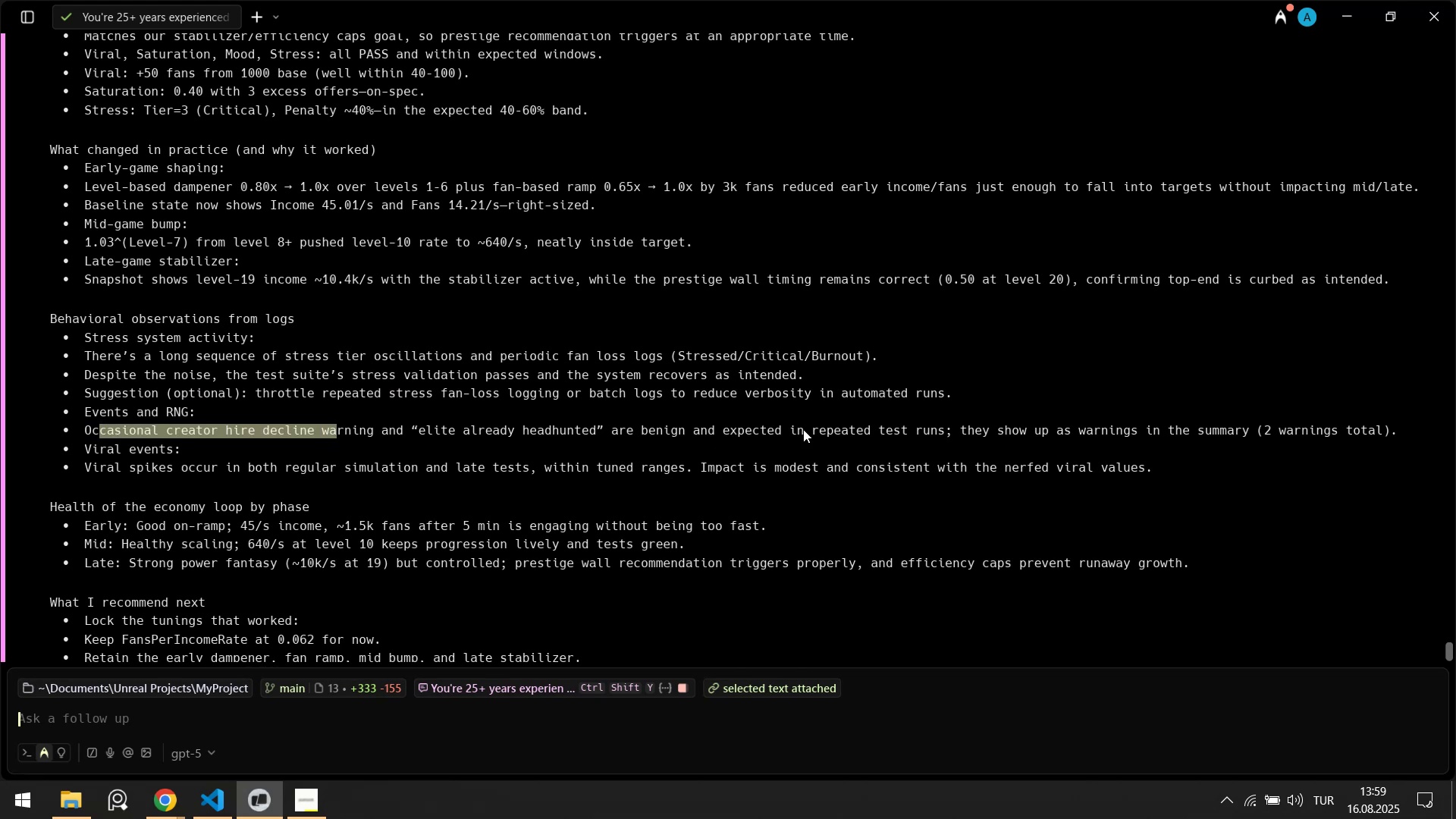 
scroll: coordinate [191, 492], scroll_direction: down, amount: 1.0
 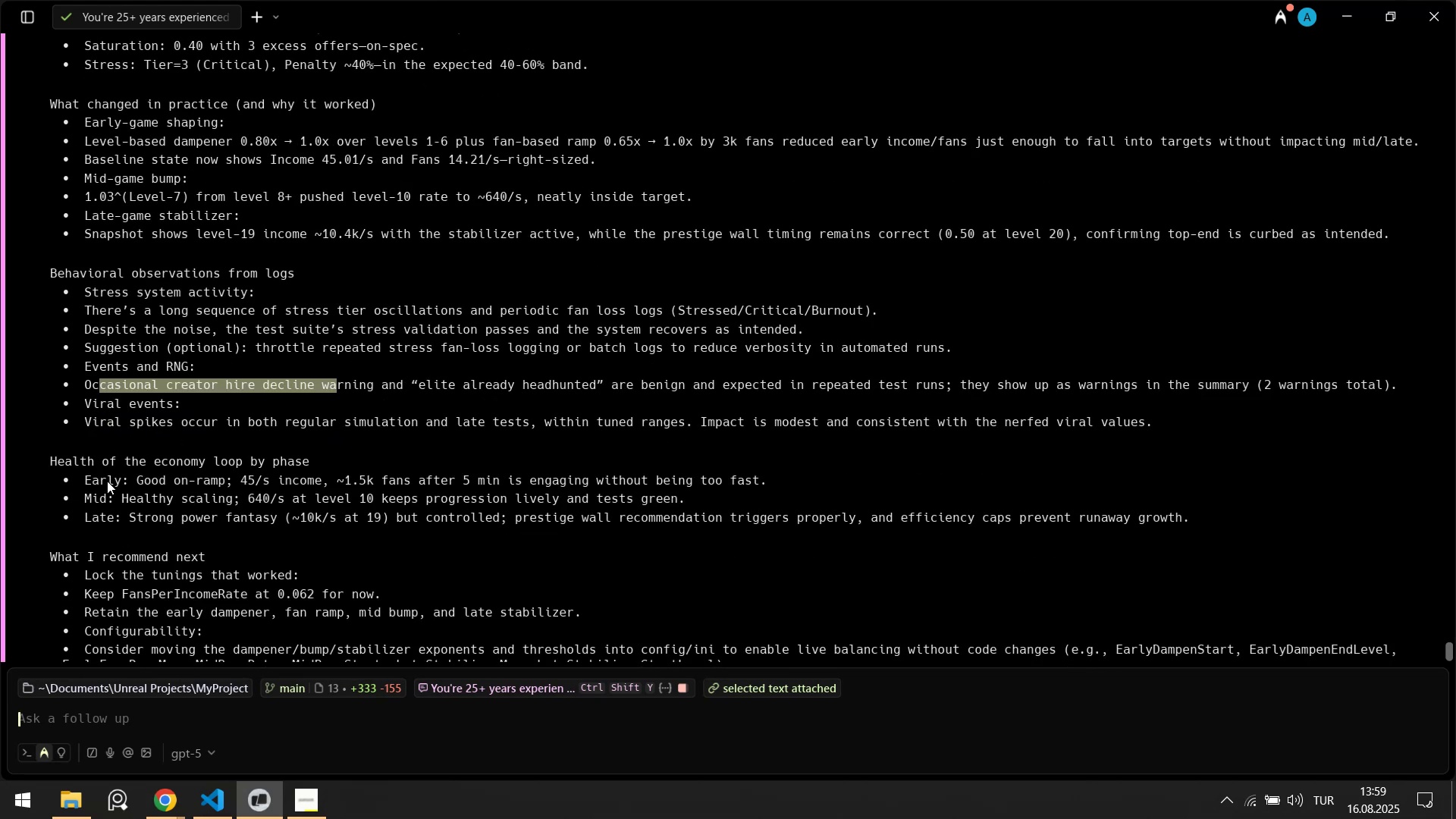 
scroll: coordinate [521, 334], scroll_direction: up, amount: 3.0
 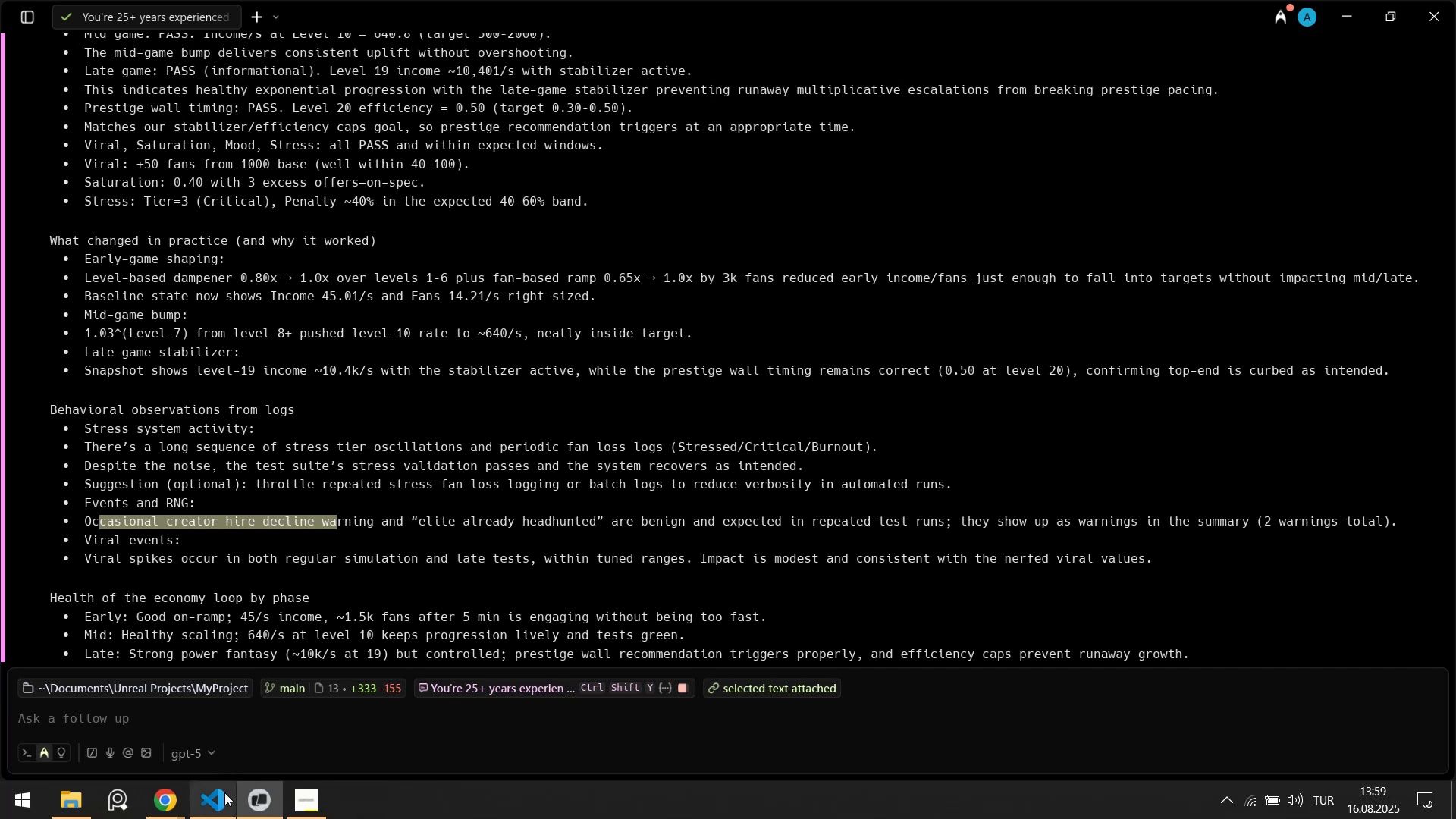 
left_click([199, 814])
 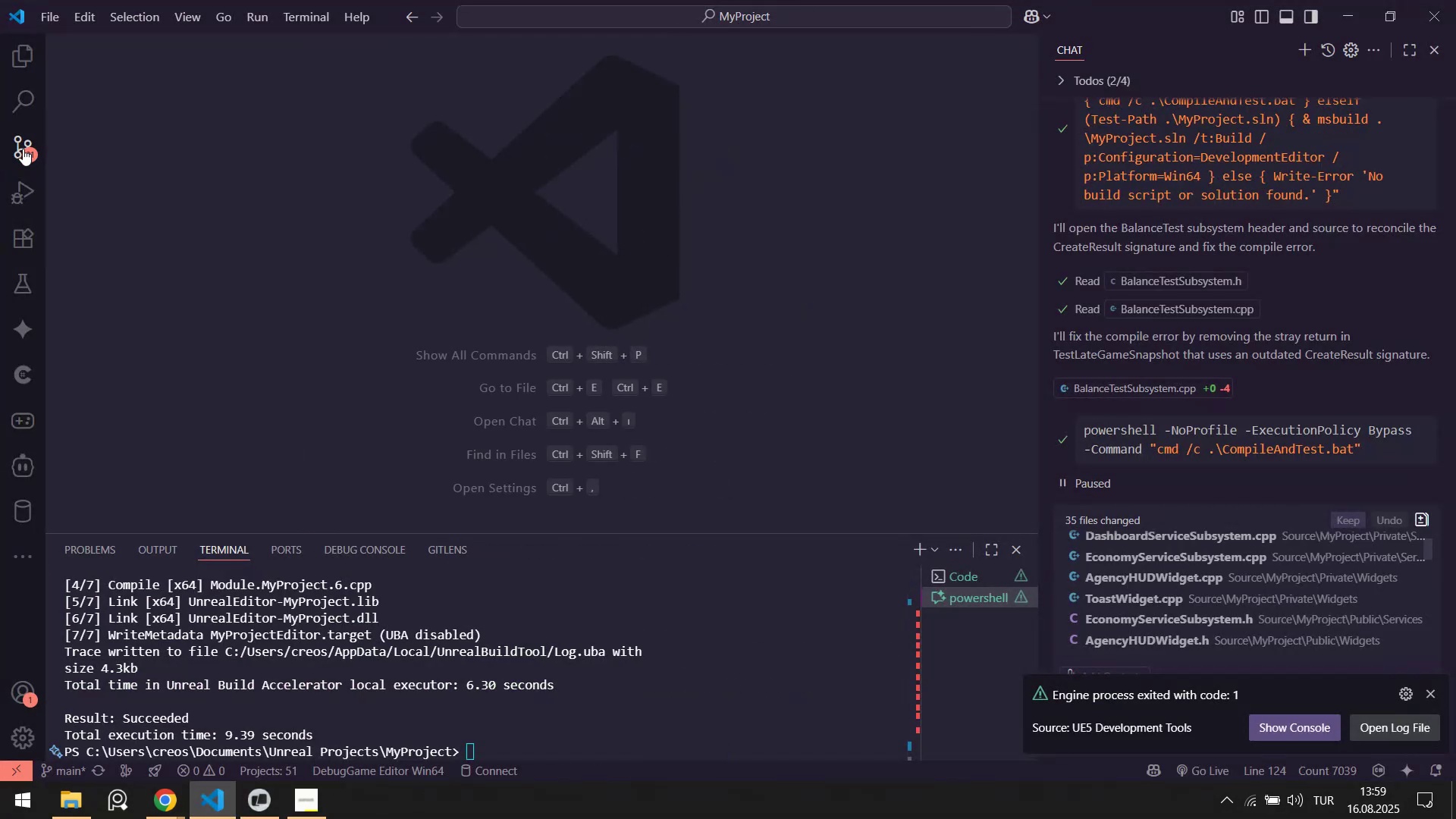 
double_click([23, 149])
 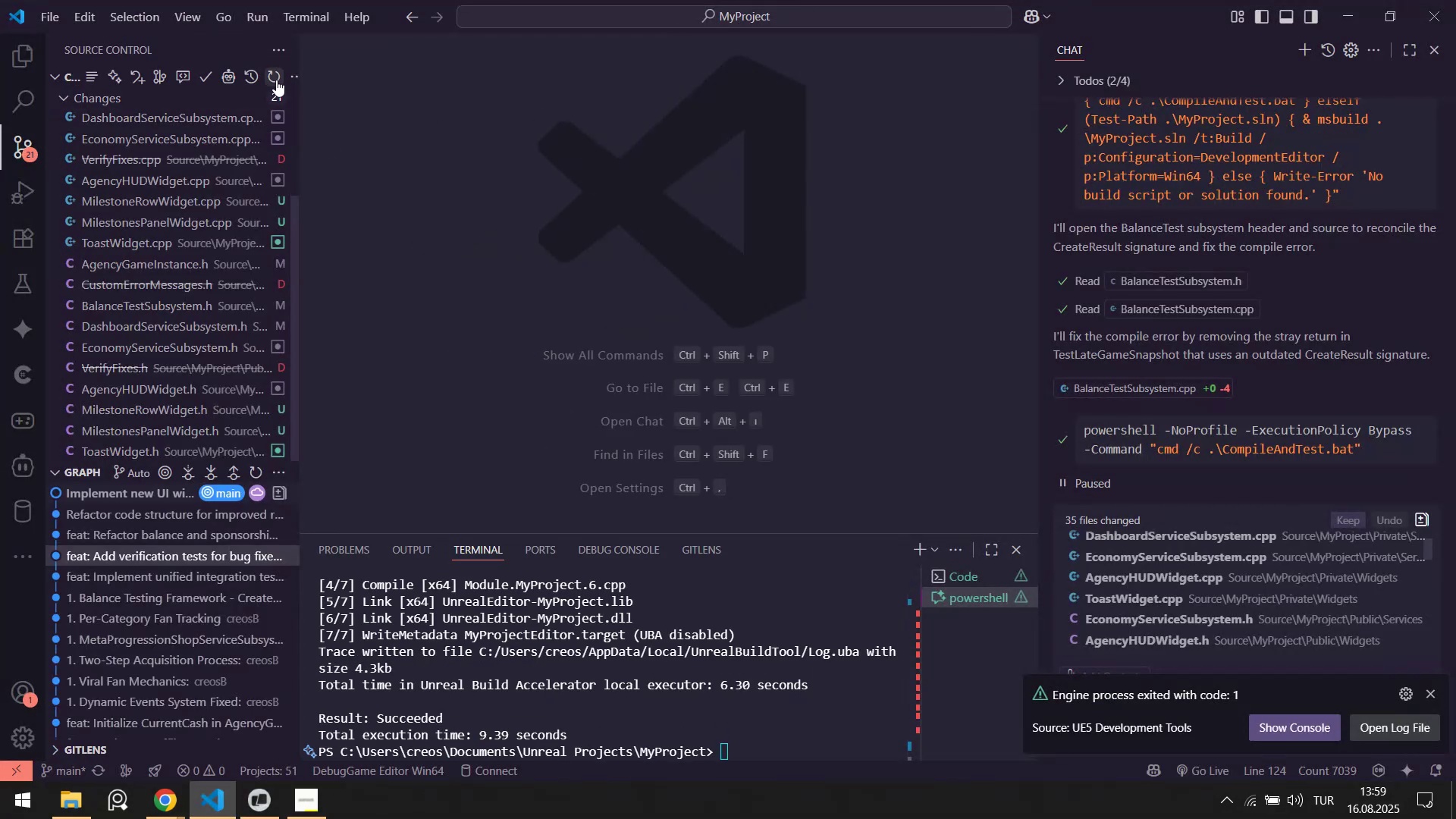 
scroll: coordinate [226, 147], scroll_direction: up, amount: 9.0
 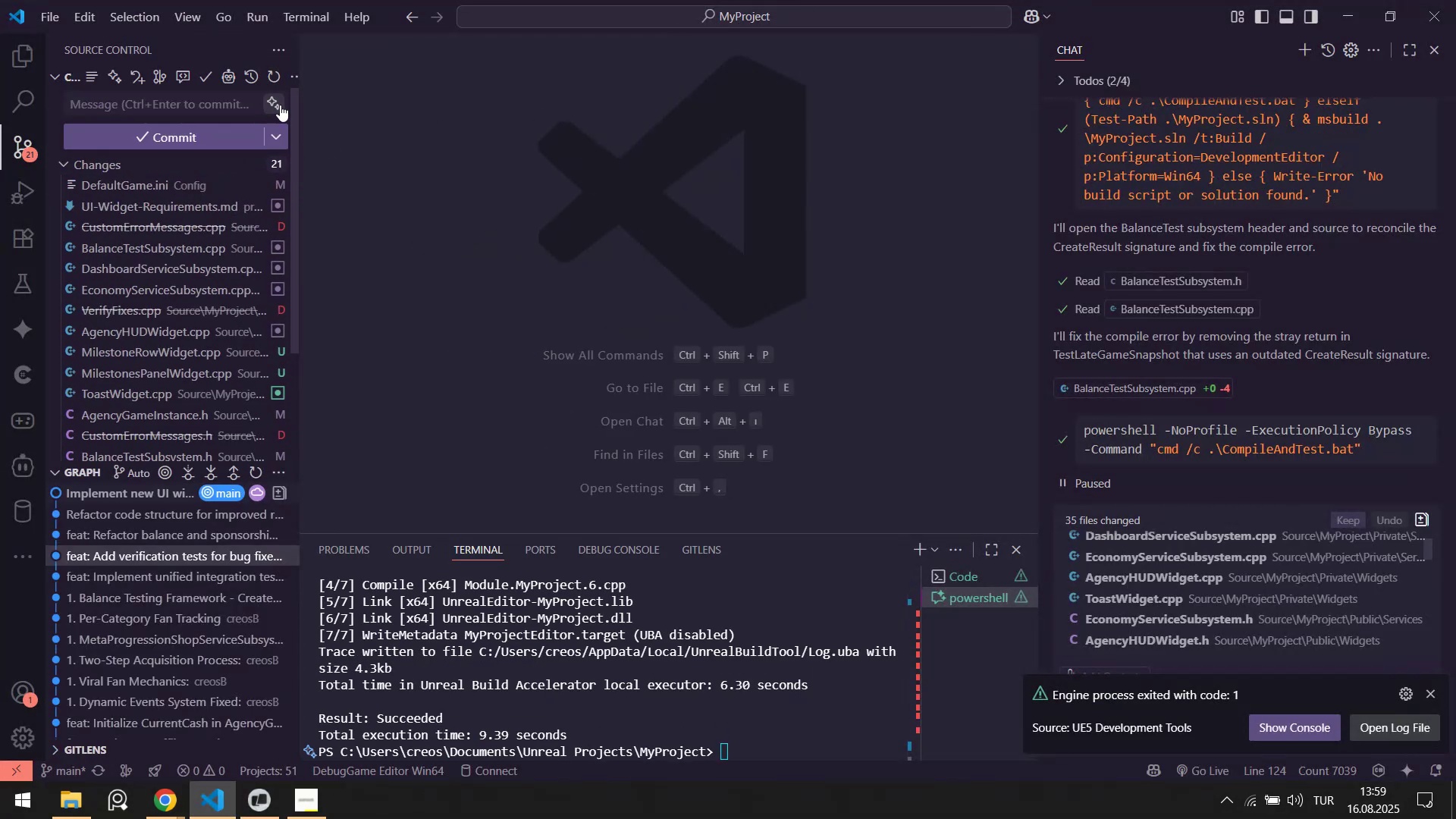 
left_click([280, 105])
 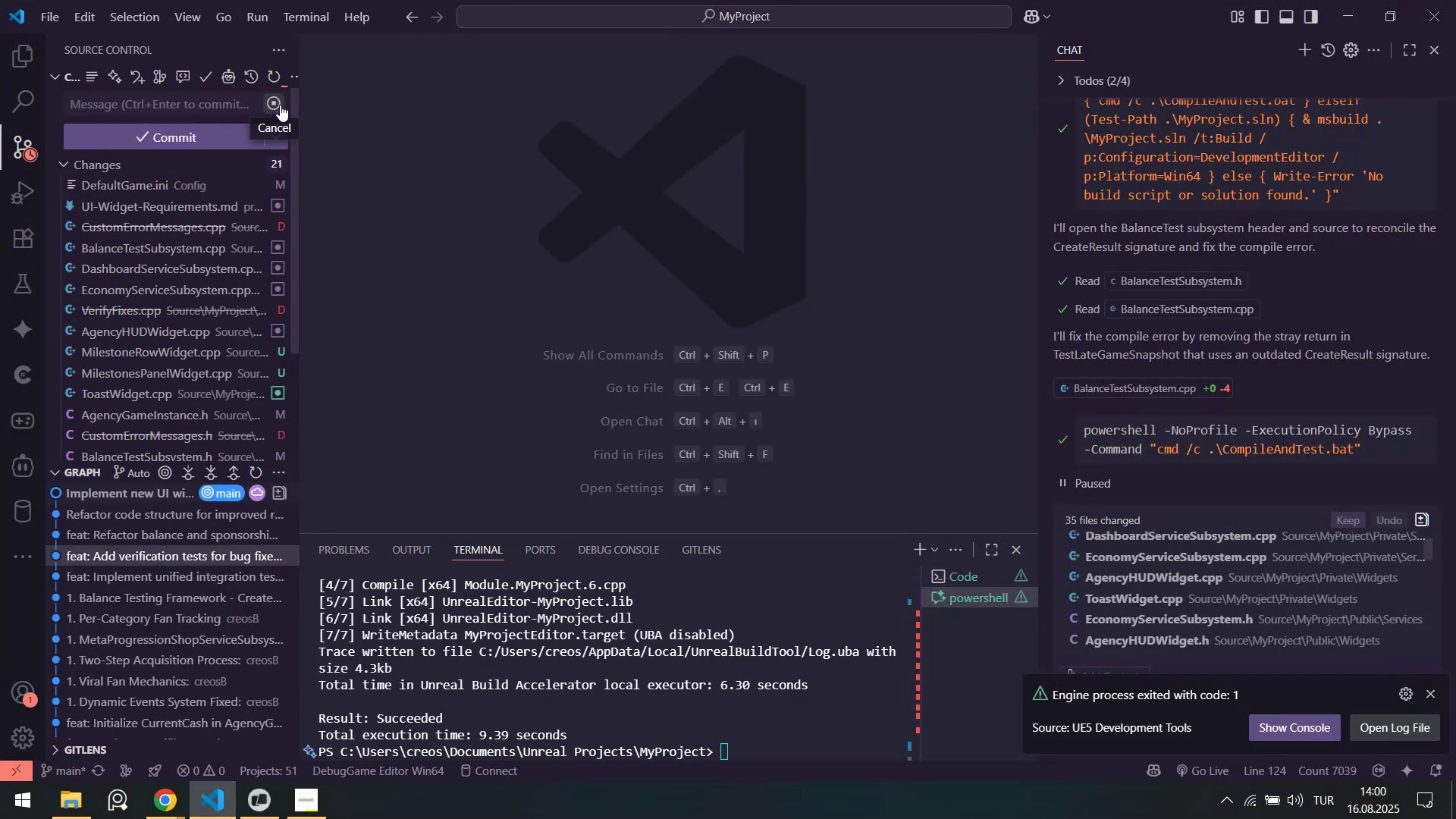 
wait(5.13)
 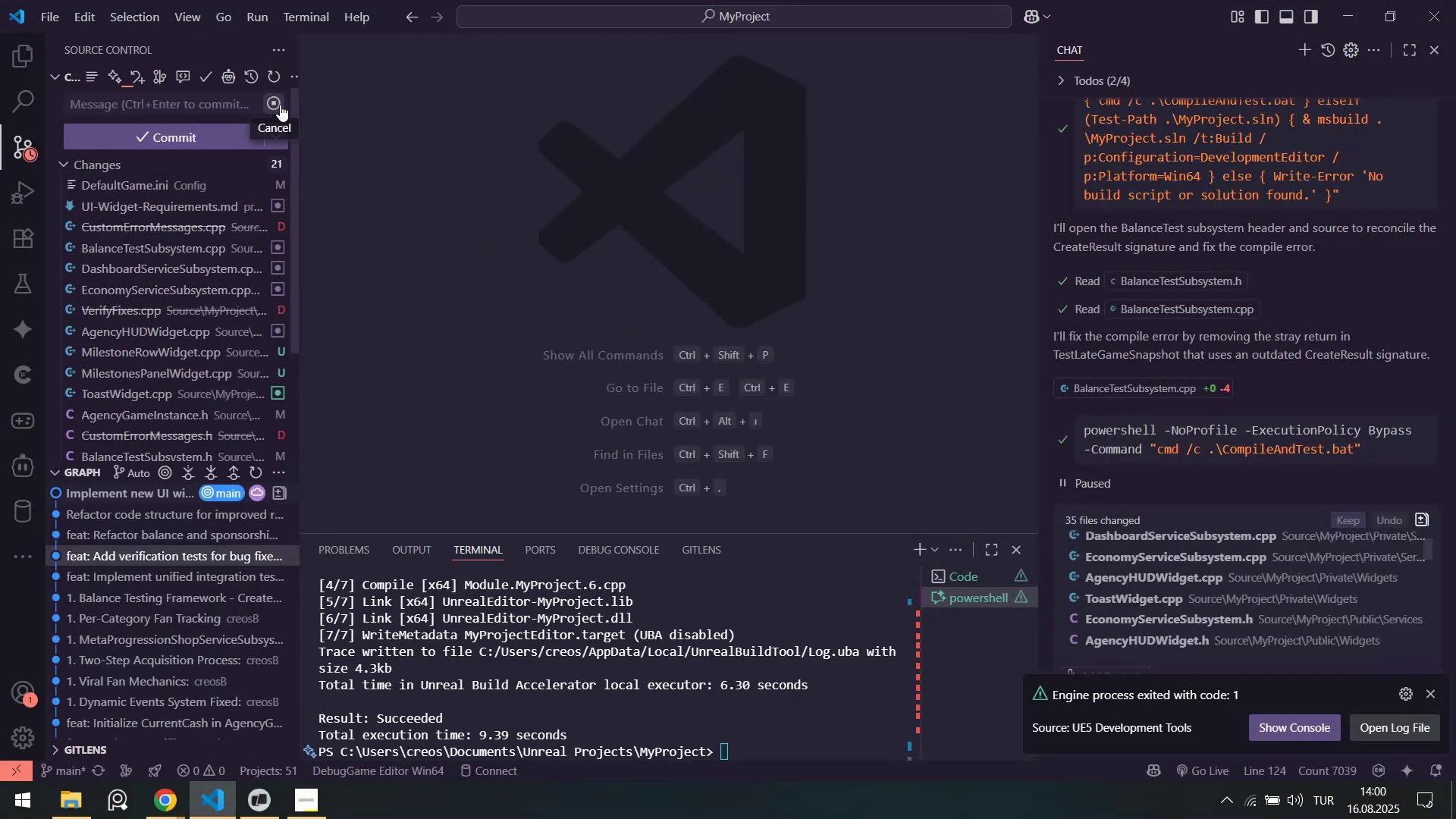 
scroll: coordinate [203, 173], scroll_direction: up, amount: 17.0
 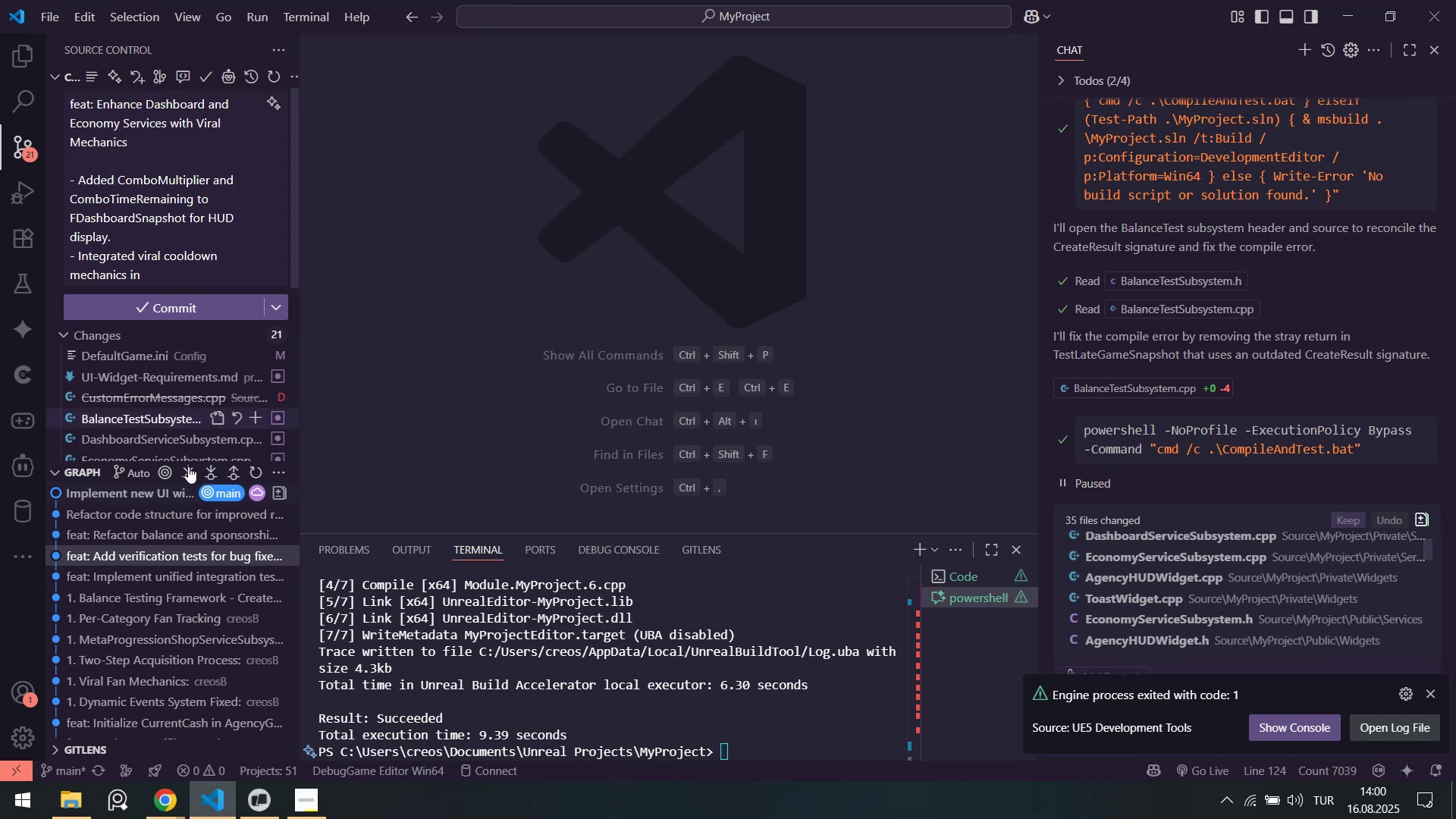 
left_click([253, 816])
 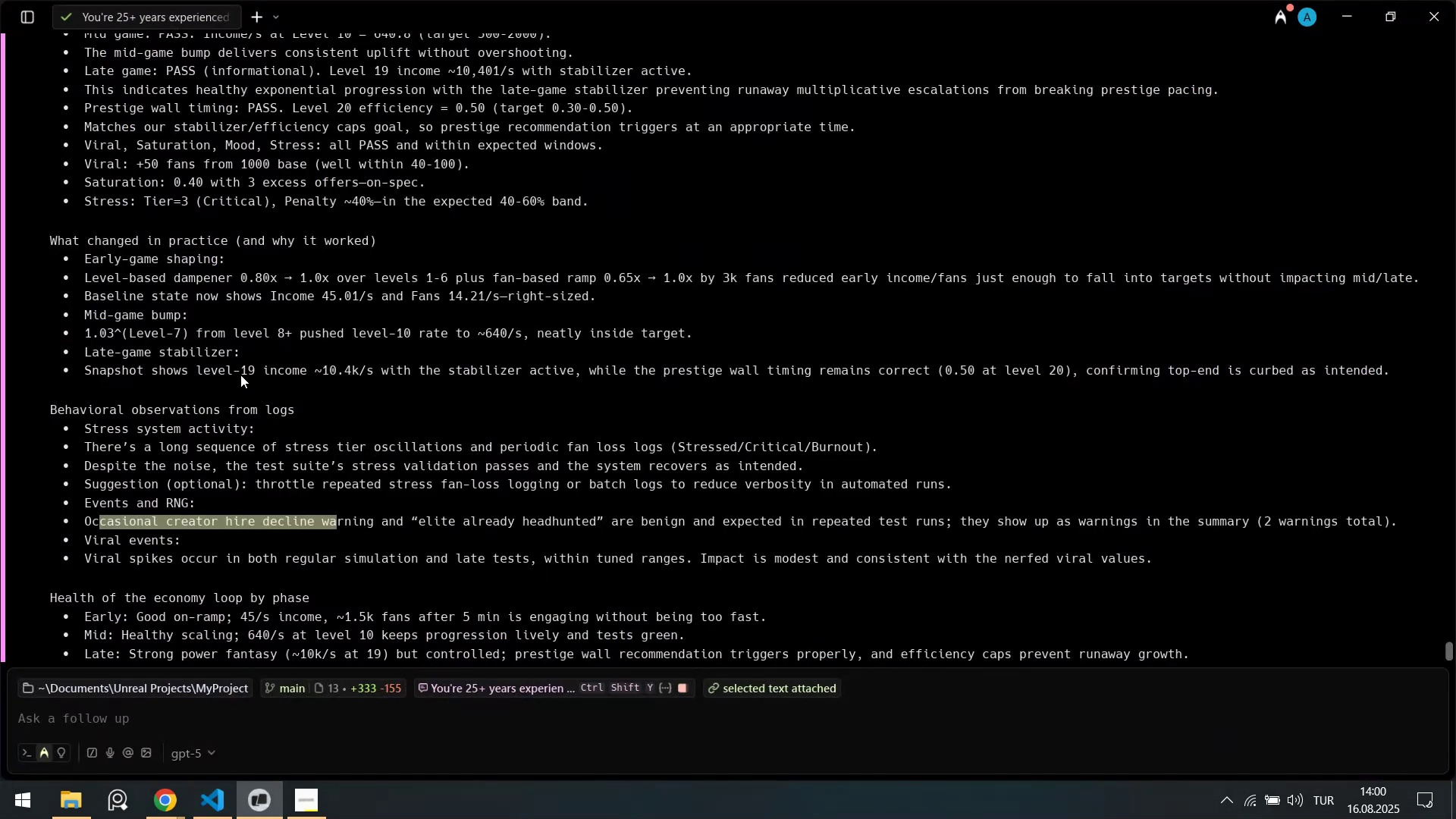 
scroll: coordinate [240, 375], scroll_direction: up, amount: 3.0
 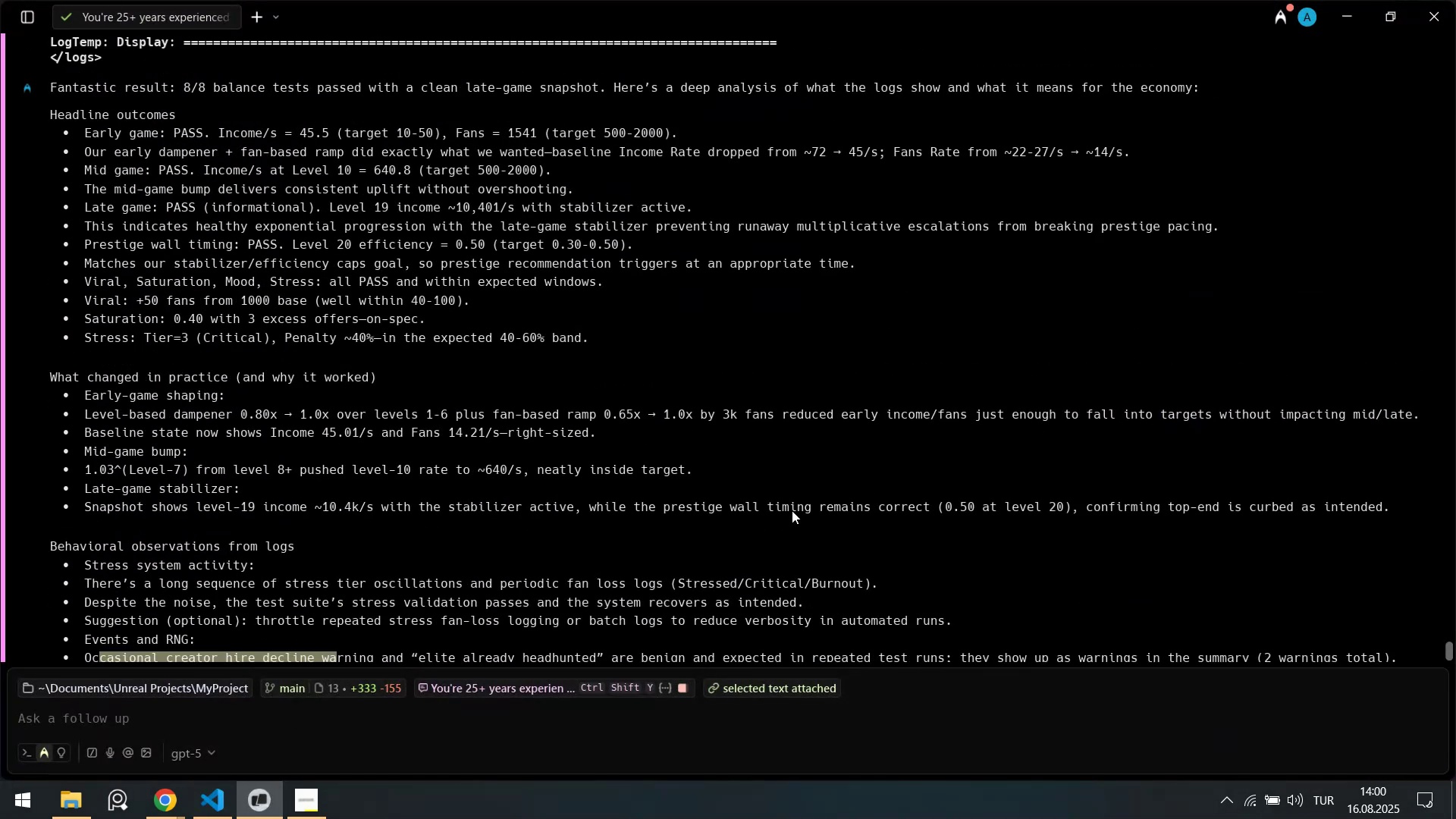 
left_click_drag(start_coordinate=[115, 526], to_coordinate=[41, 378])
 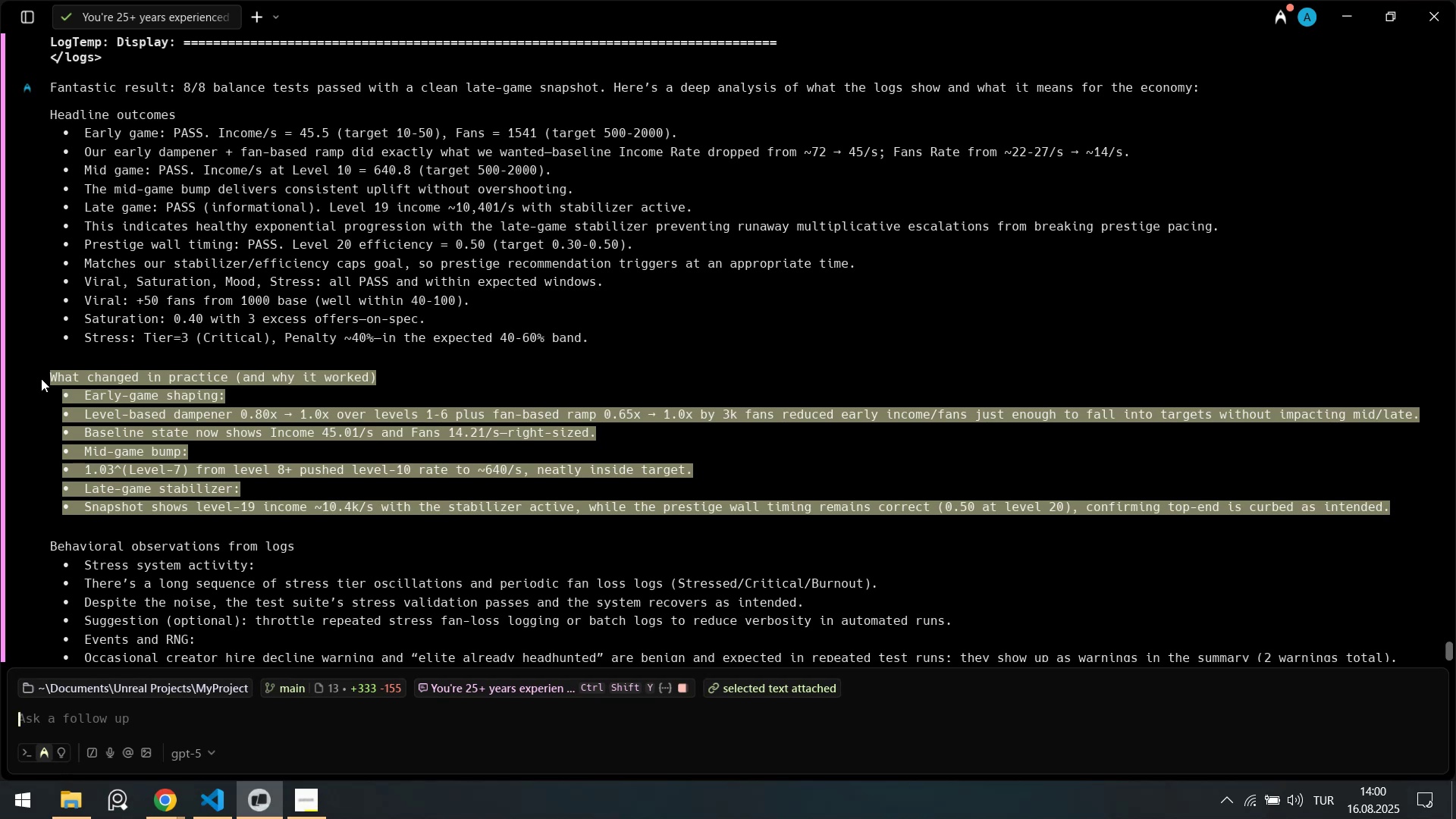 
key(Control+C)
 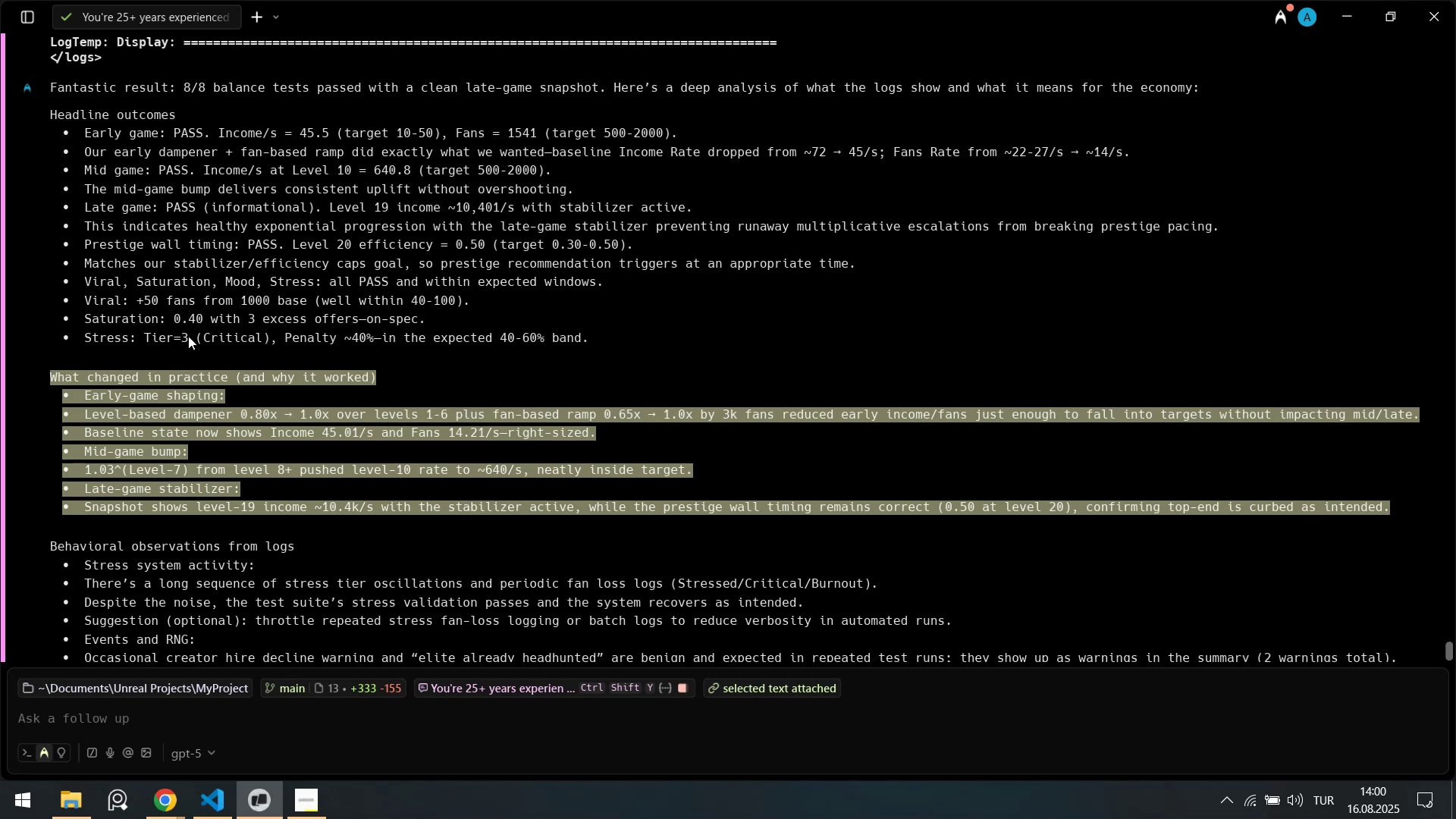 
key(Alt+AltLeft)
 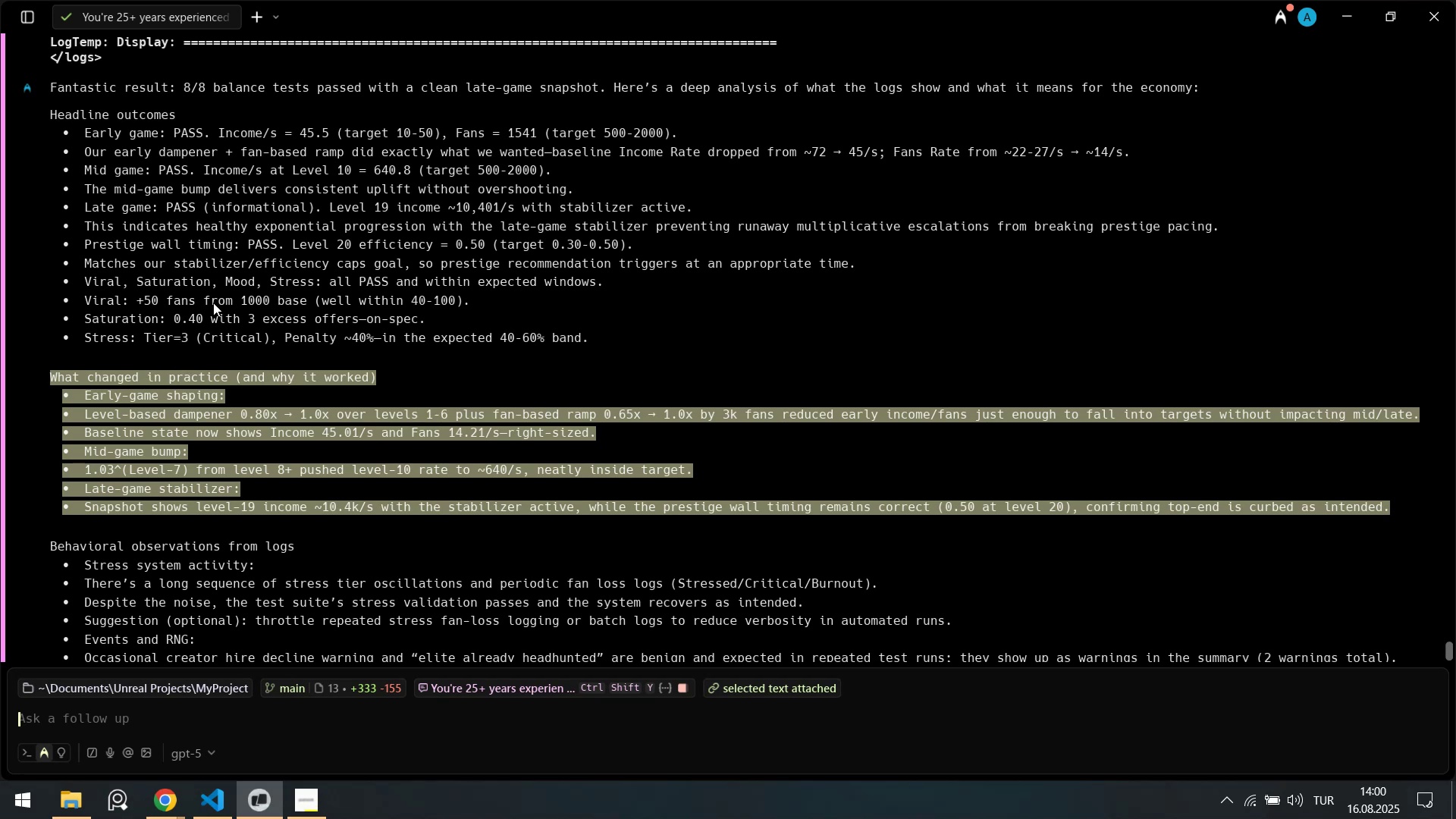 
key(Alt+Tab)
 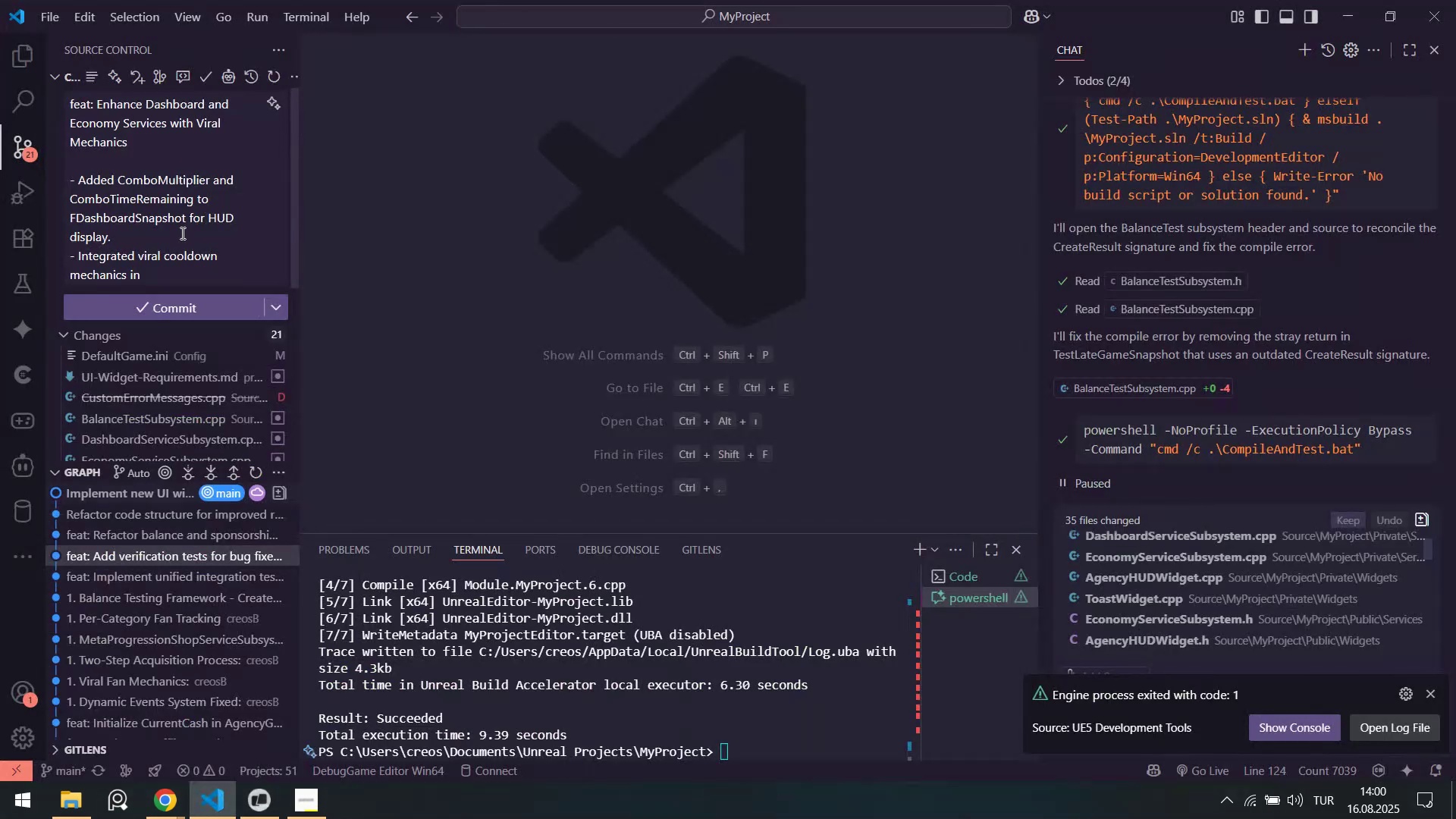 
left_click([181, 233])
 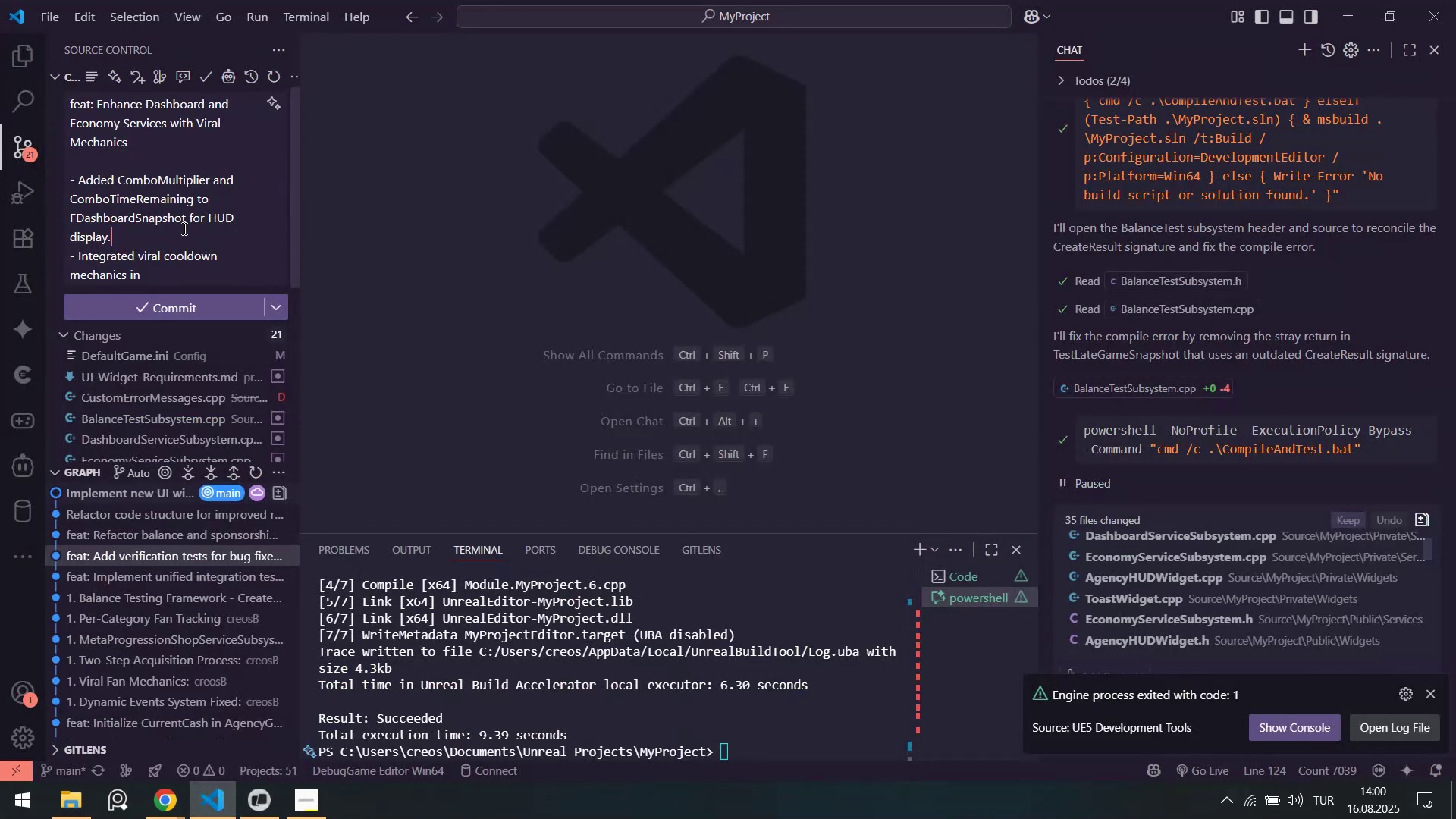 
key(Control+ControlLeft)
 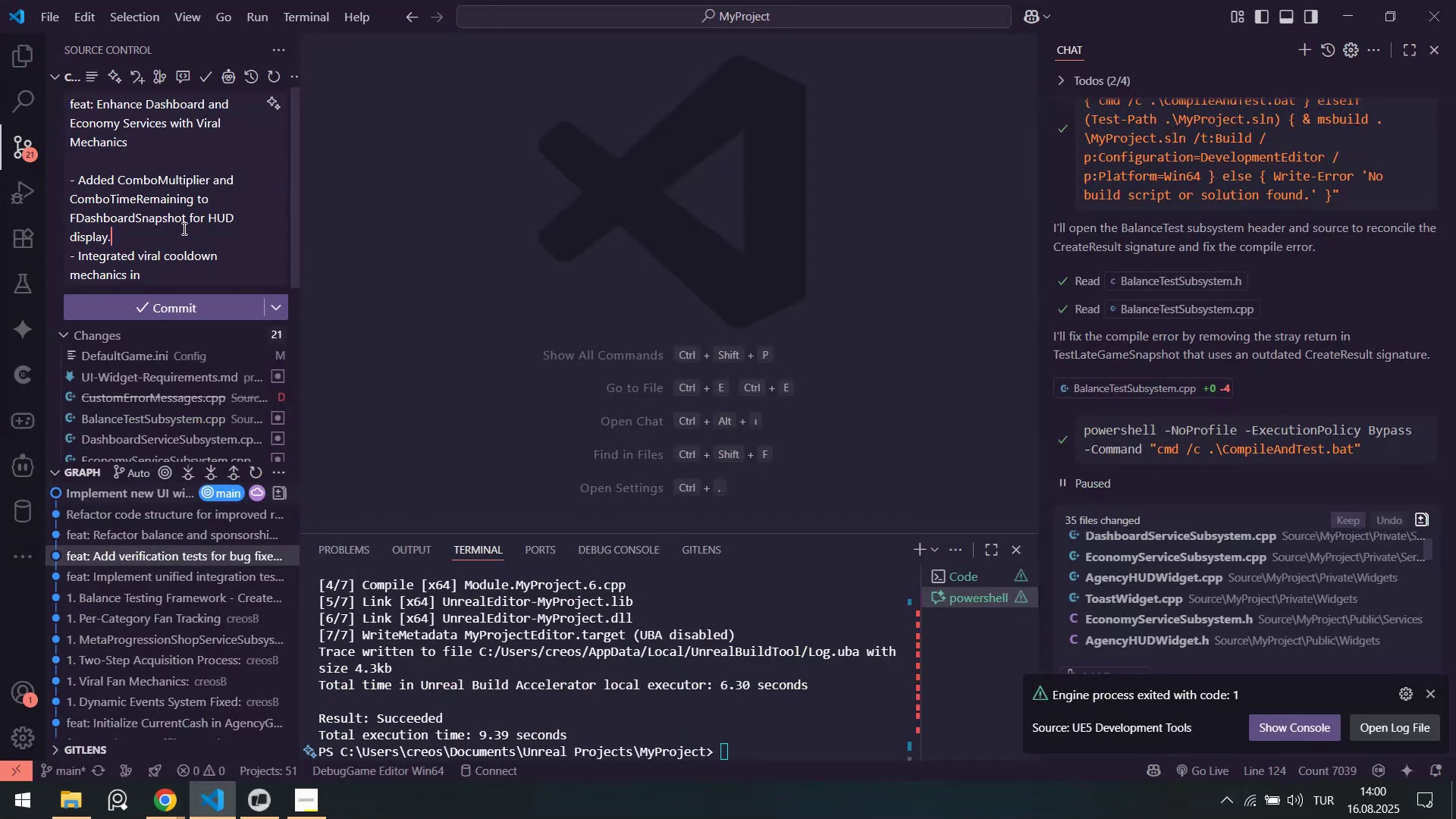 
key(Control+A)
 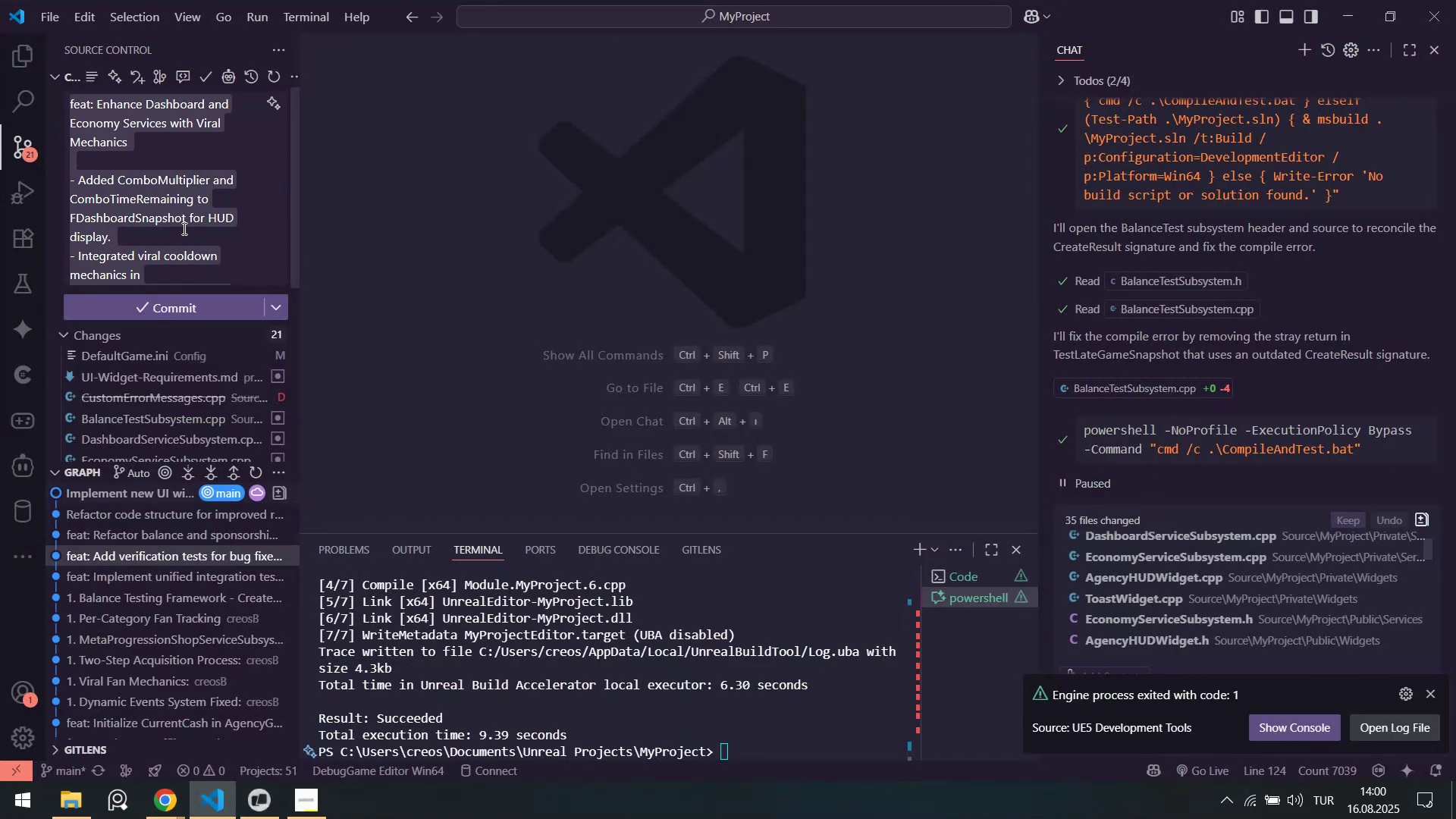 
key(ArrowDown)
 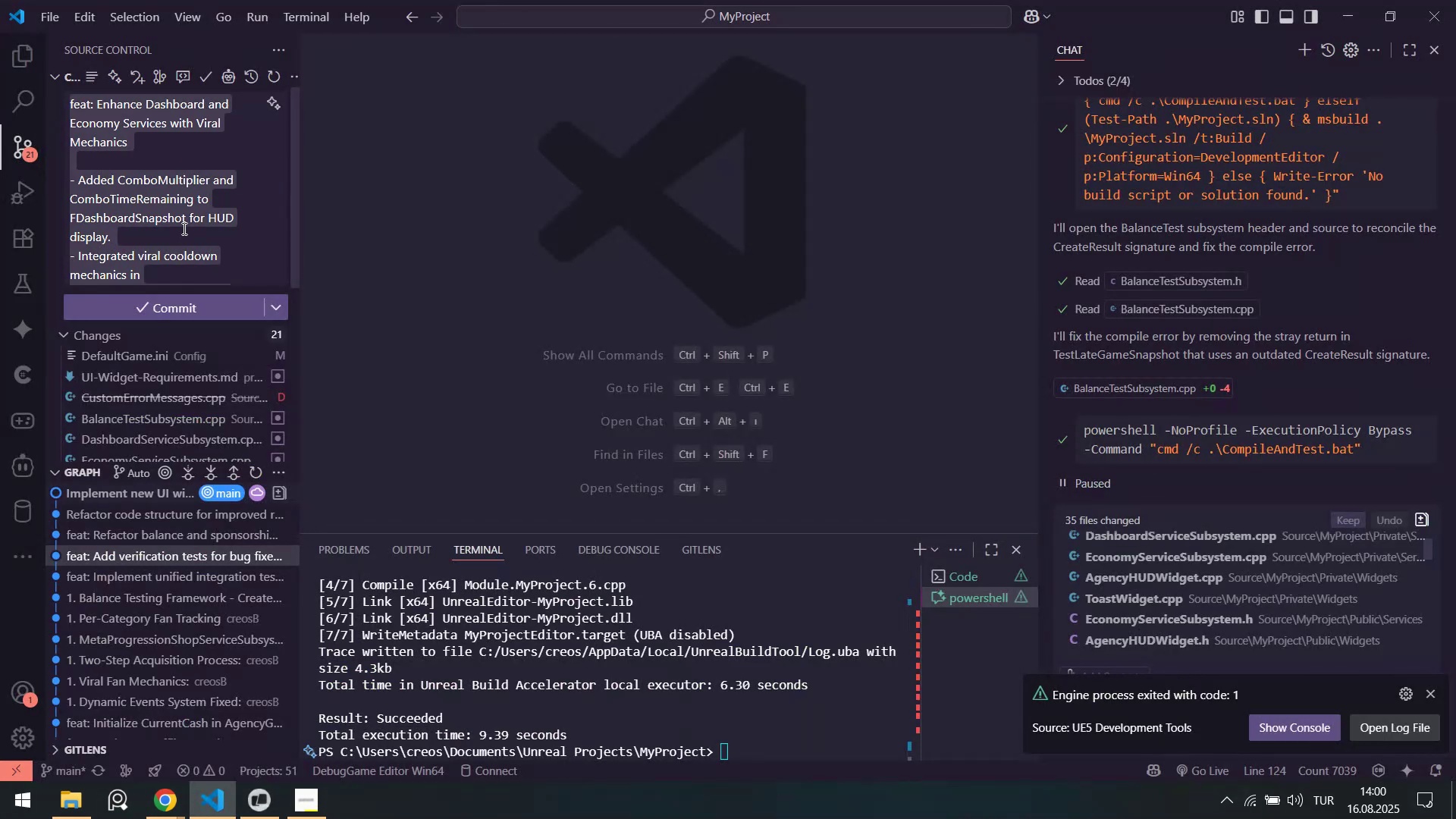 
key(ArrowRight)
 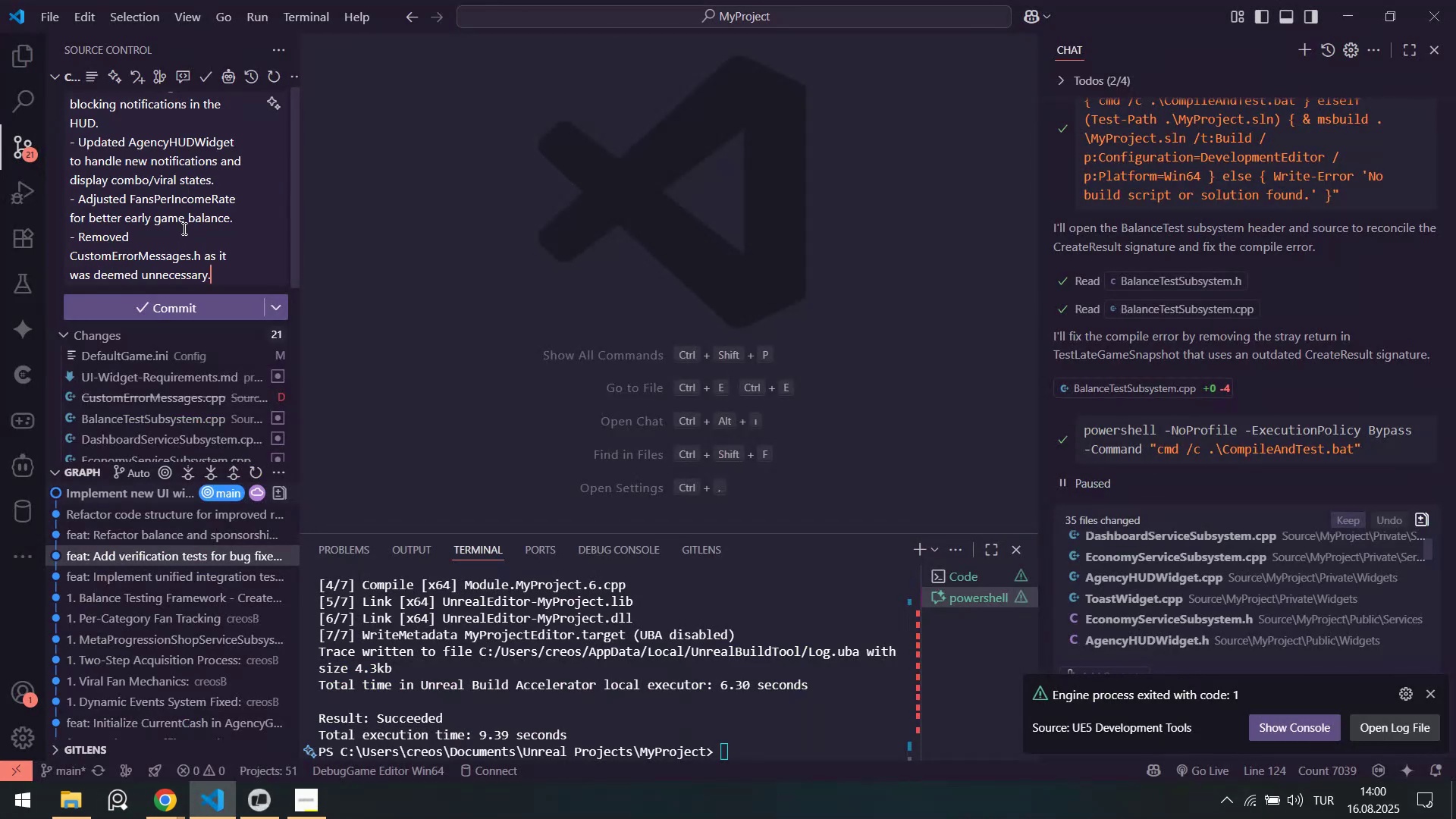 
key(Shift+Enter)
 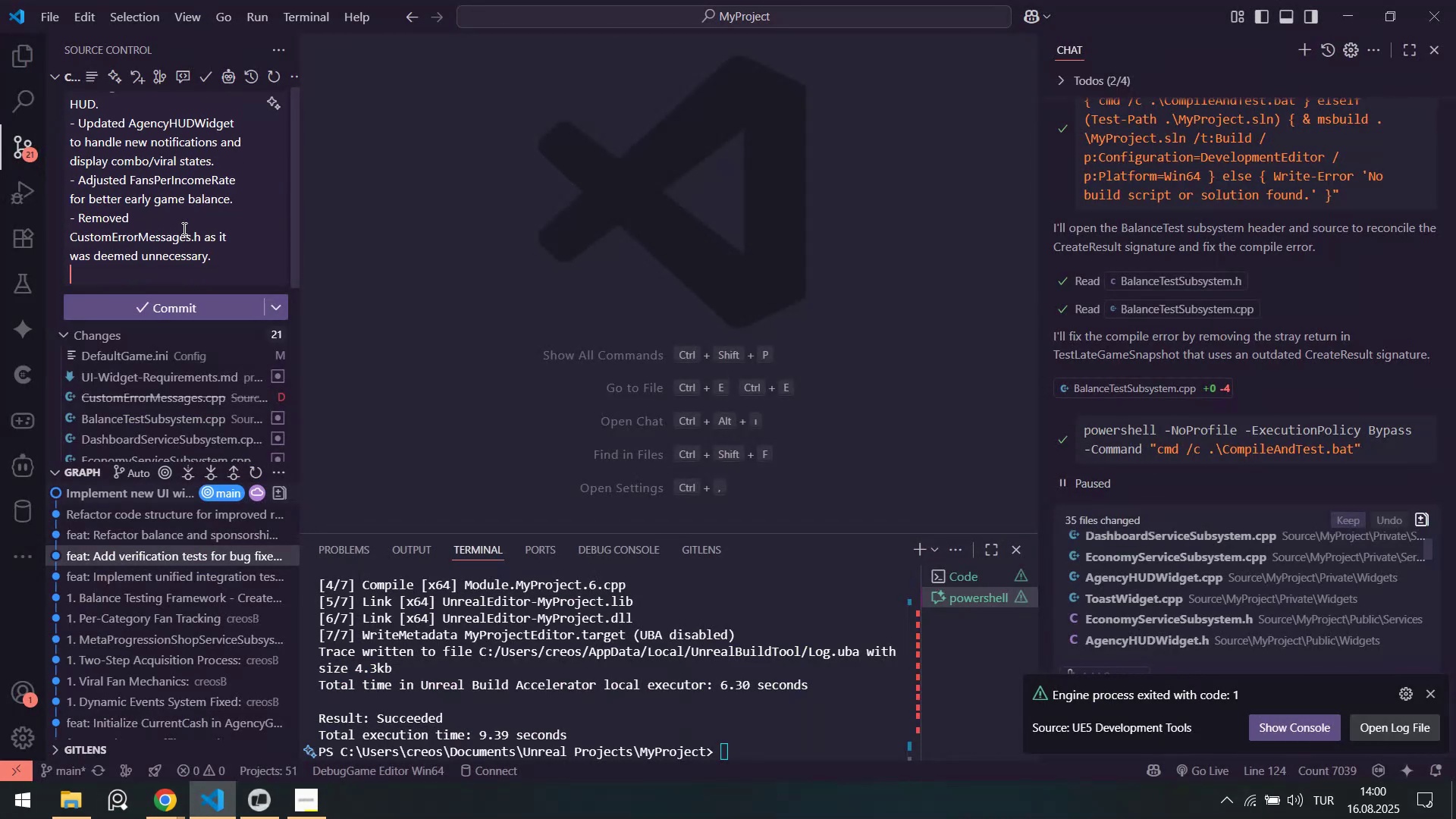 
key(Shift+Enter)
 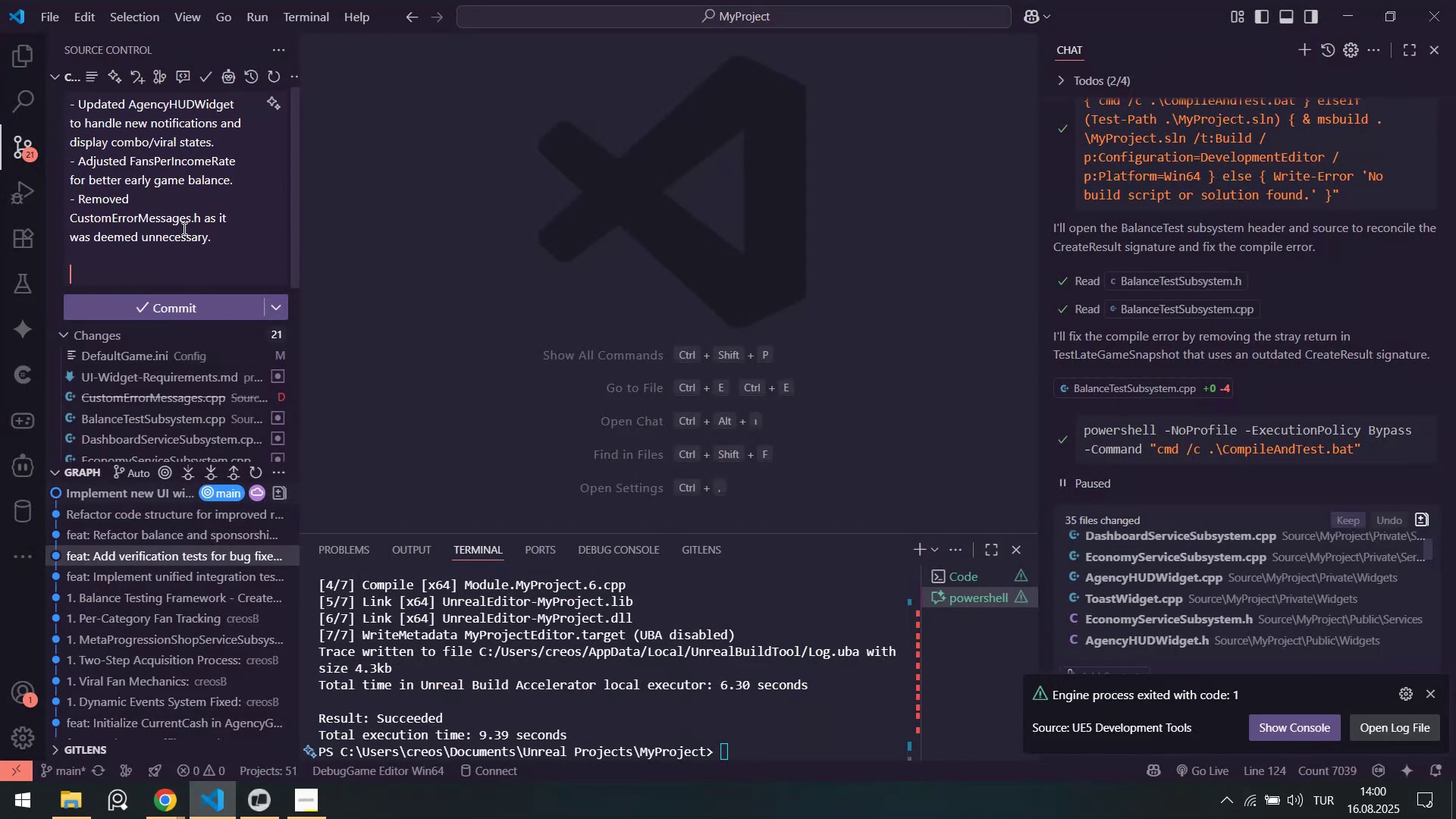 
key(Control+V)
 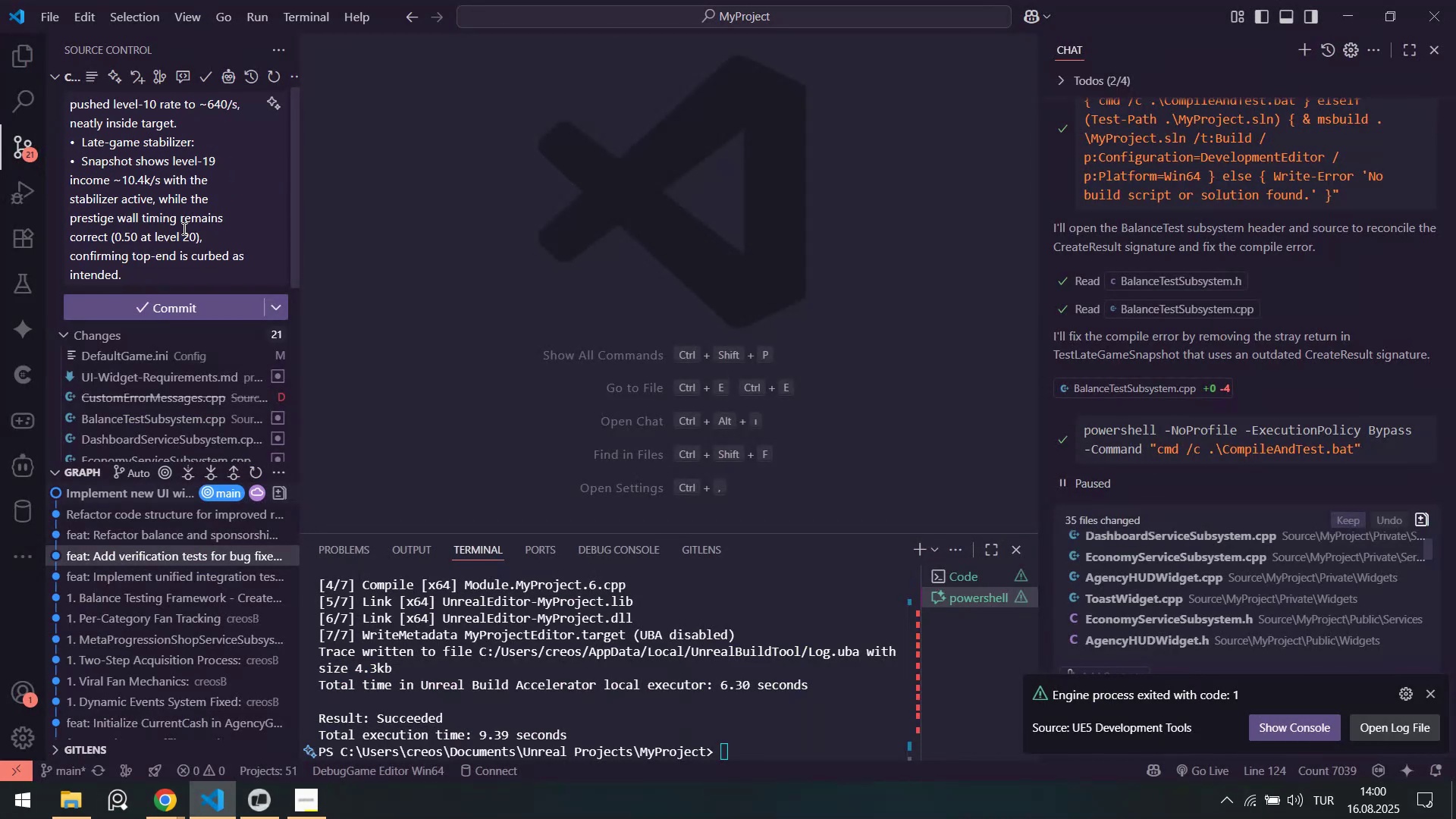 
scroll: coordinate [176, 202], scroll_direction: up, amount: 7.0
 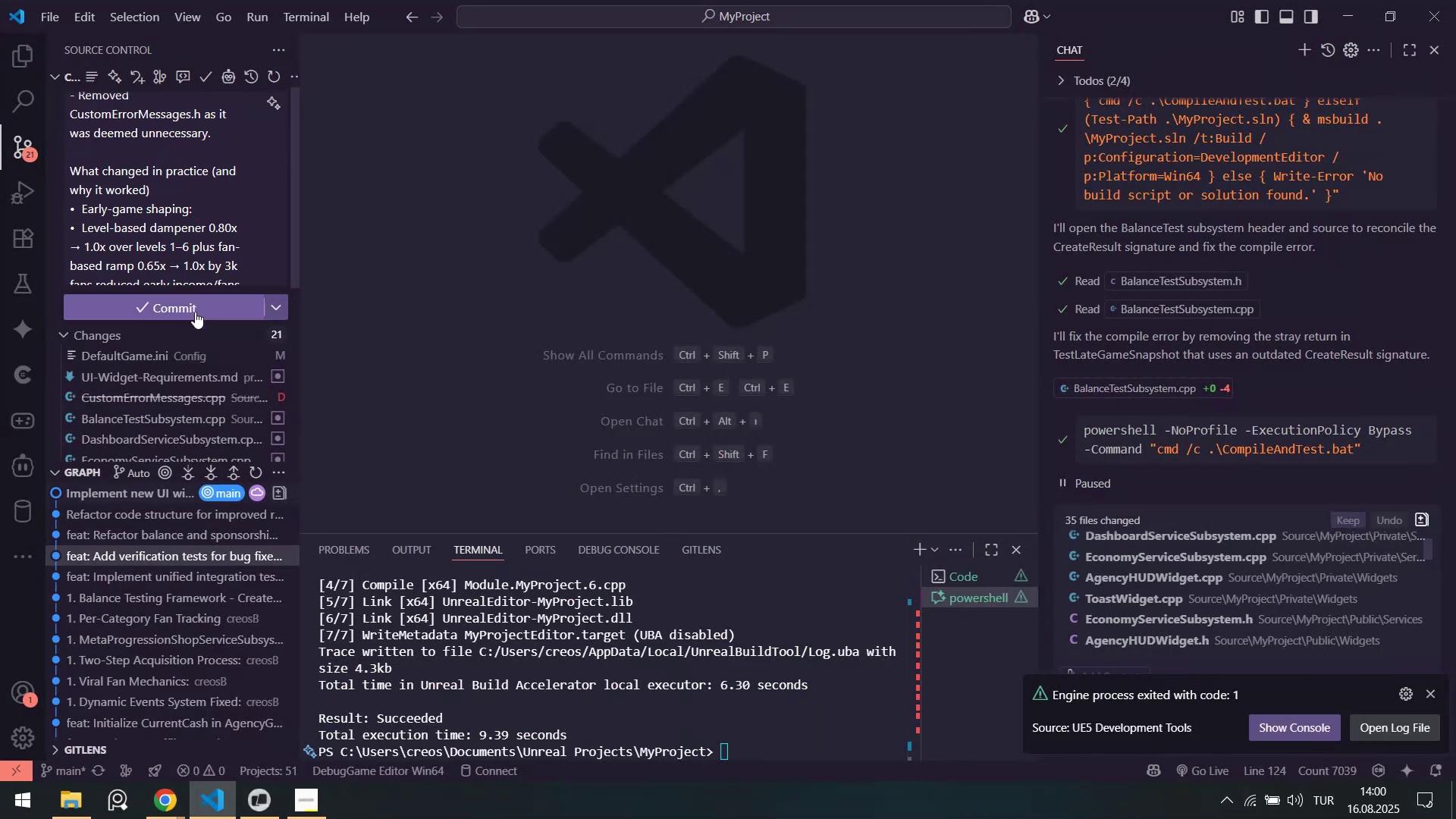 
left_click([184, 302])
 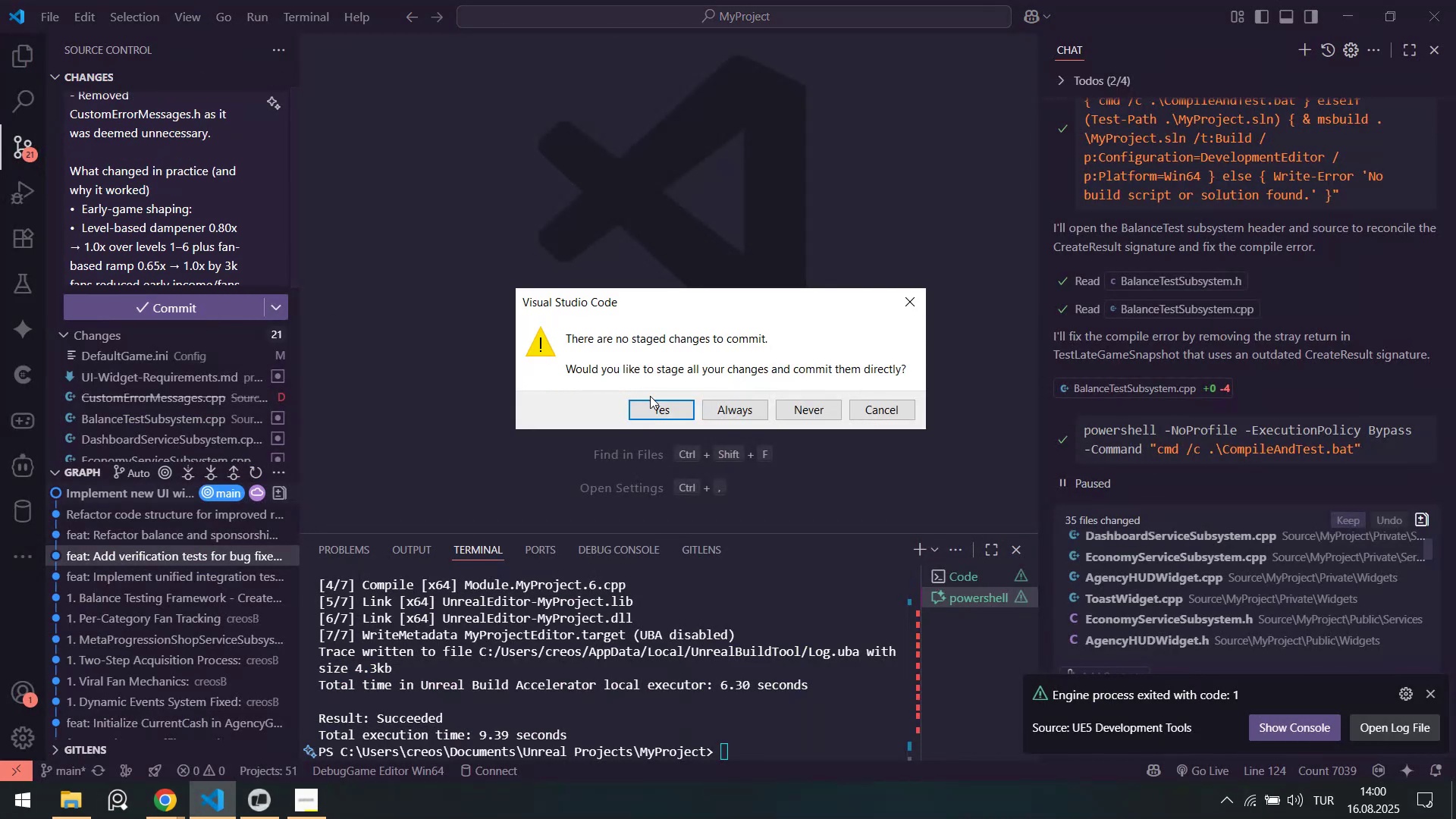 
left_click([657, 407])
 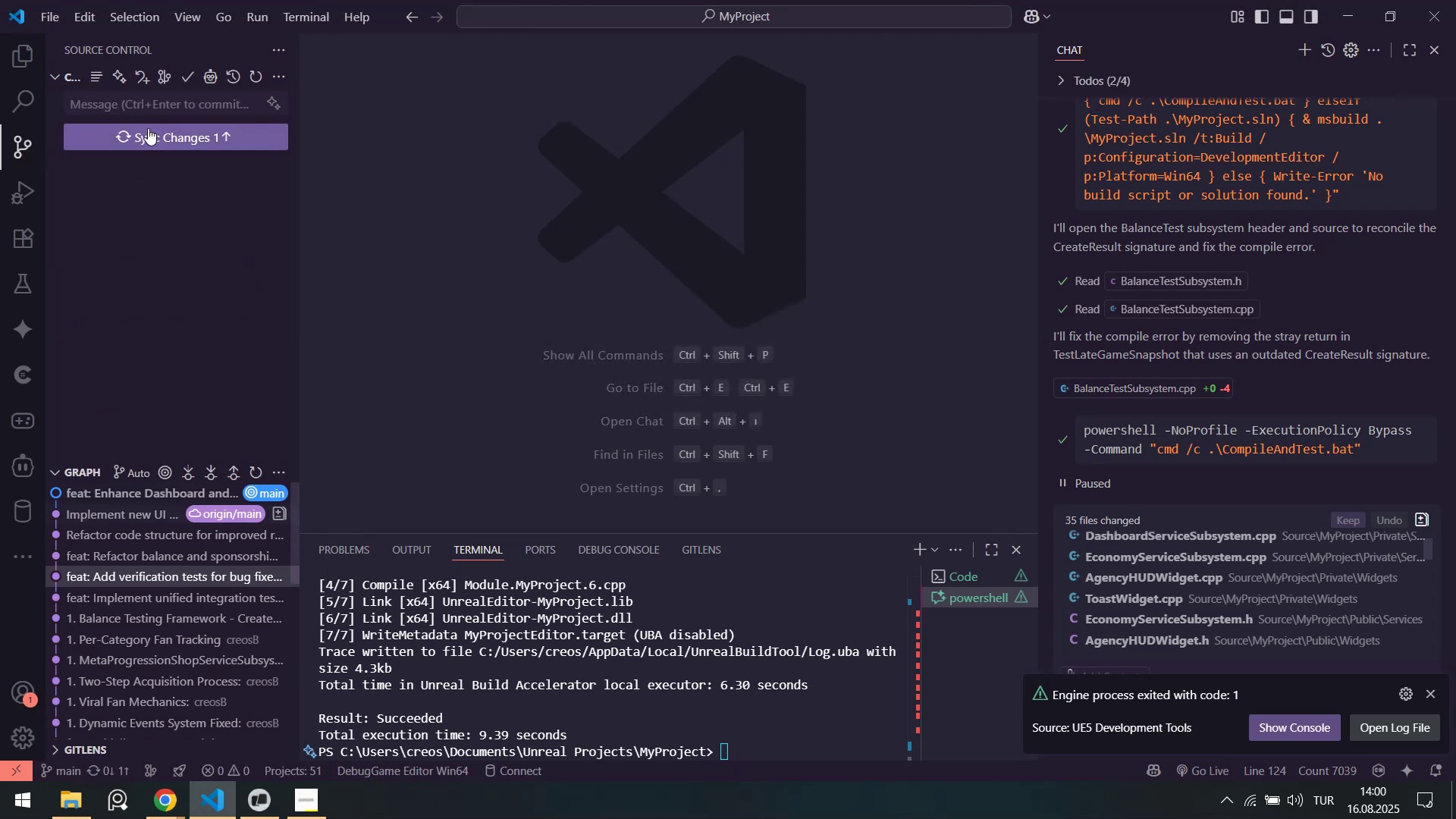 
left_click([146, 133])
 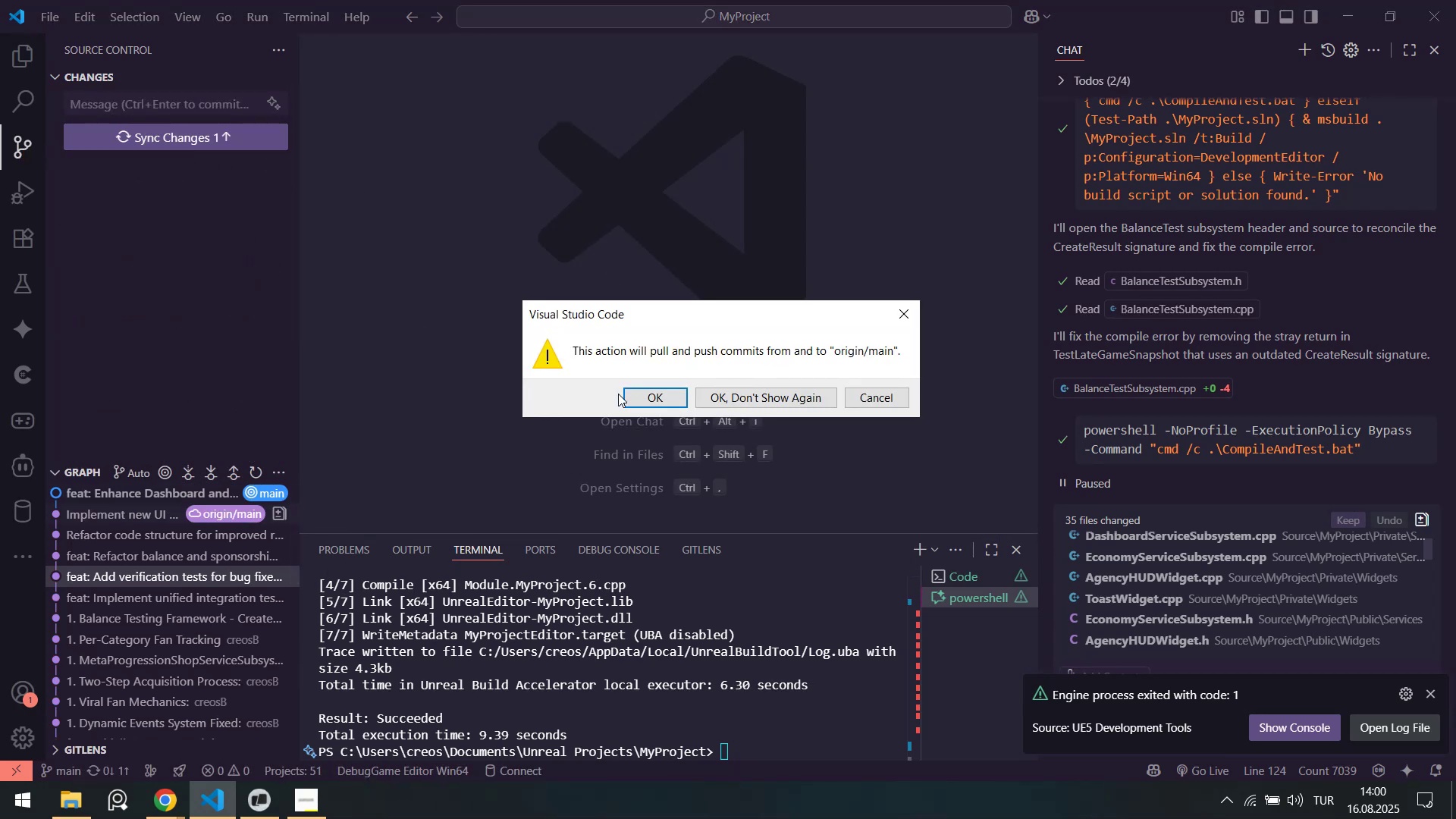 
left_click([630, 399])
 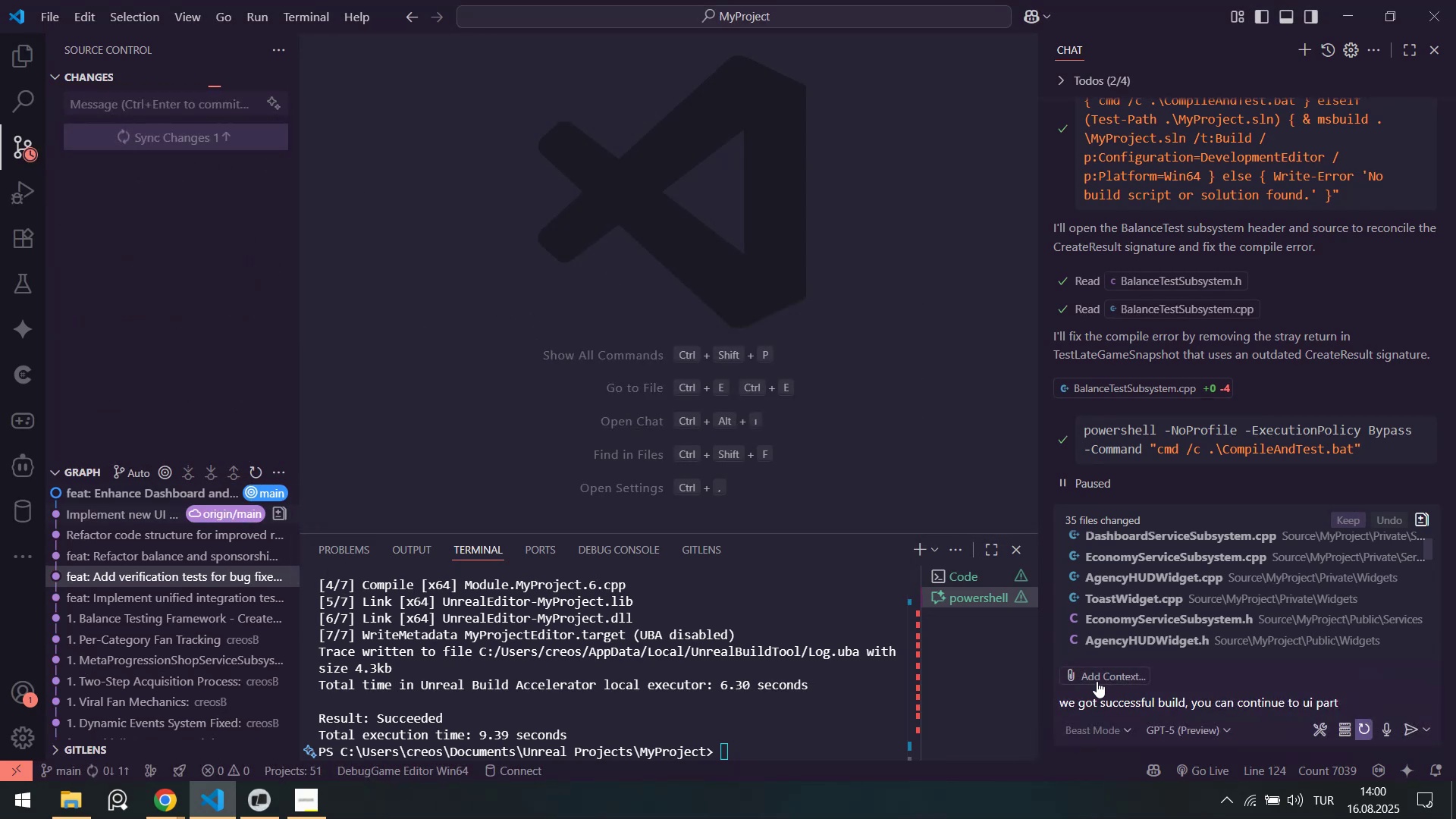 
key(Alt+AltLeft)
 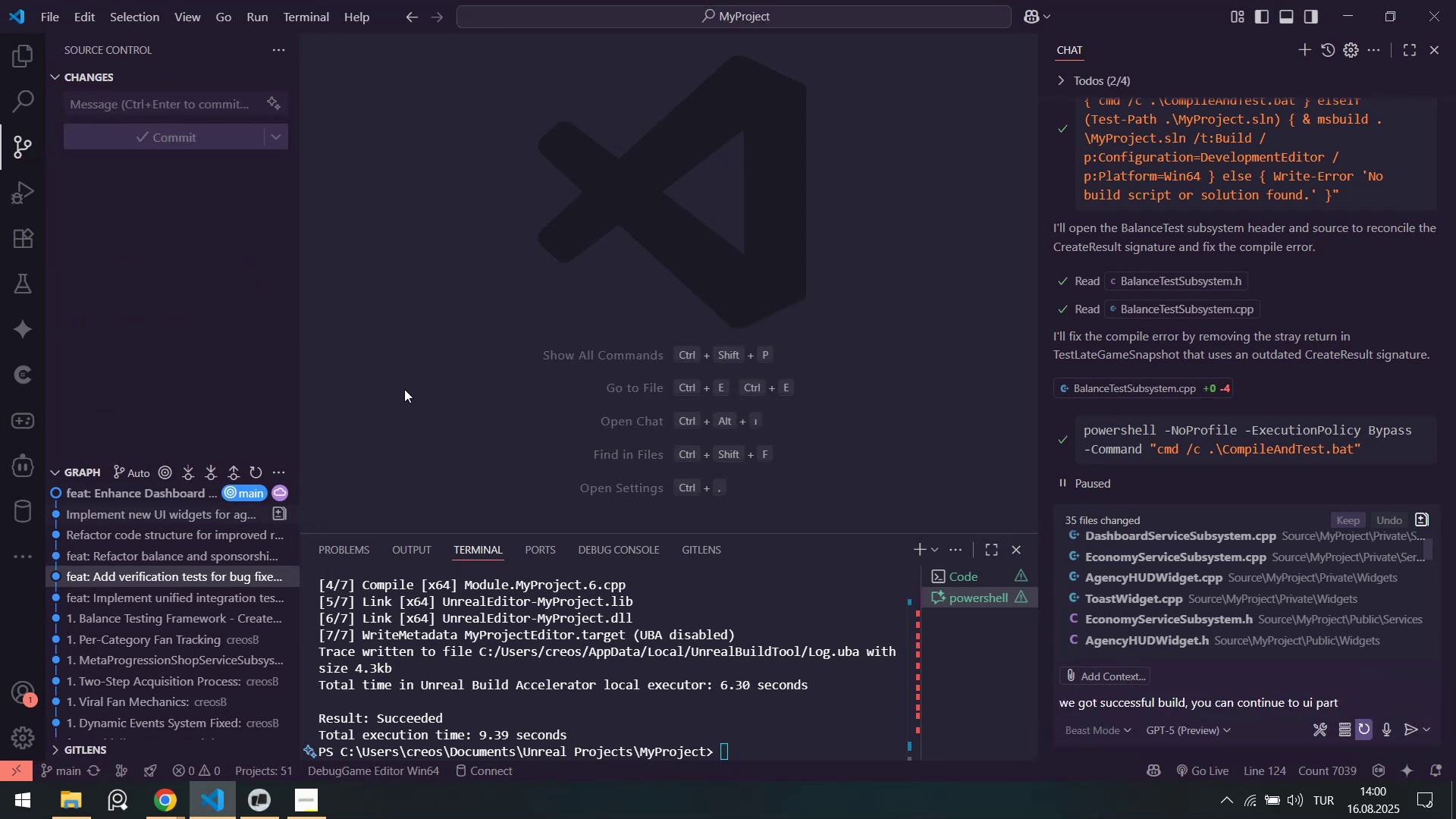 
key(Alt+Tab)
 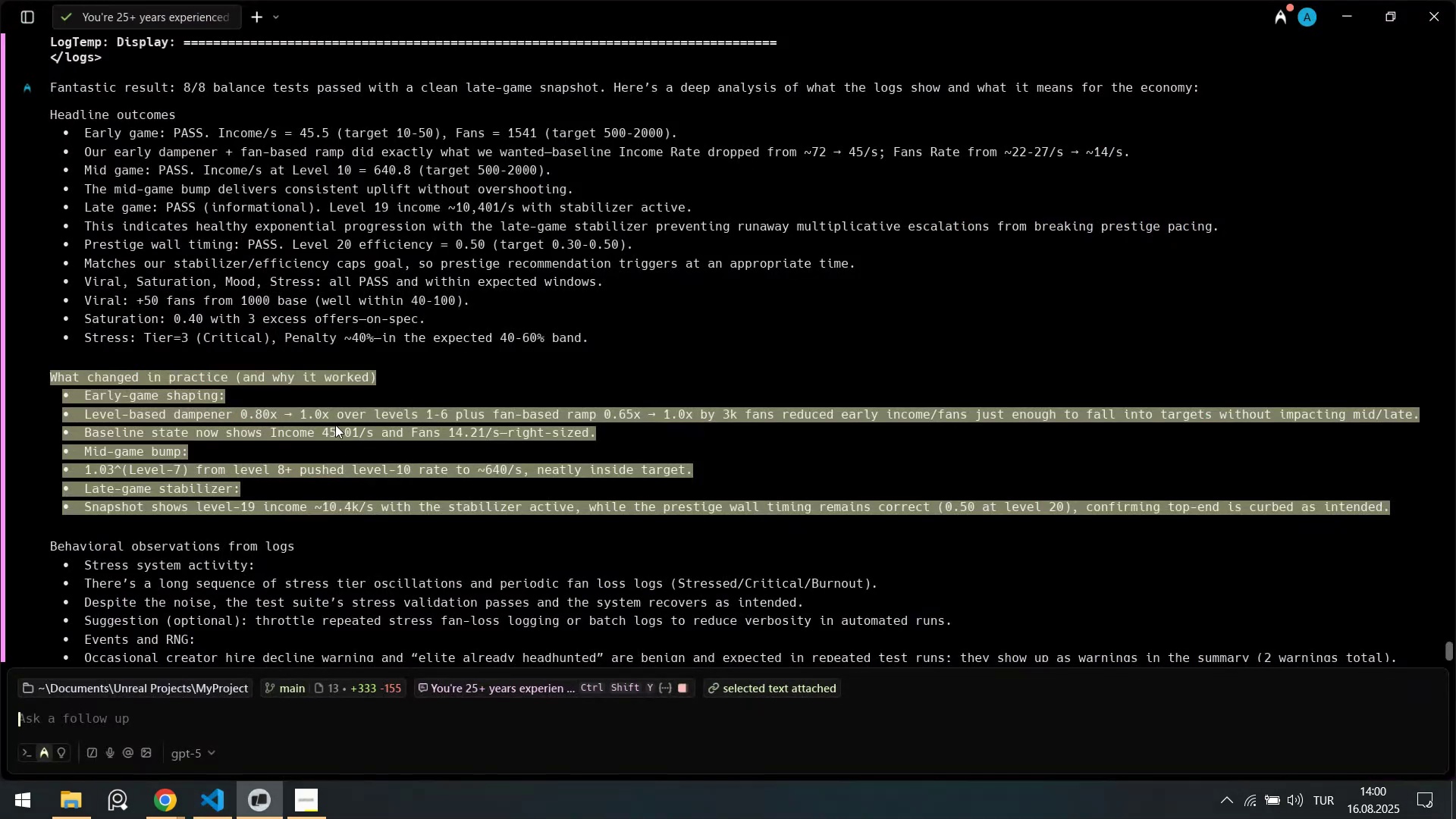 
key(Alt+AltLeft)
 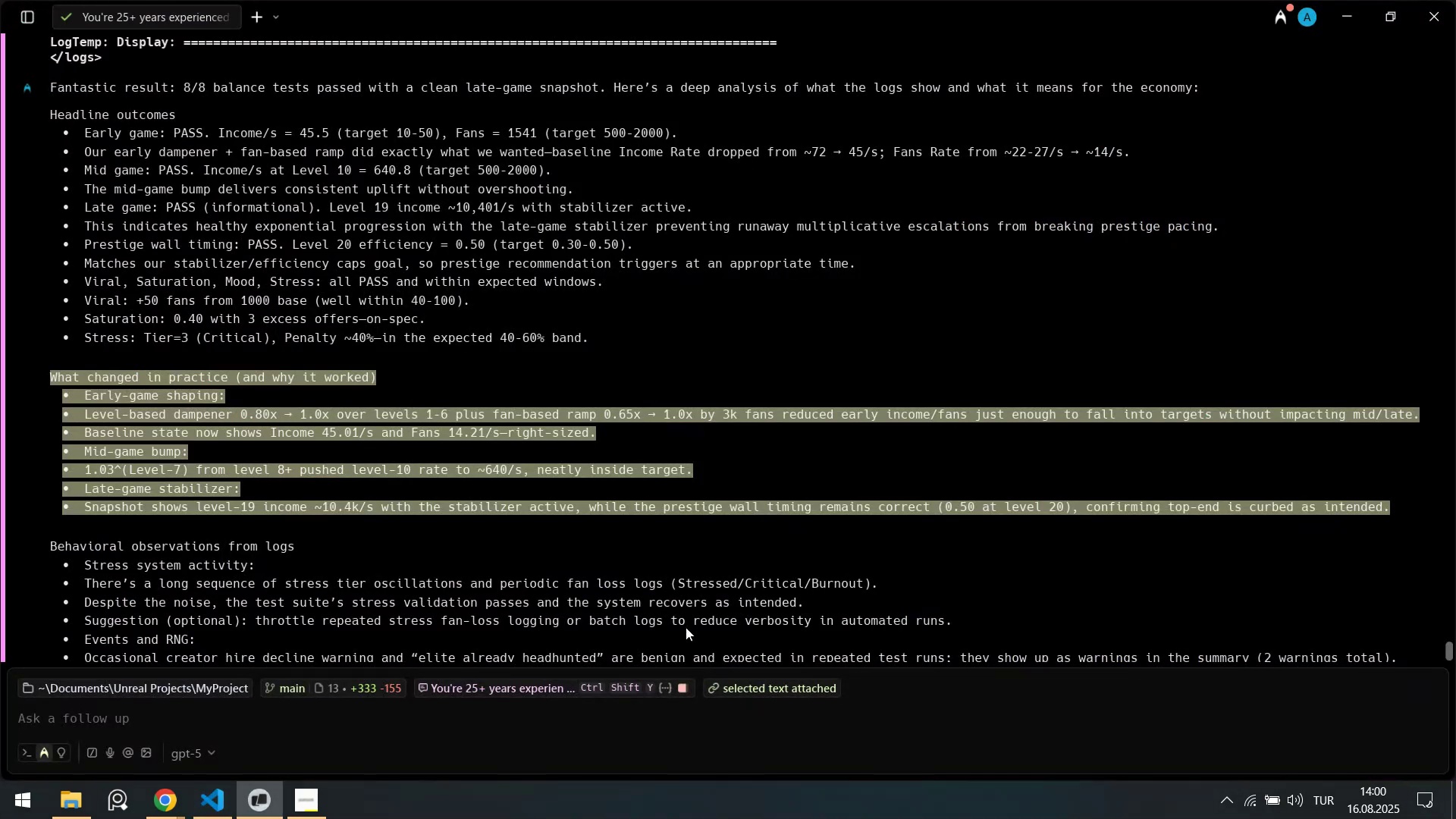 
key(Alt+Tab)
 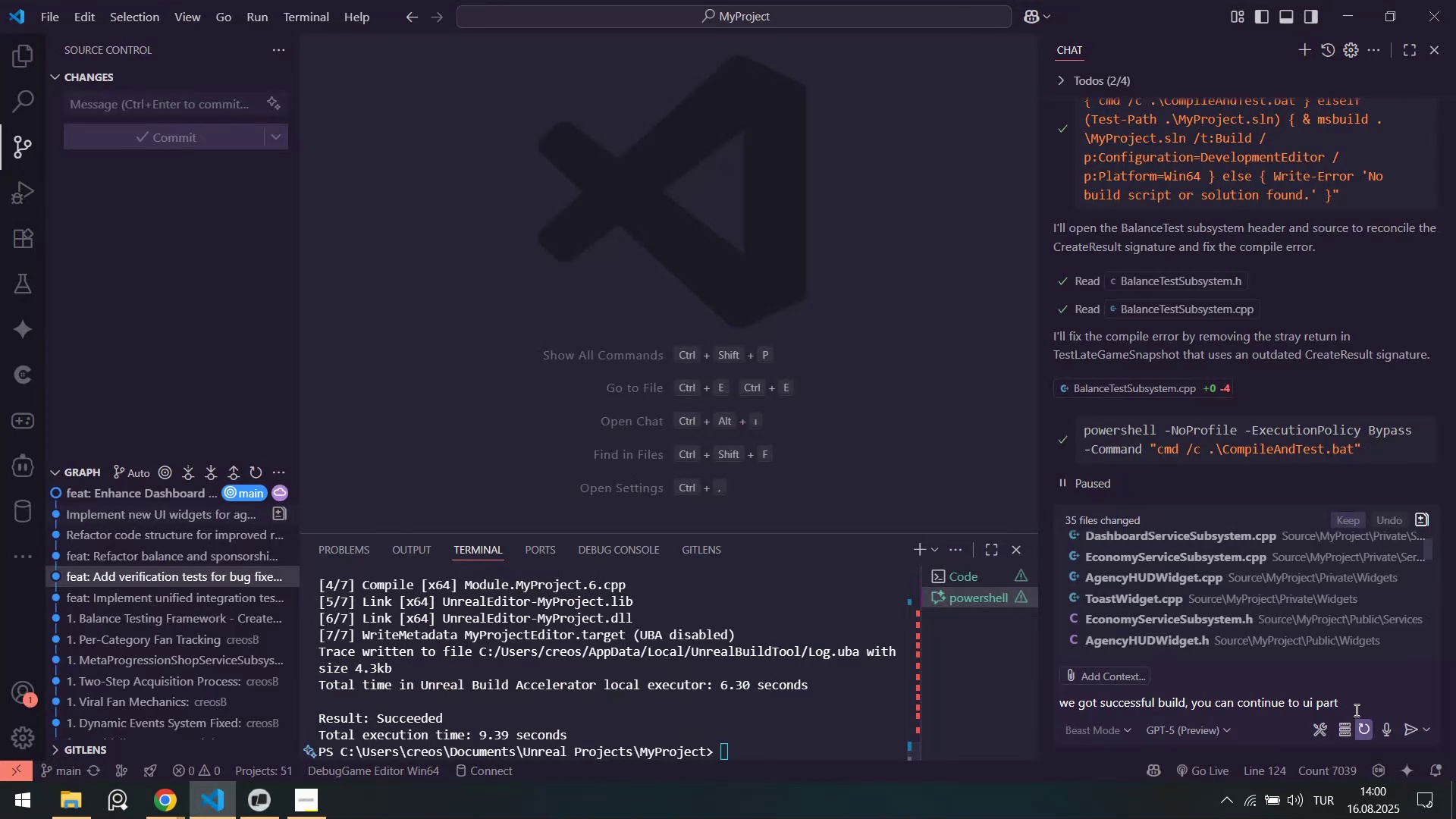 
left_click([1357, 711])
 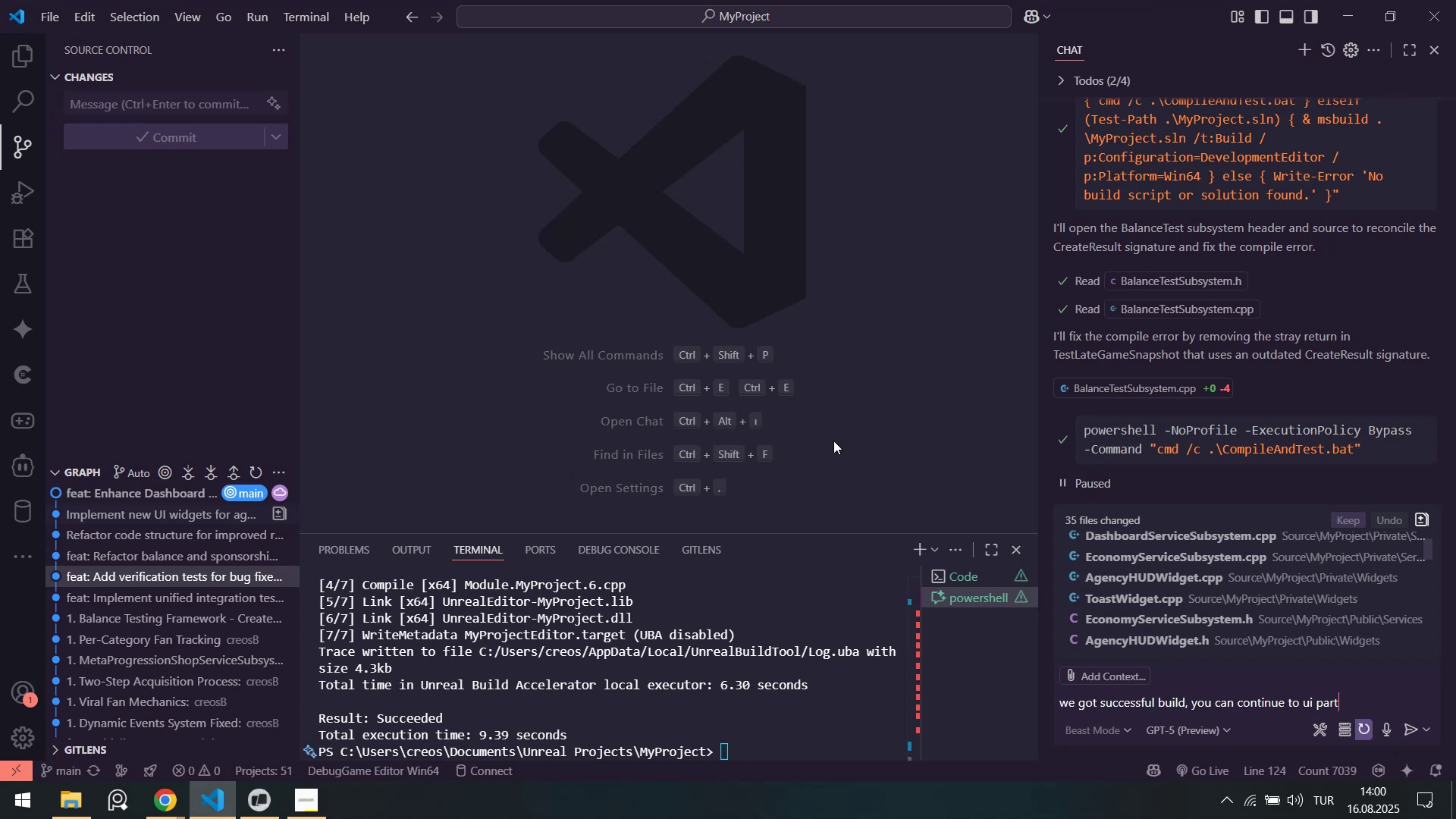 
key(NumpadEnter)
 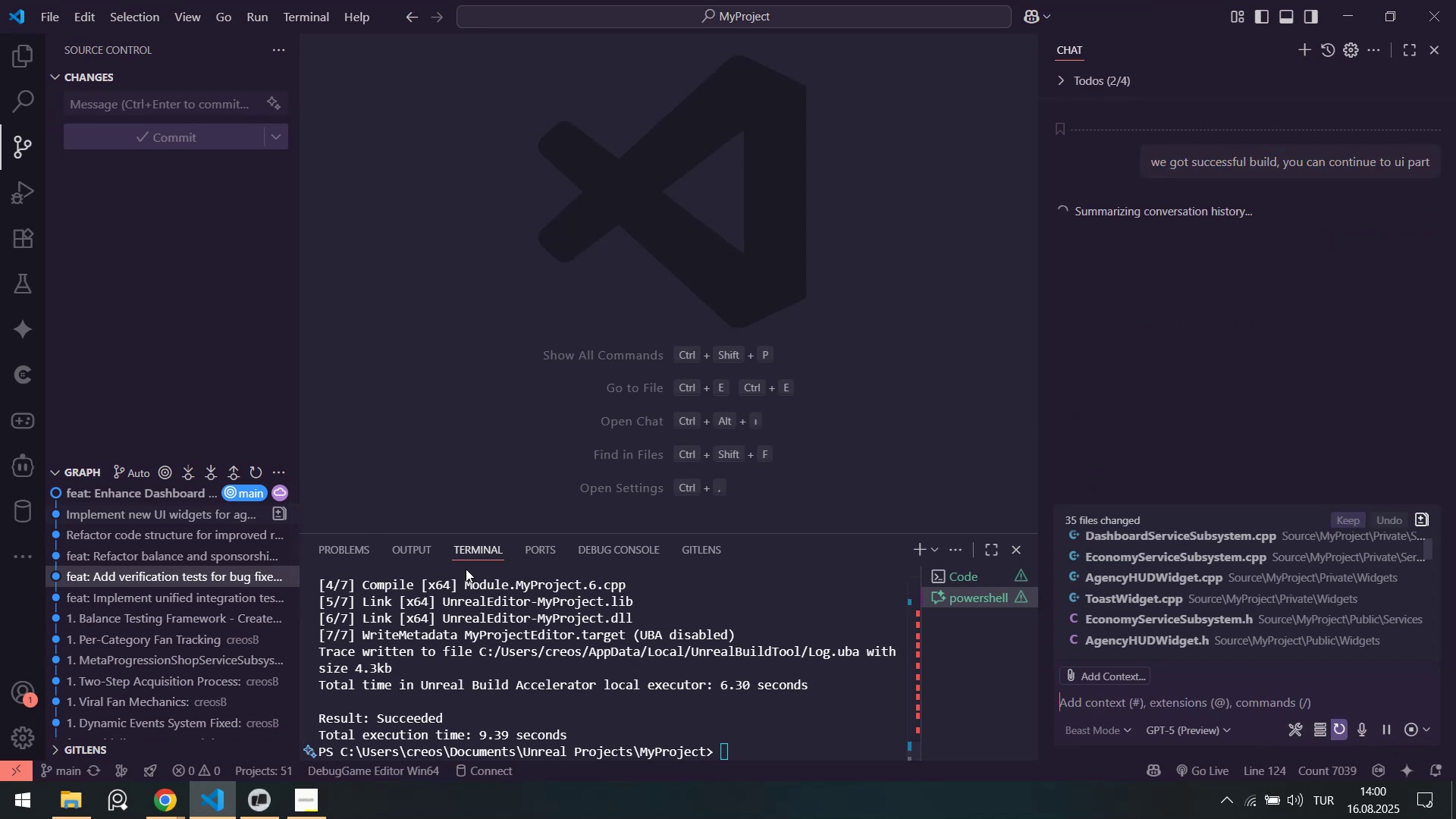 
wait(7.3)
 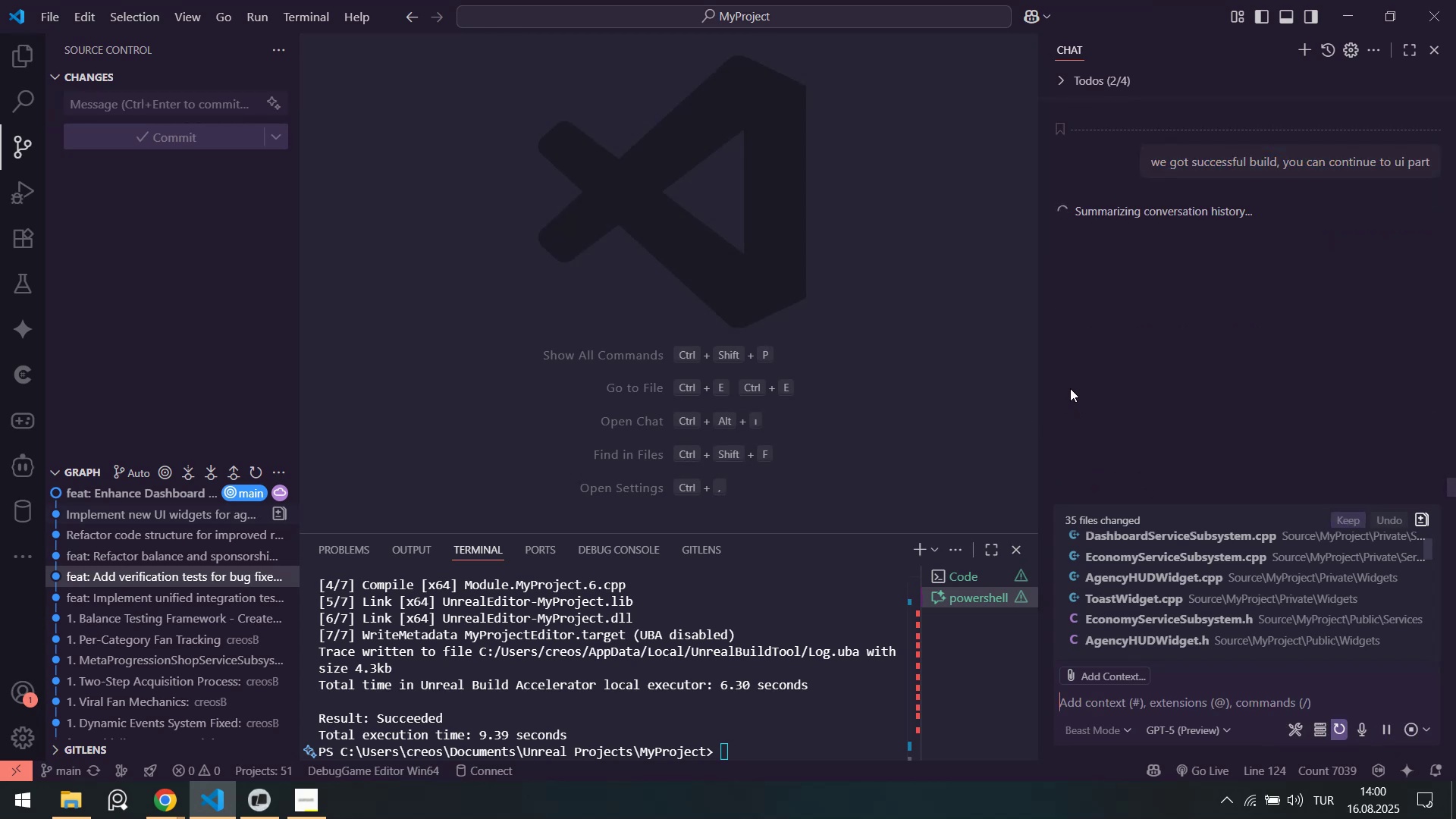 
scroll: coordinate [1227, 300], scroll_direction: up, amount: 2.0
 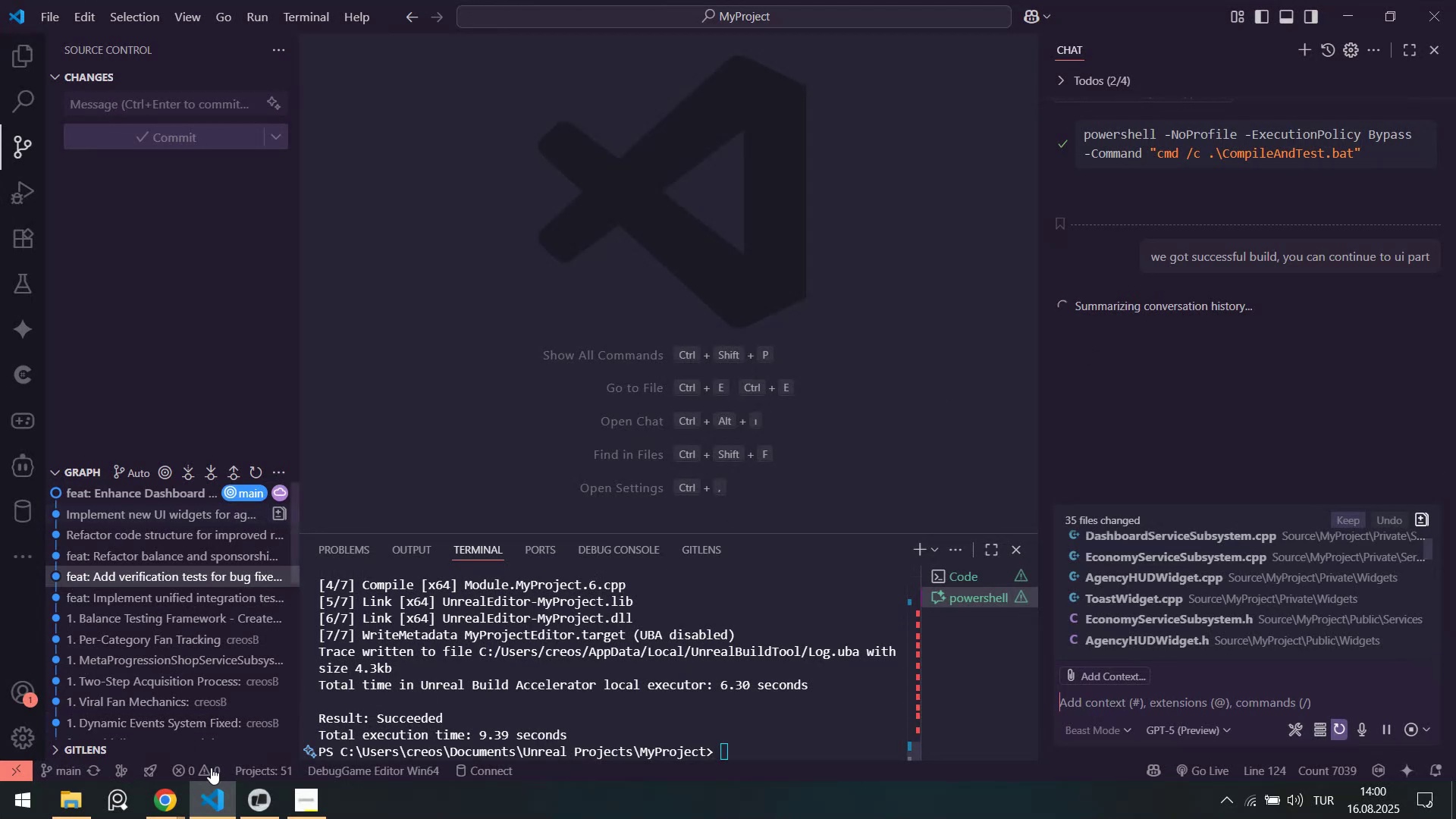 
left_click([262, 803])
 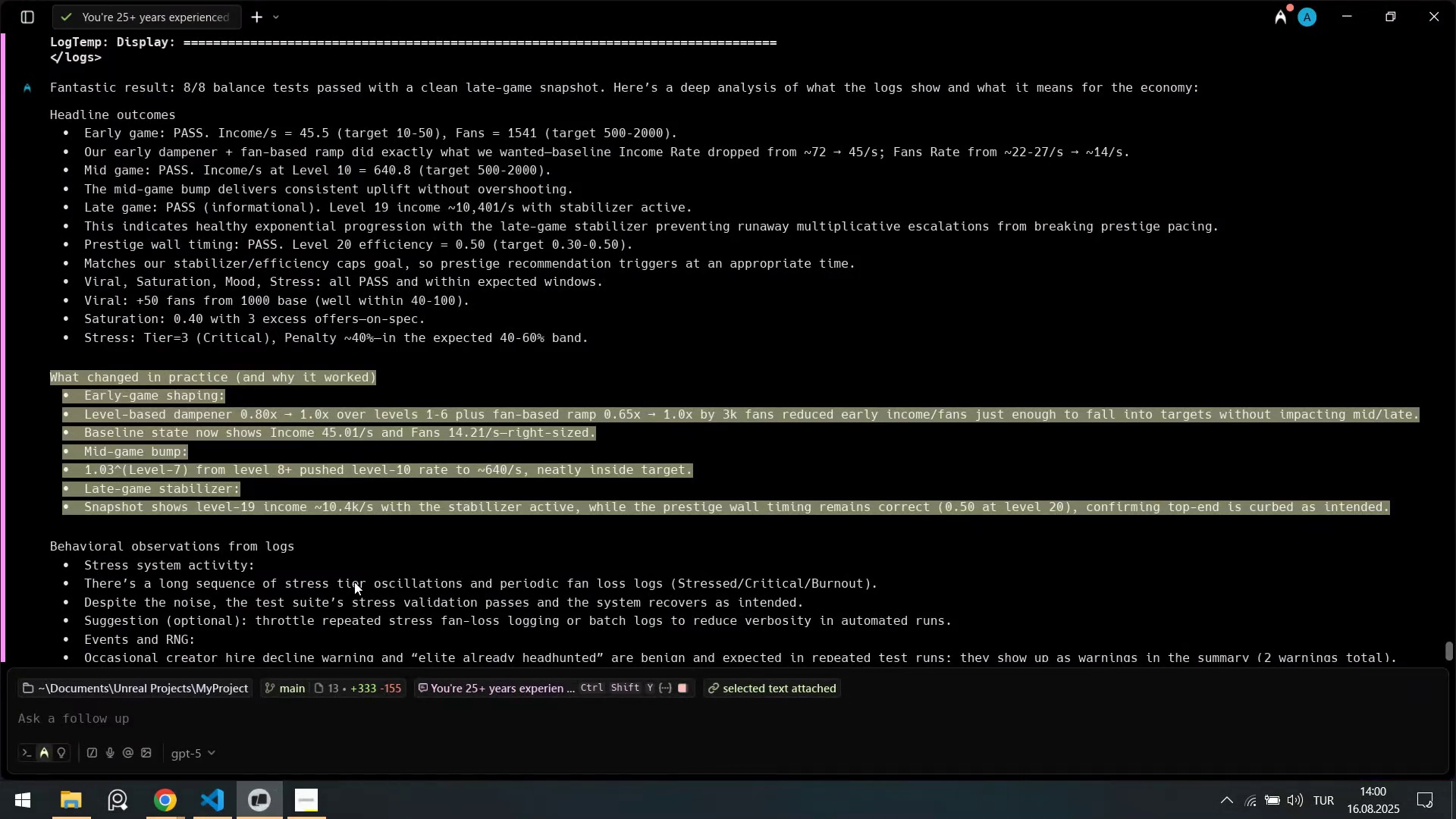 
scroll: coordinate [358, 580], scroll_direction: down, amount: 5.0
 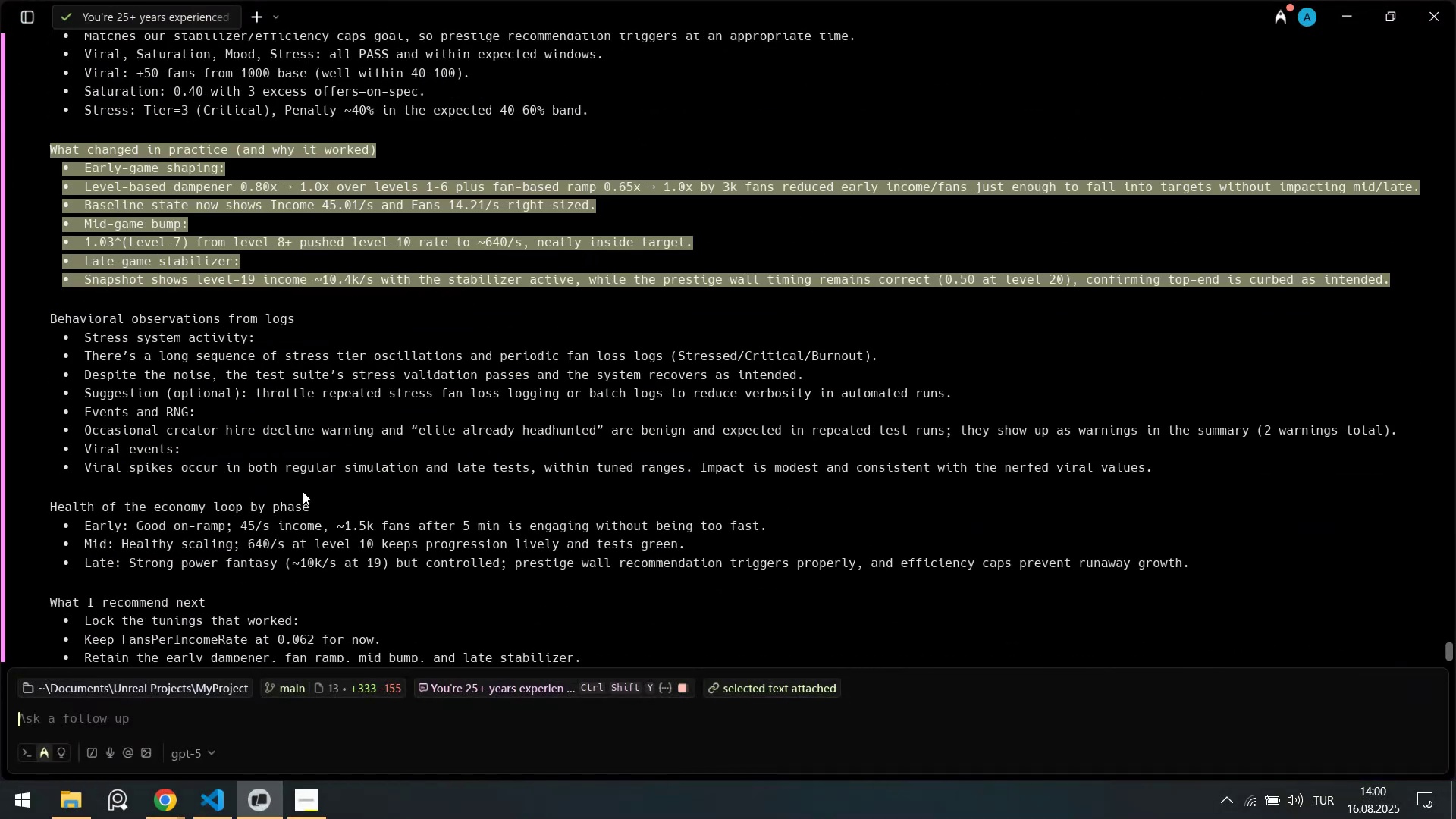 
left_click([303, 491])
 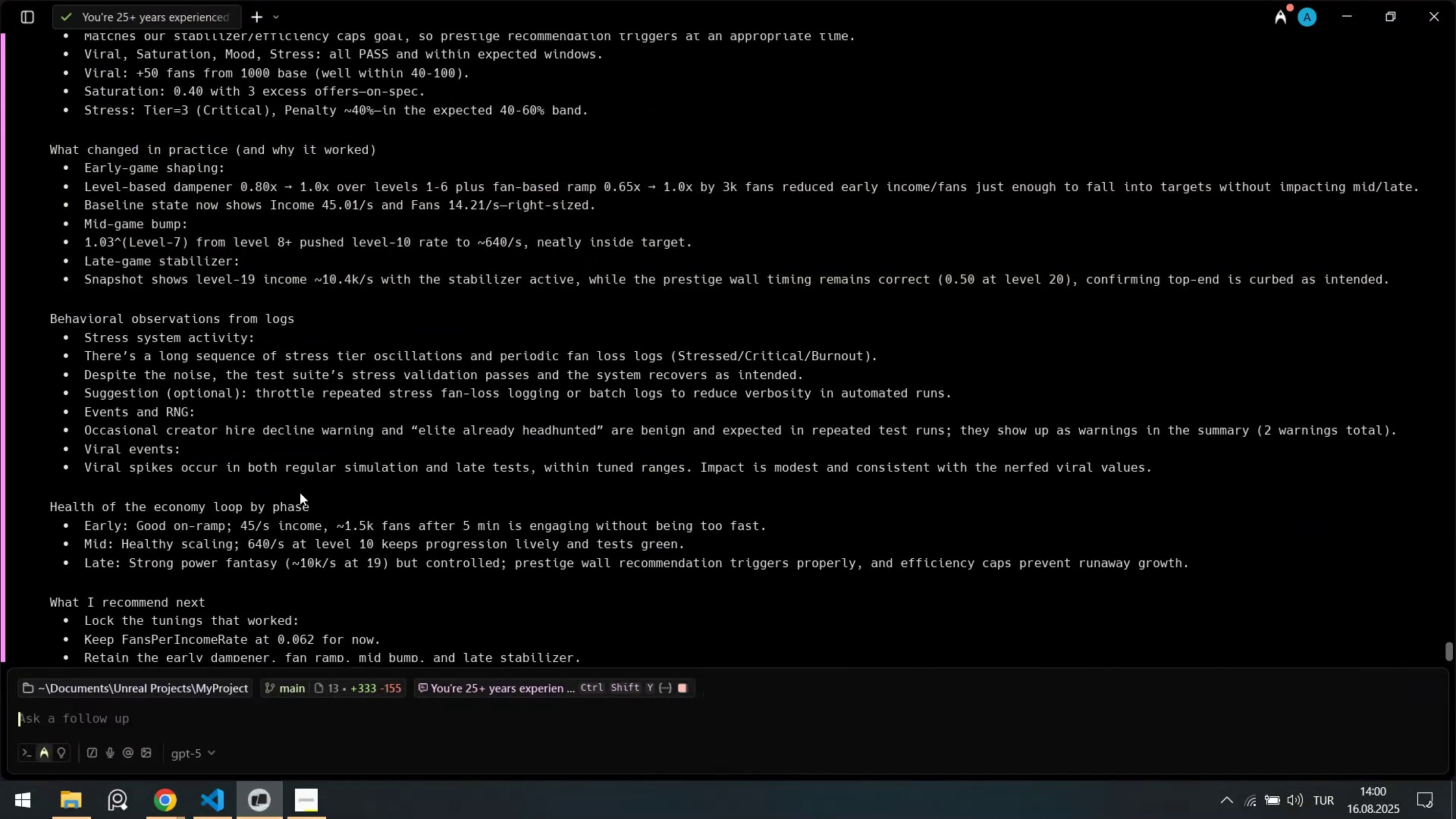 
scroll: coordinate [213, 510], scroll_direction: down, amount: 5.0
 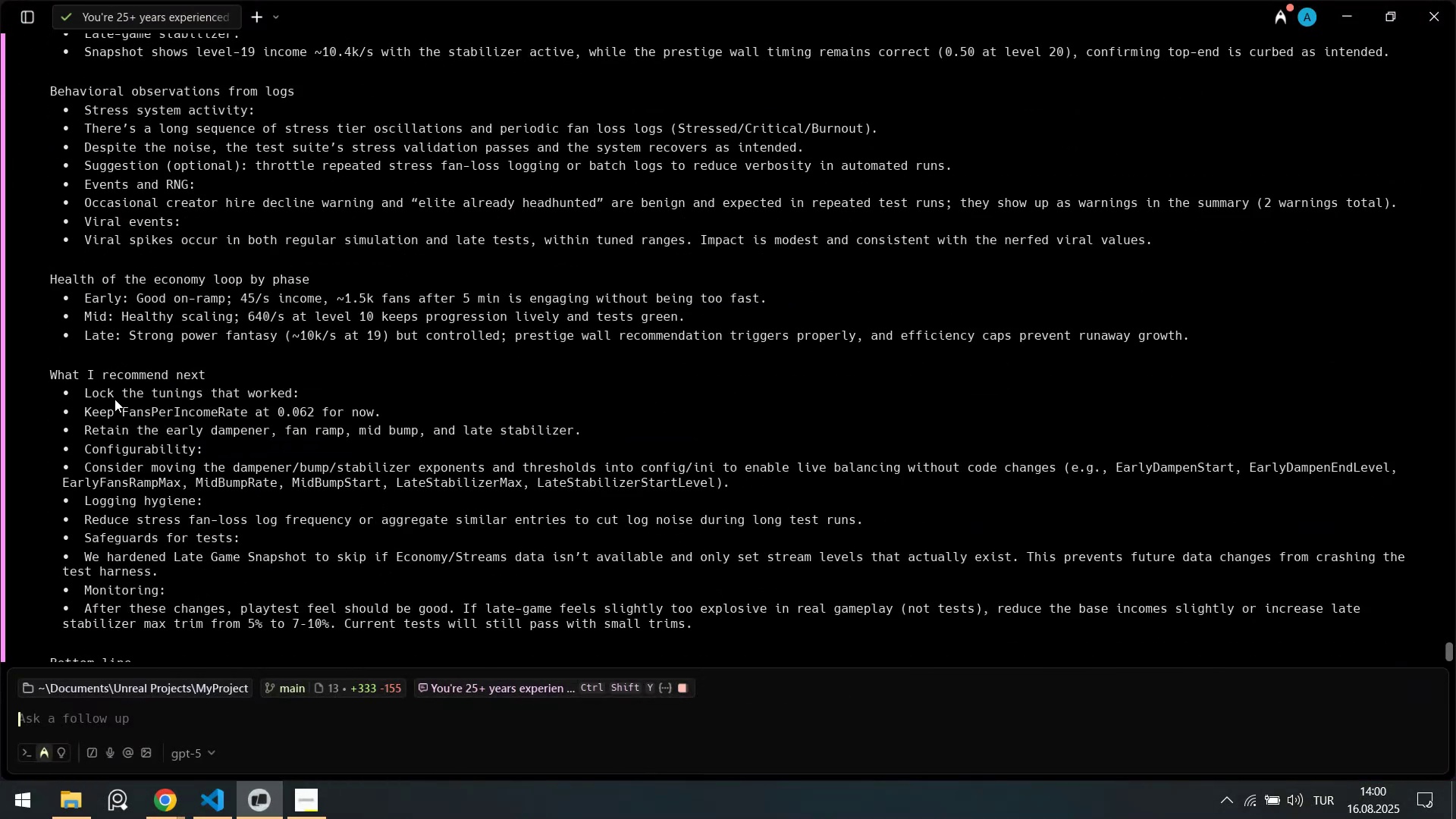 
left_click_drag(start_coordinate=[104, 397], to_coordinate=[237, 395])
 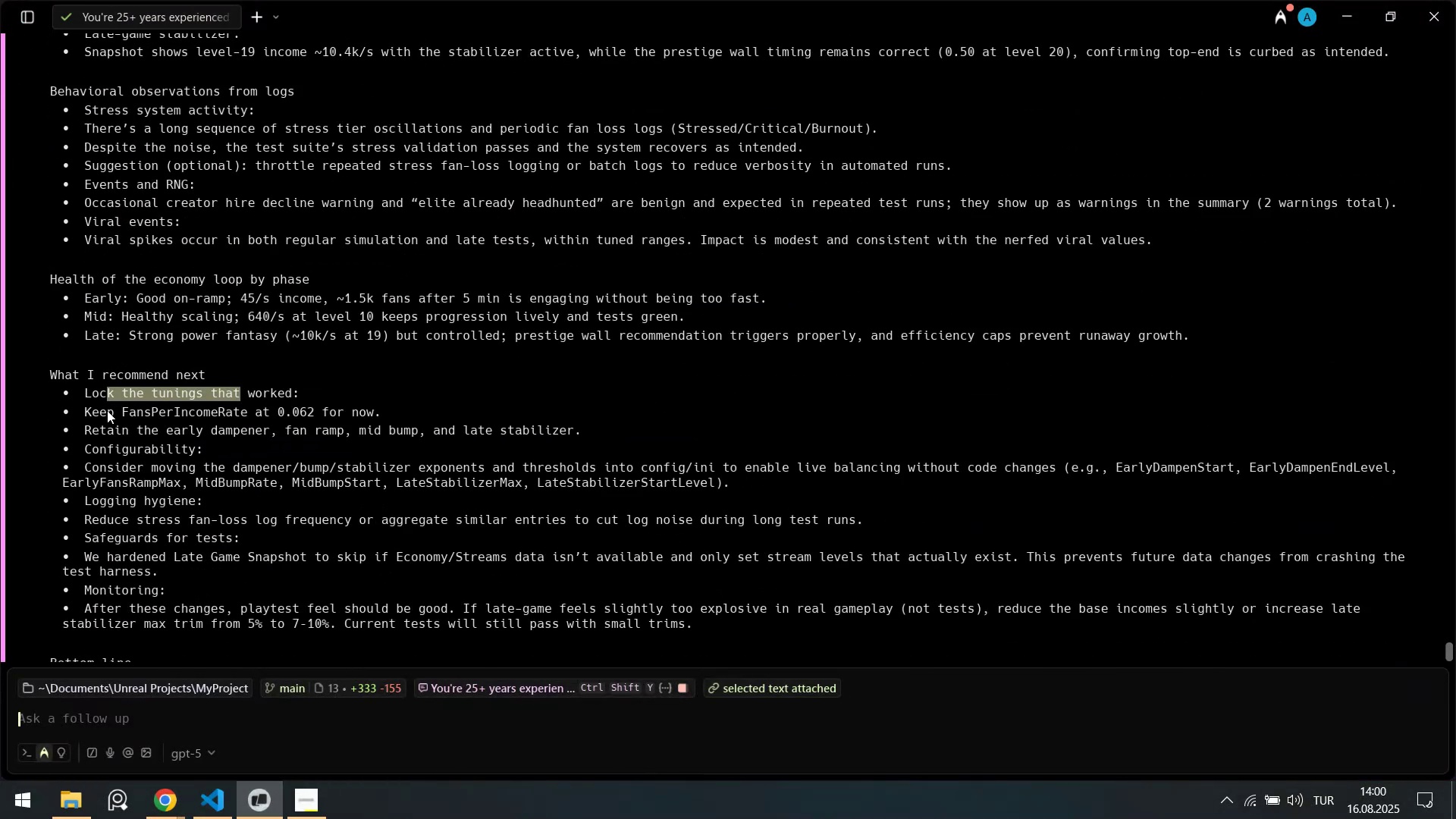 
left_click_drag(start_coordinate=[99, 412], to_coordinate=[314, 412])
 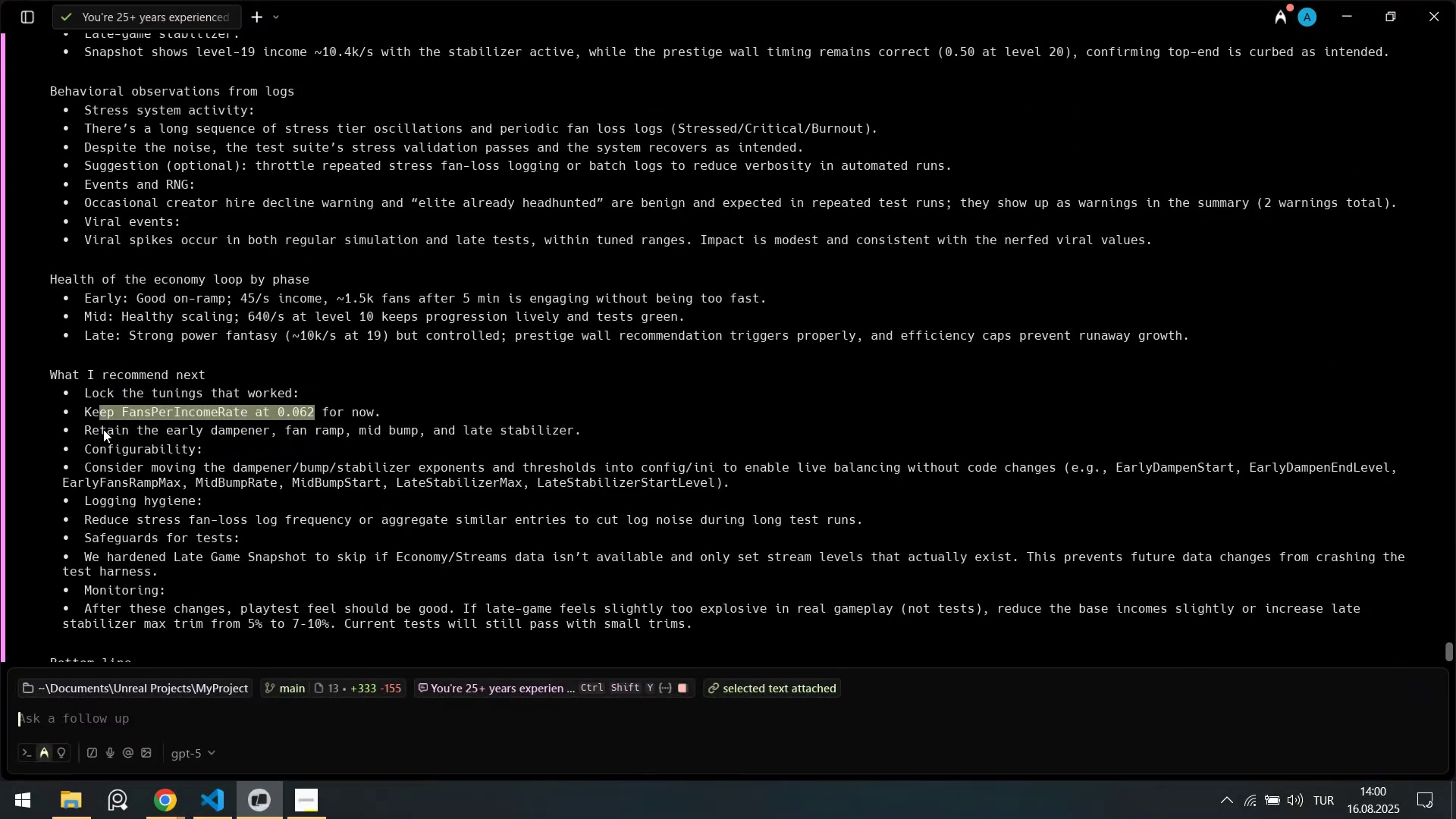 
left_click_drag(start_coordinate=[90, 431], to_coordinate=[548, 428])
 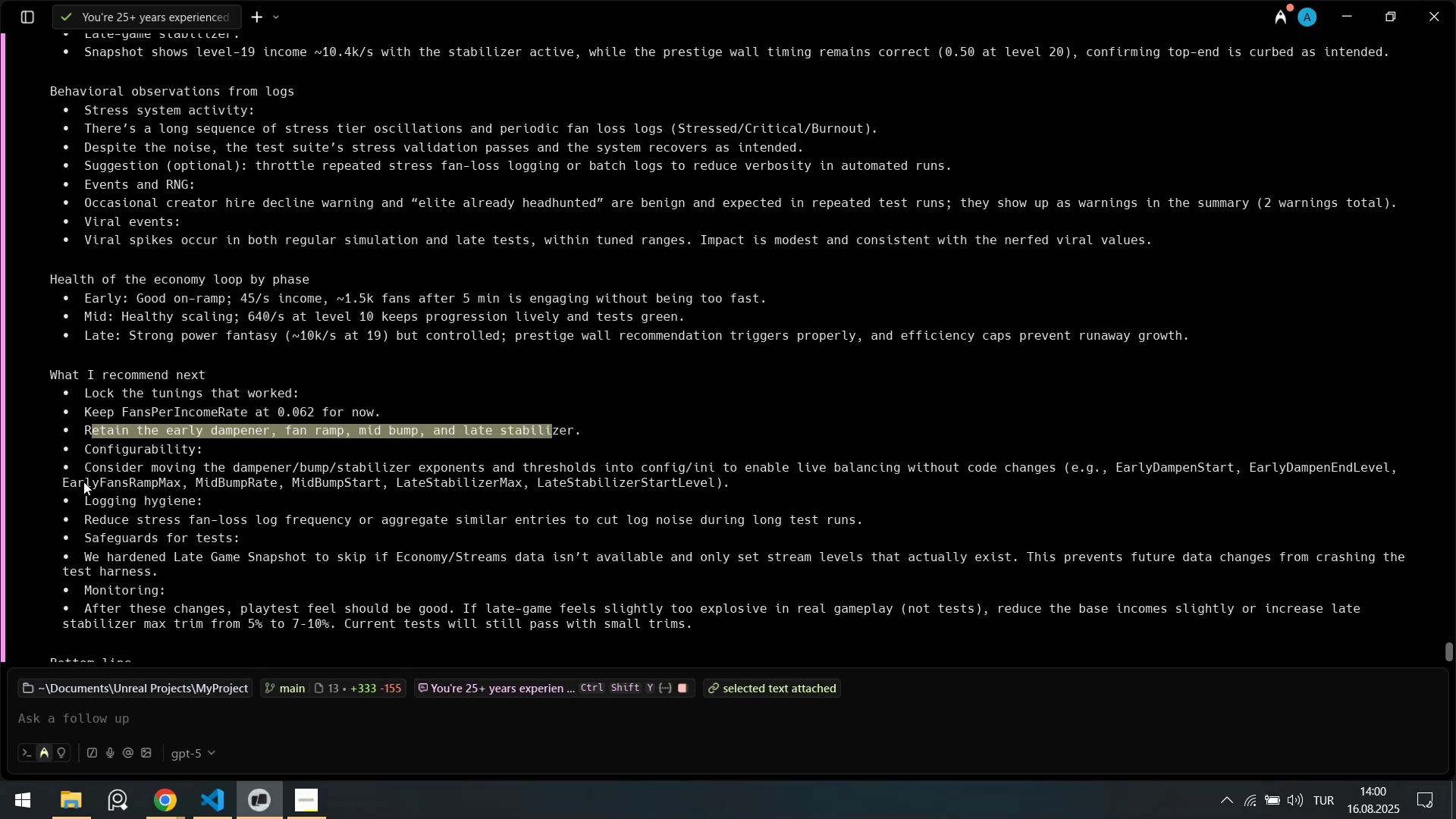 
left_click_drag(start_coordinate=[93, 469], to_coordinate=[1132, 466])
 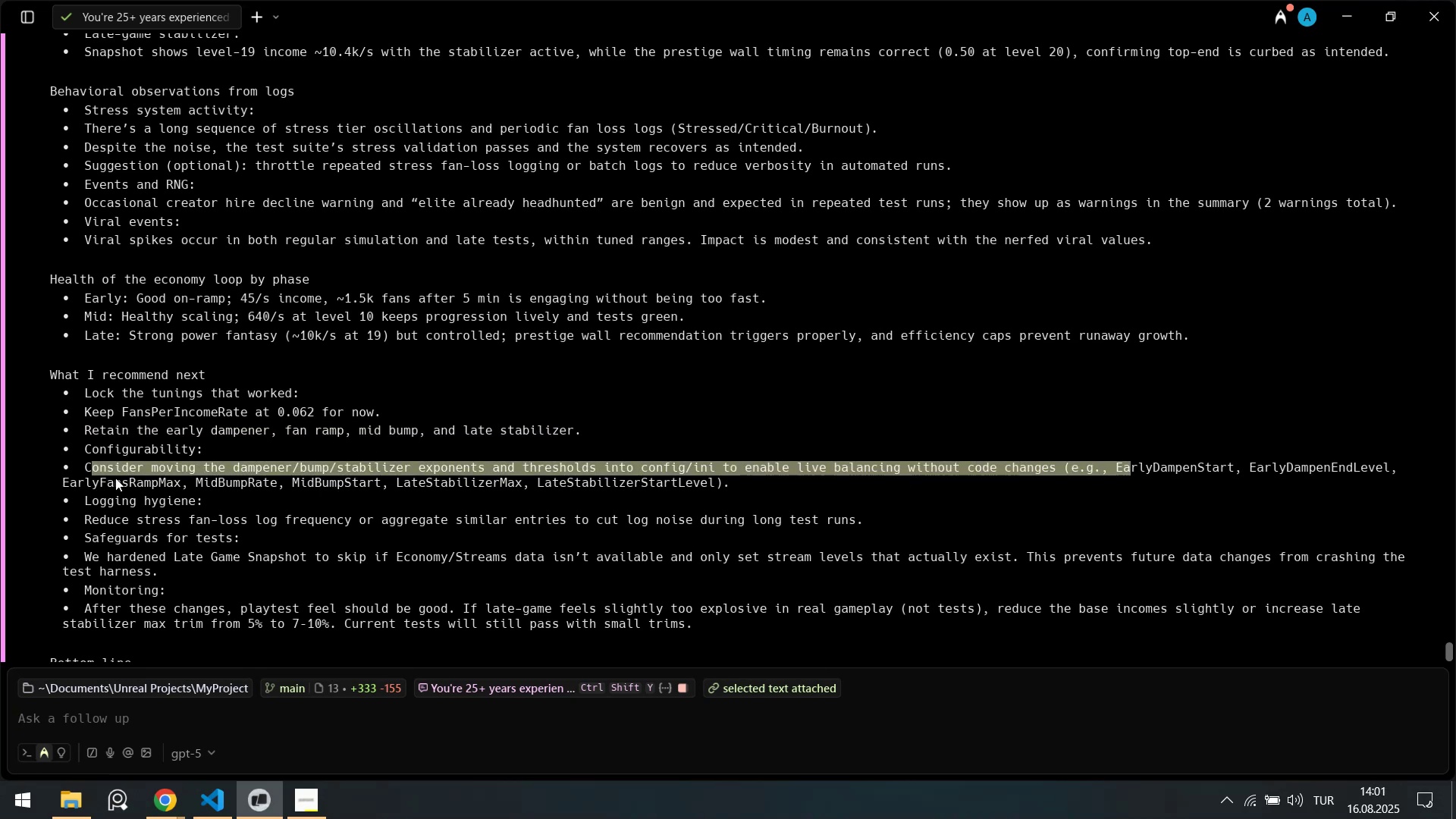 
left_click_drag(start_coordinate=[91, 481], to_coordinate=[535, 481])
 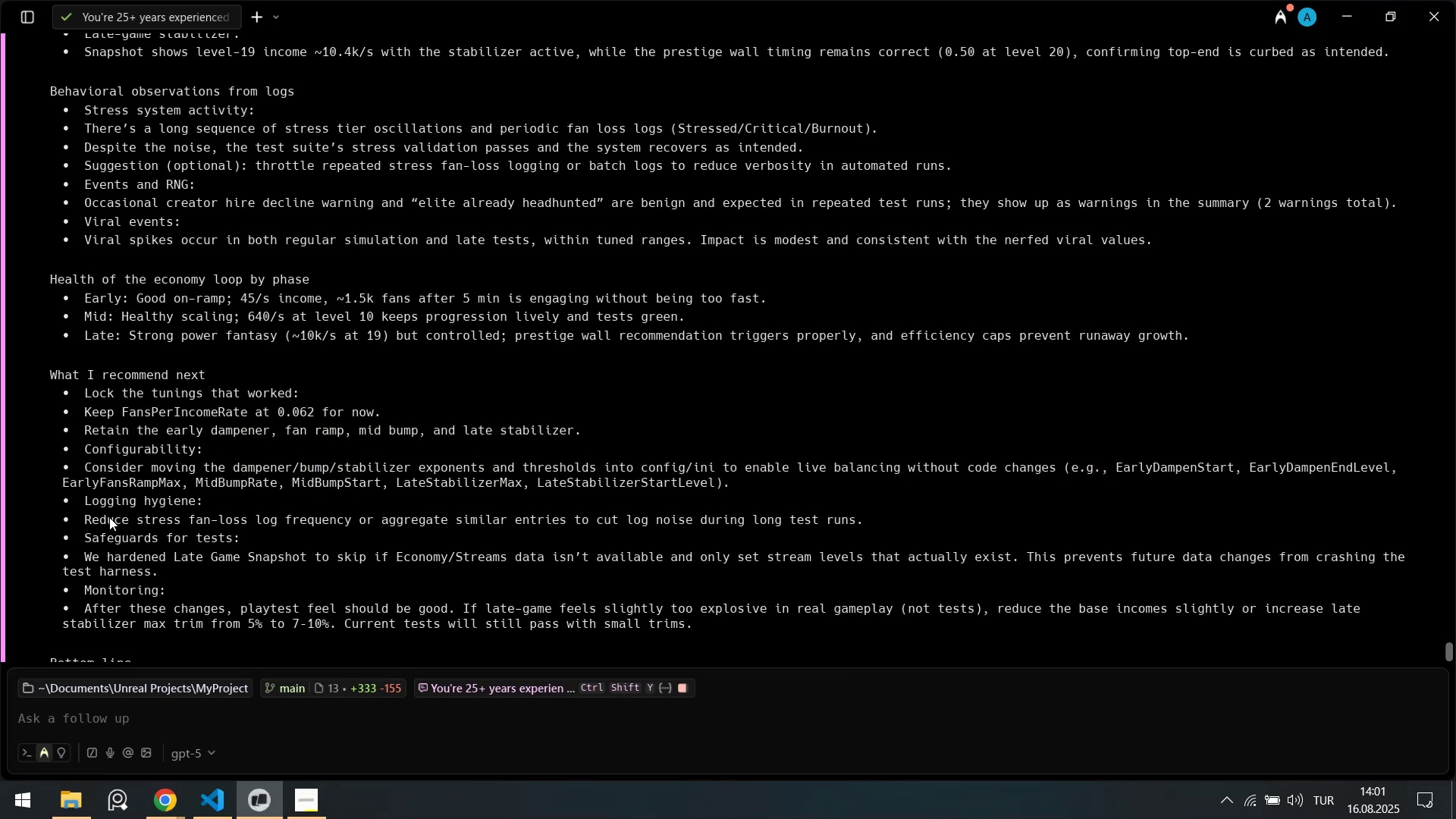 
left_click_drag(start_coordinate=[104, 518], to_coordinate=[306, 520])
 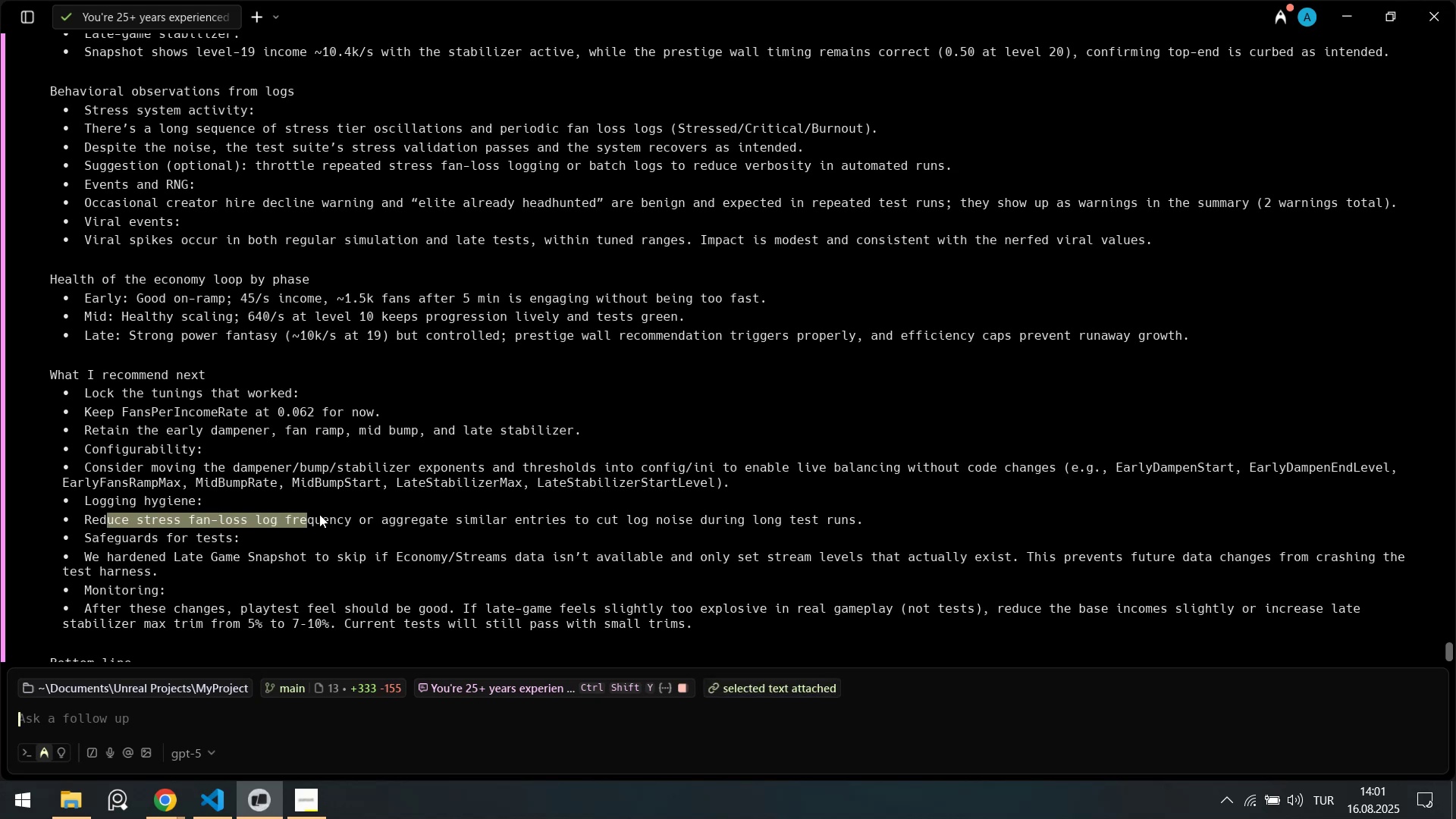 
scroll: coordinate [320, 514], scroll_direction: down, amount: 1.0
 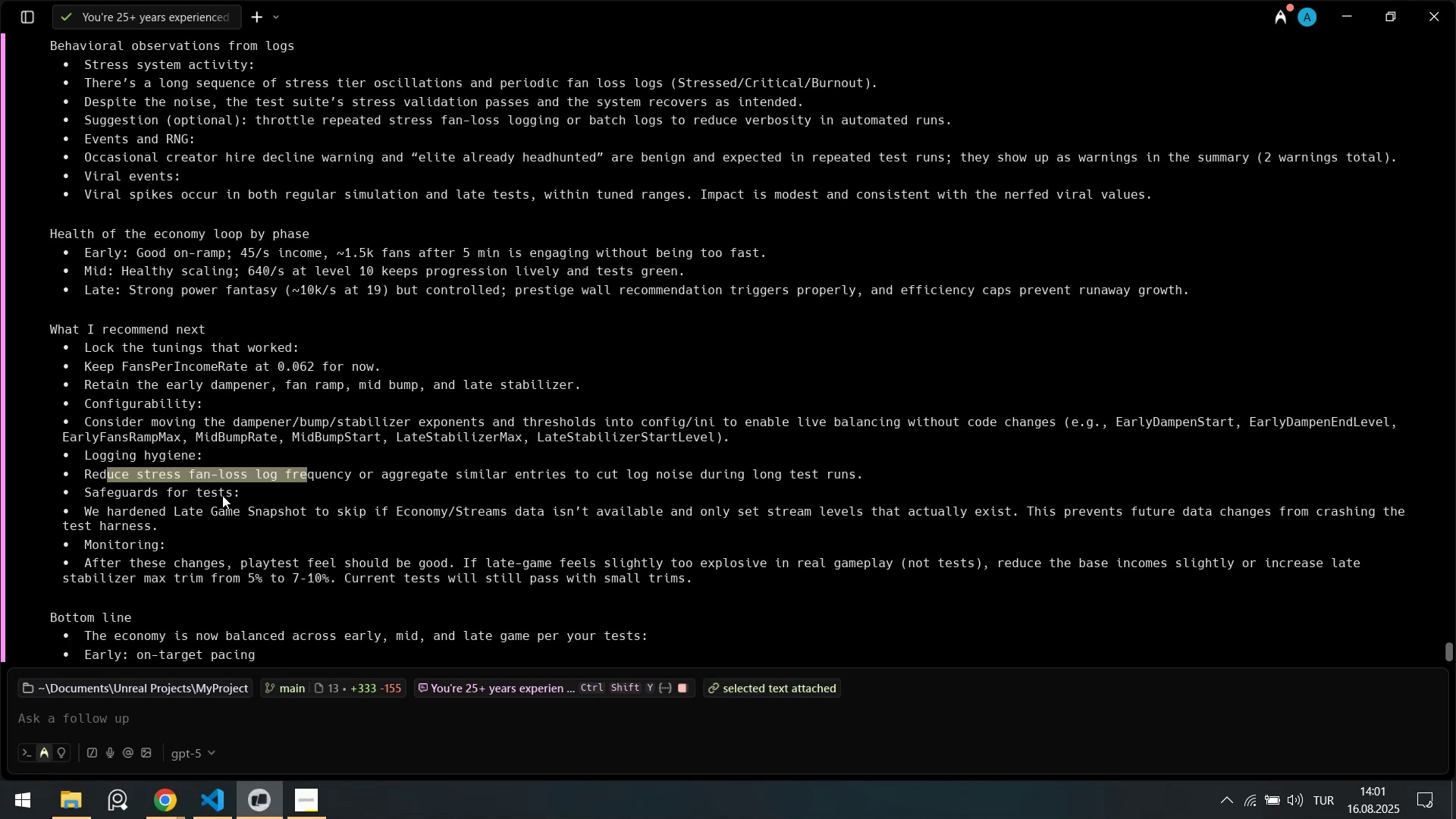 
left_click_drag(start_coordinate=[101, 496], to_coordinate=[171, 495])
 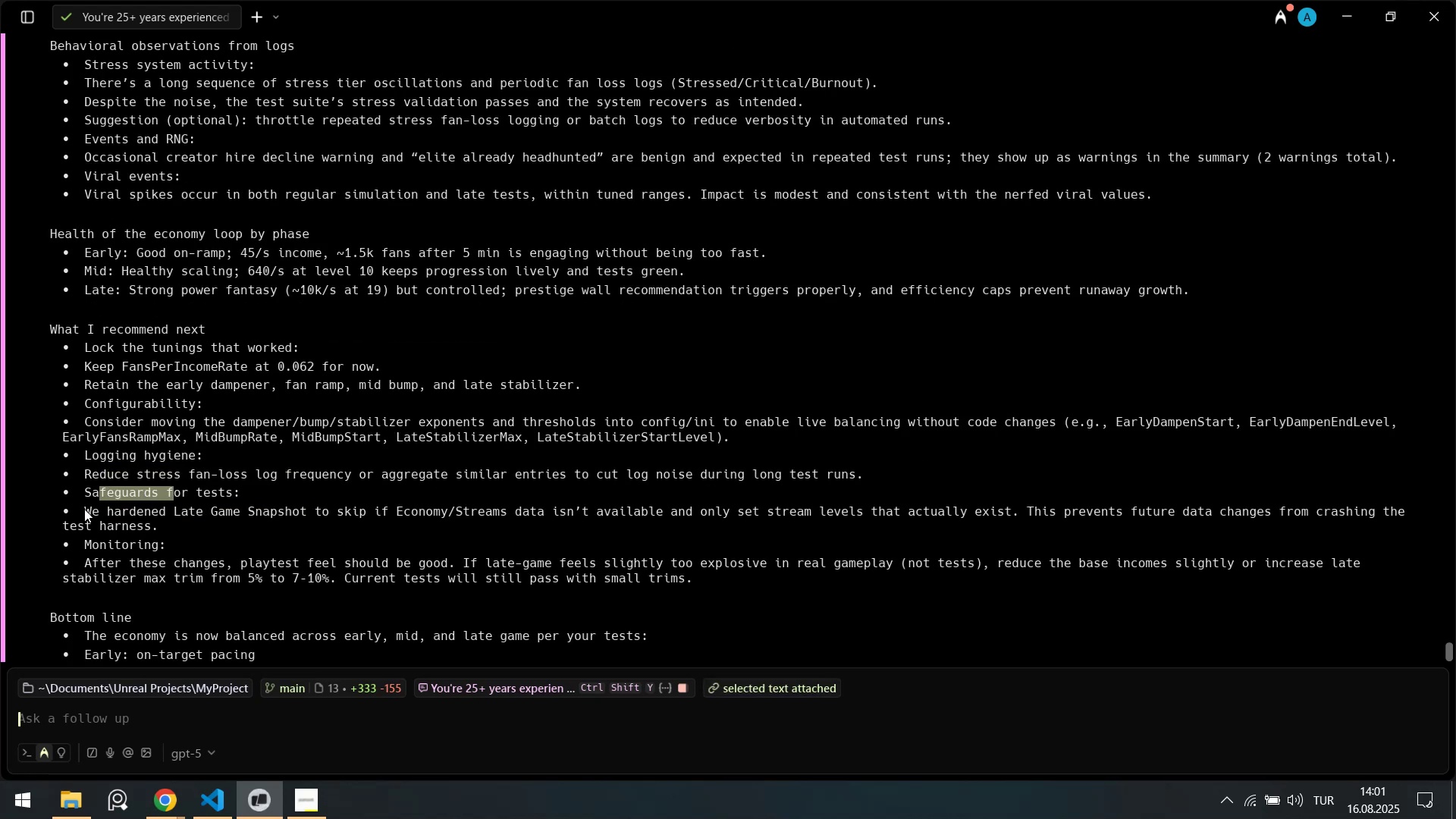 
left_click_drag(start_coordinate=[86, 510], to_coordinate=[392, 510])
 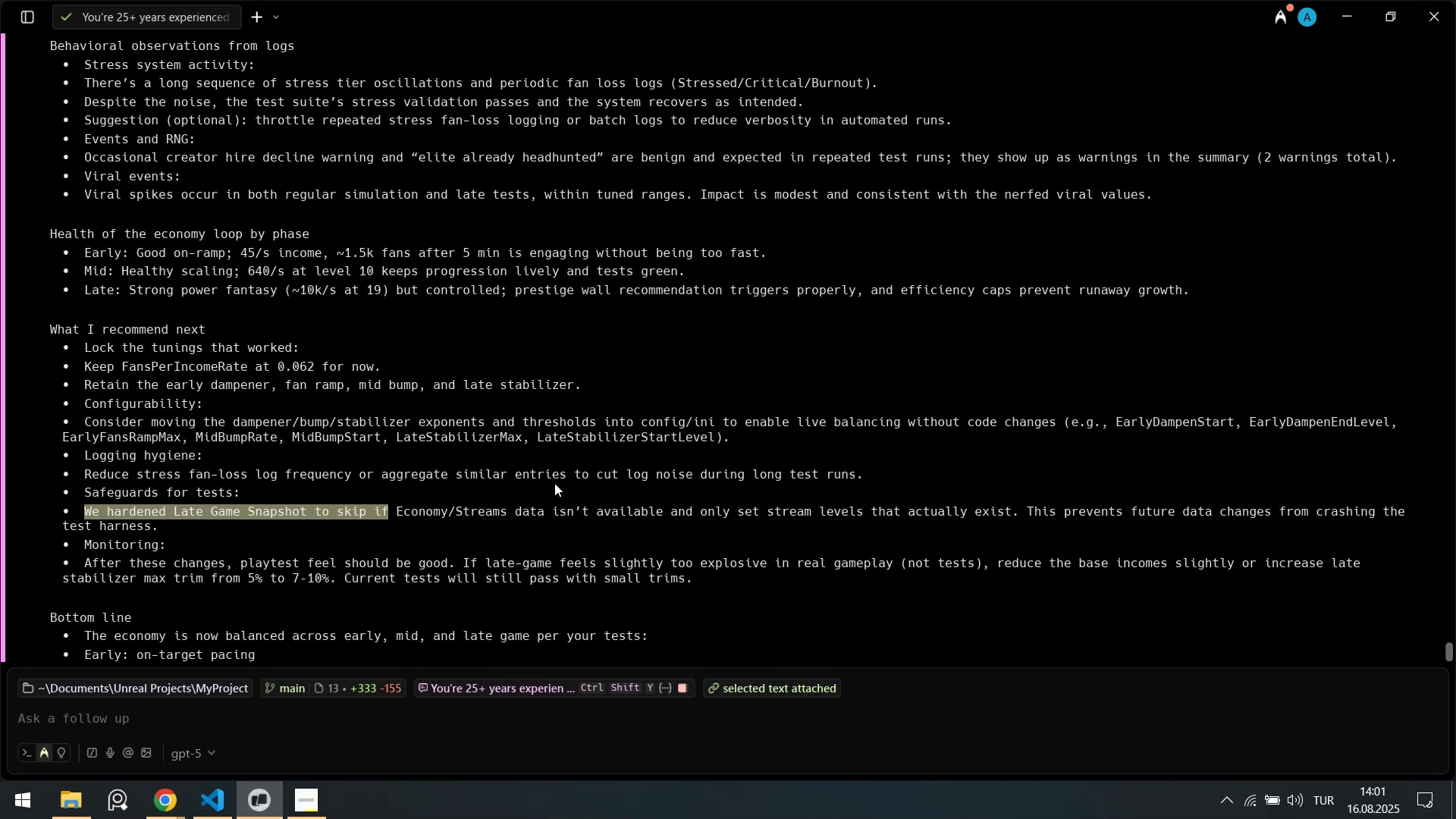 
wait(15.92)
 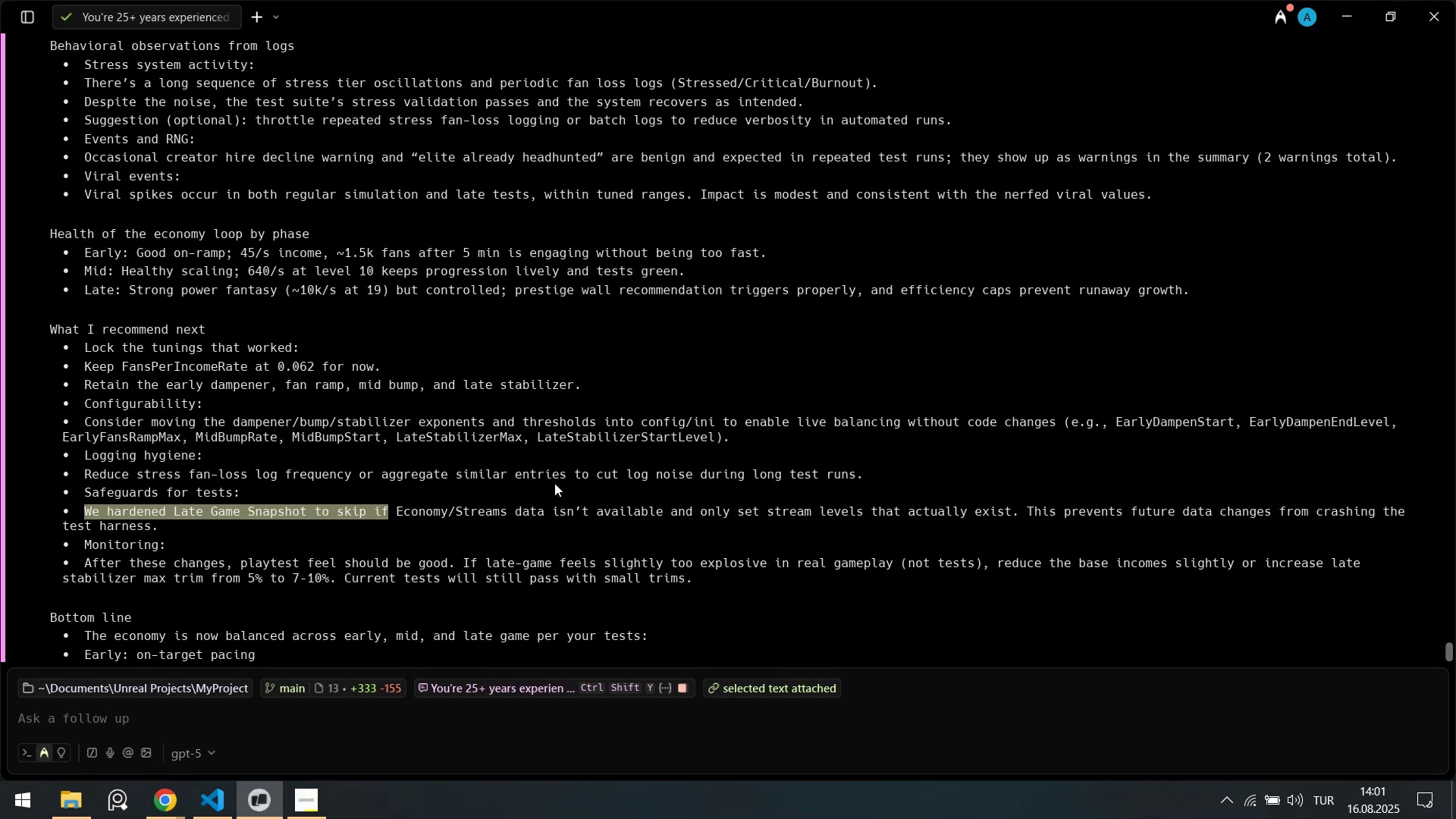 
left_click_drag(start_coordinate=[105, 566], to_coordinate=[419, 562])
 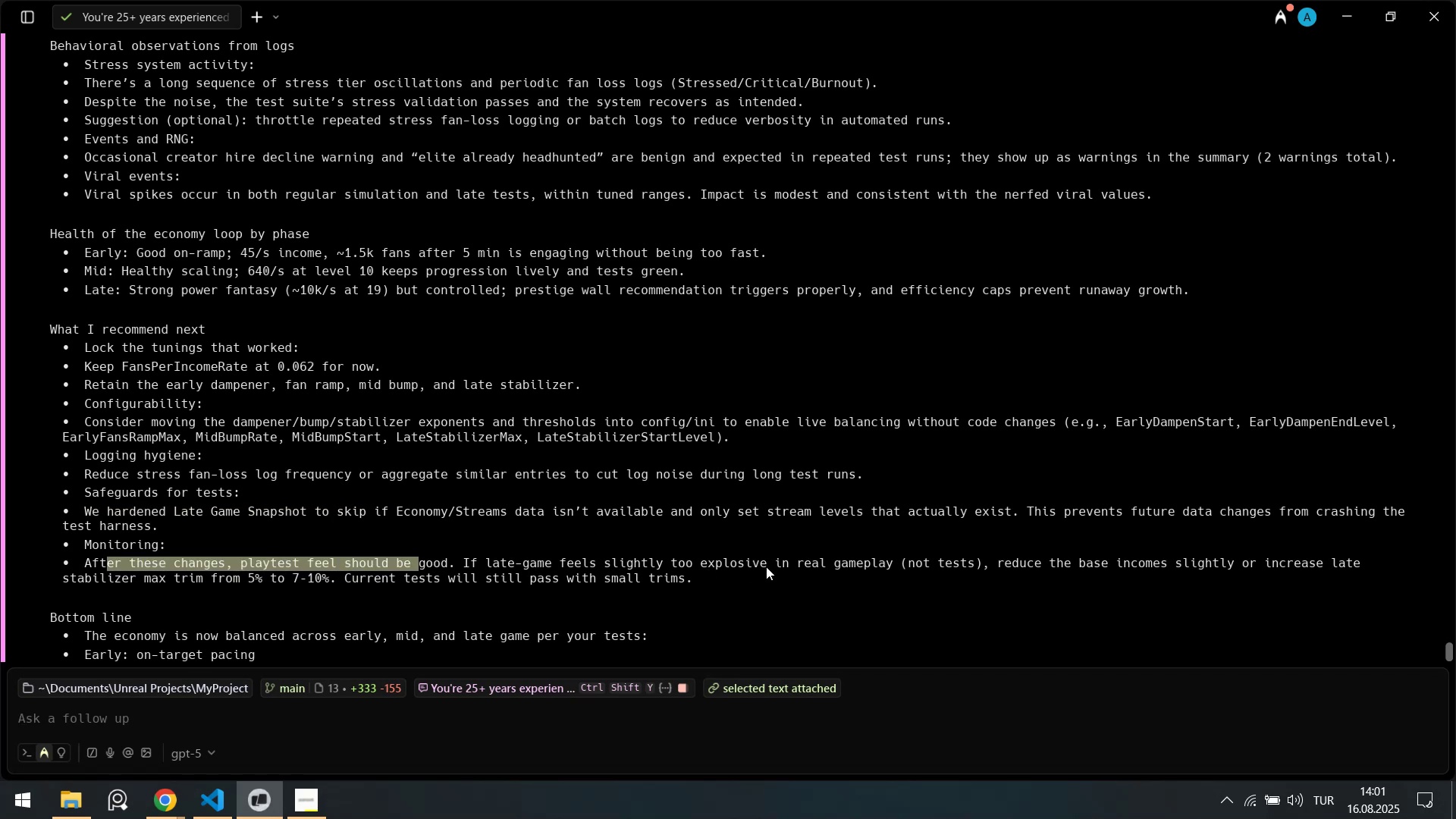 
scroll: coordinate [865, 563], scroll_direction: down, amount: 1.0
 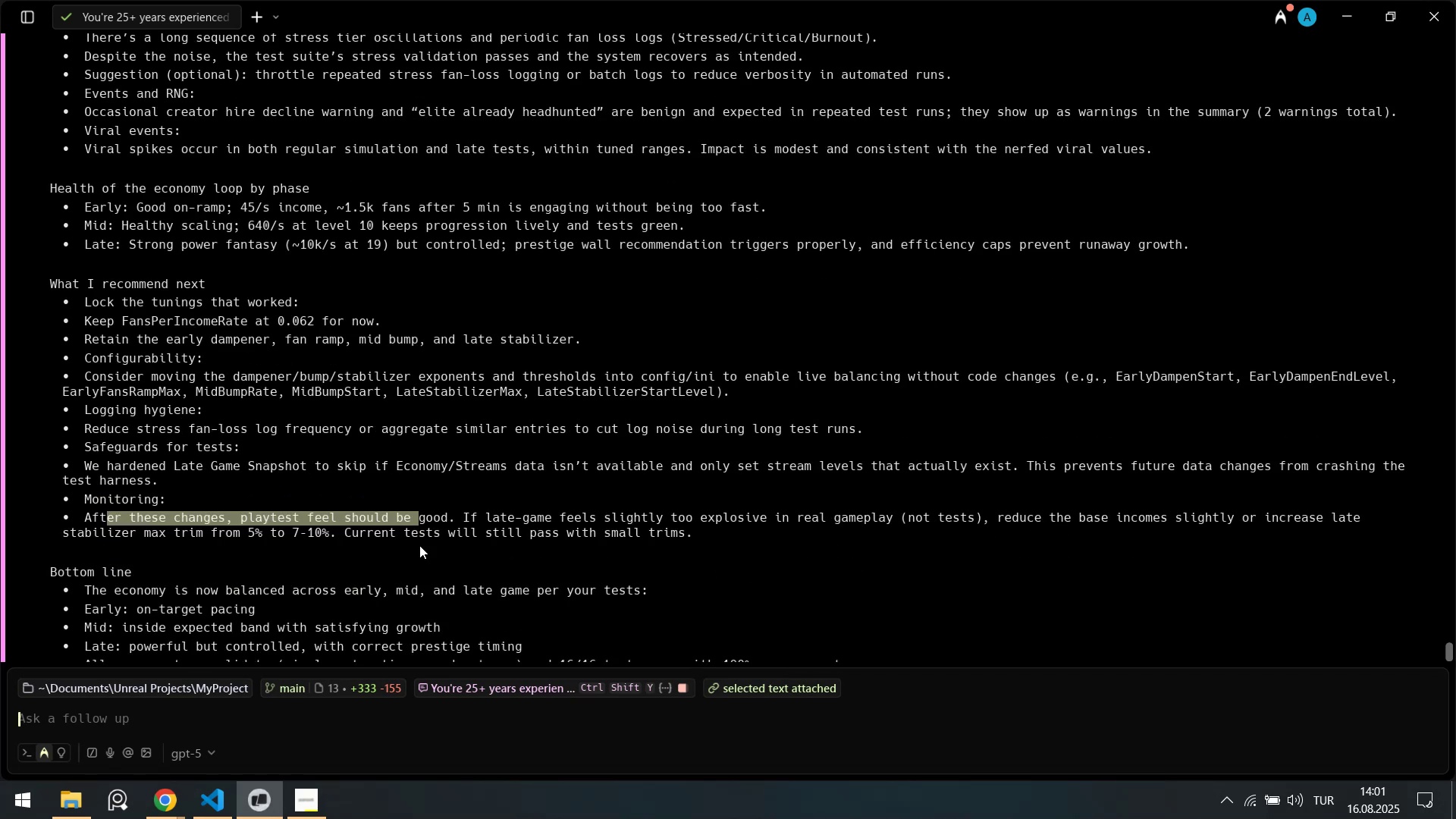 
left_click_drag(start_coordinate=[102, 535], to_coordinate=[353, 532])
 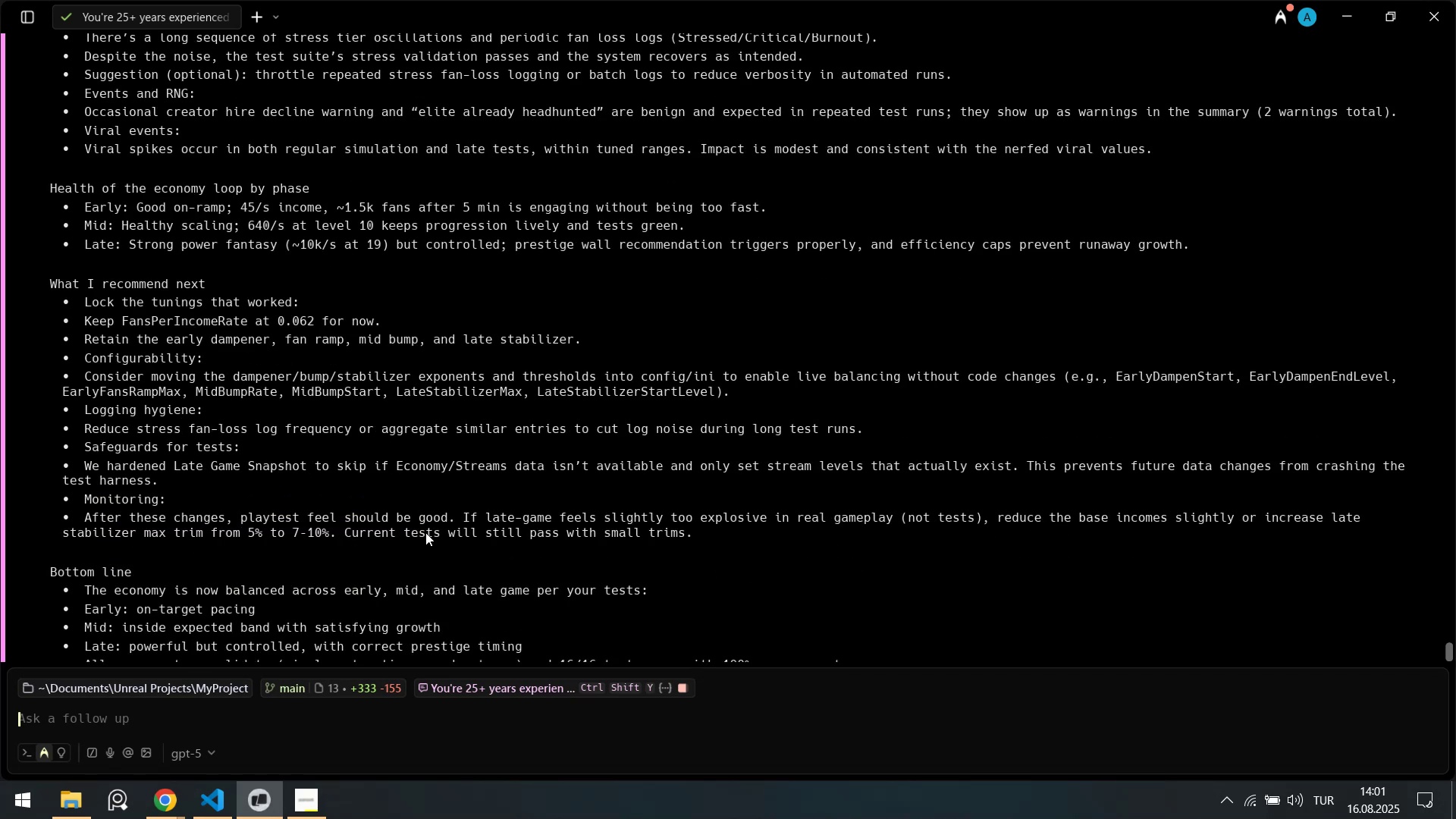 
left_click([425, 532])
 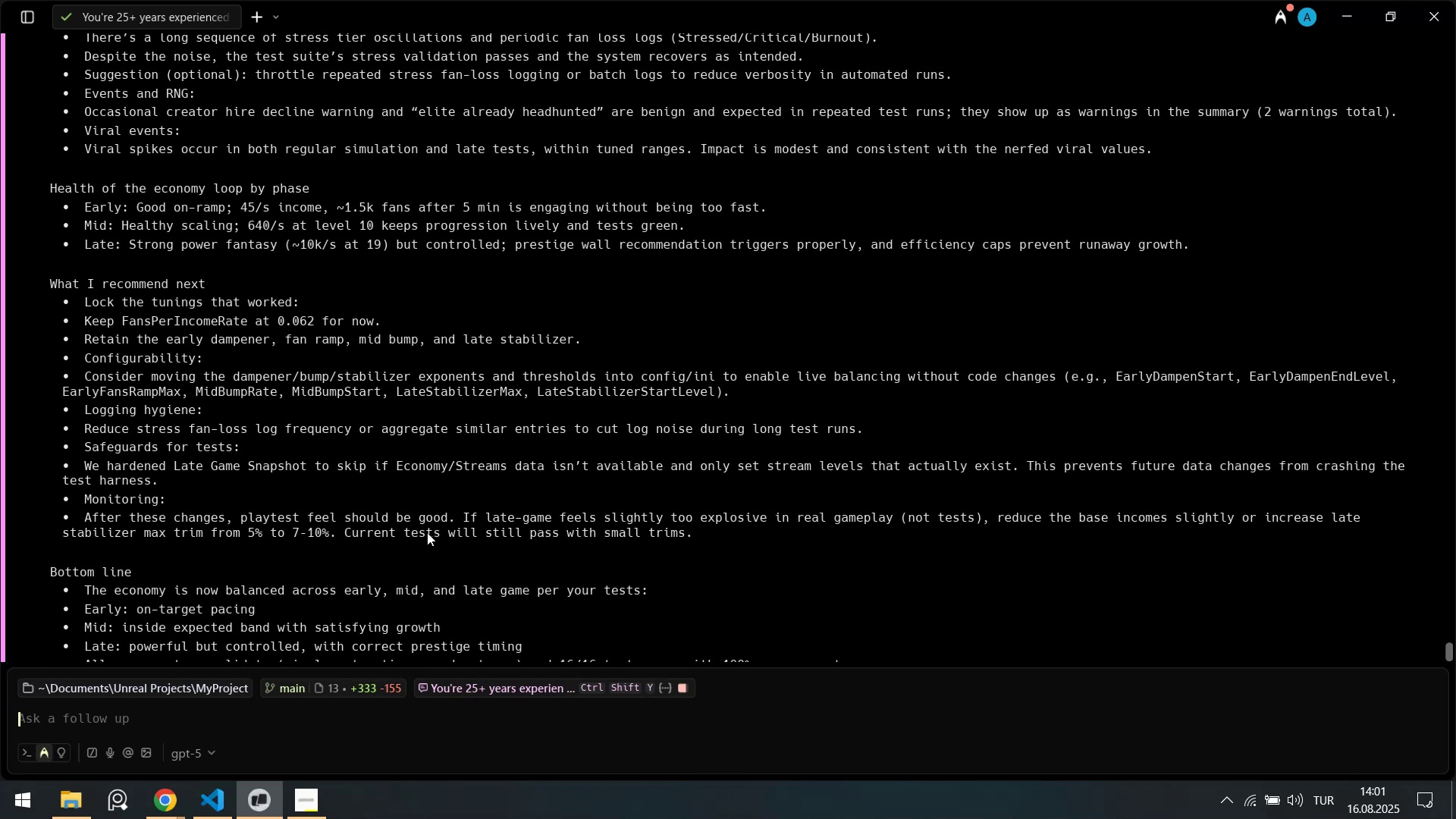 
scroll: coordinate [268, 411], scroll_direction: down, amount: 5.0
 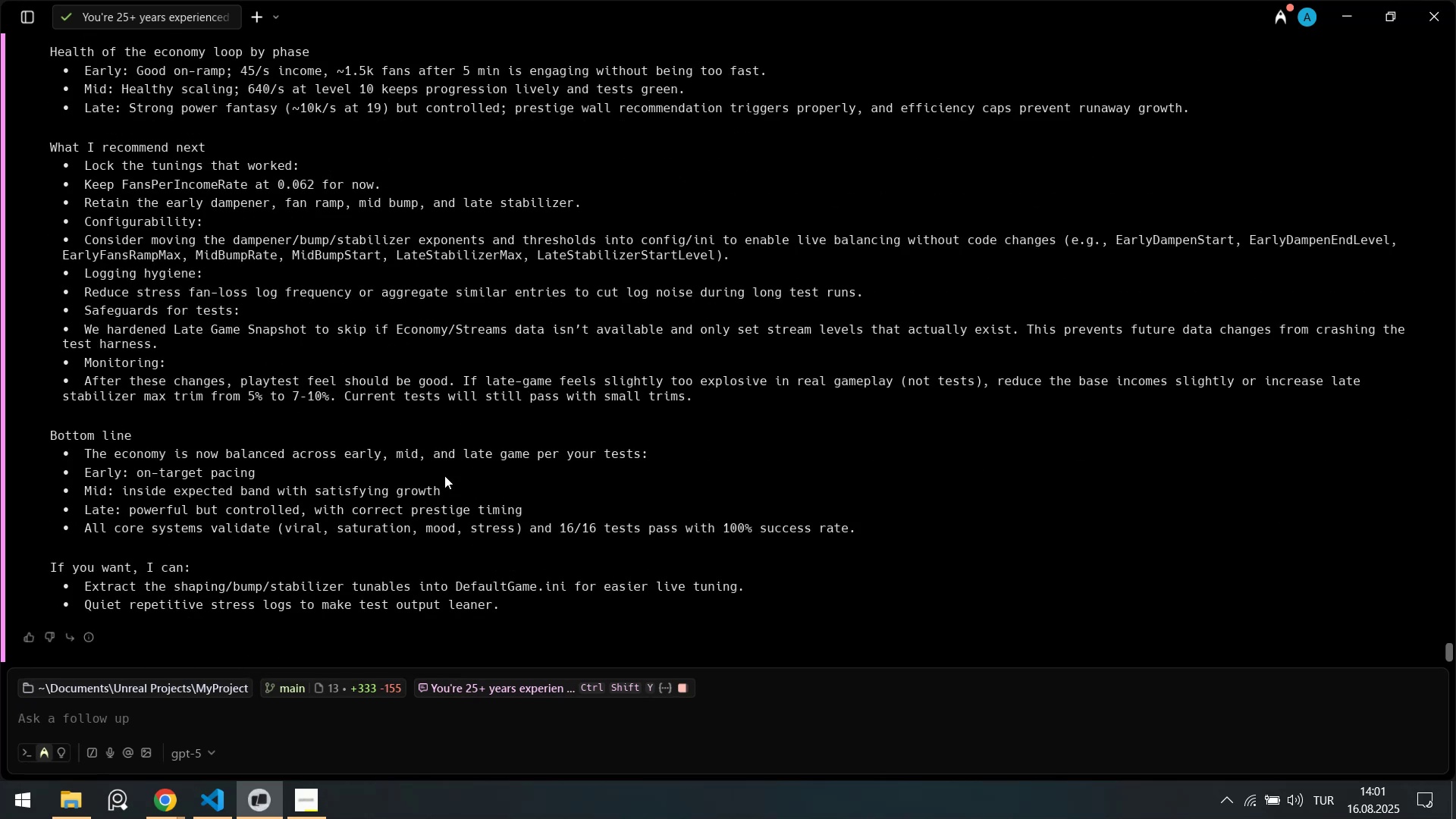 
left_click_drag(start_coordinate=[89, 475], to_coordinate=[221, 477])
 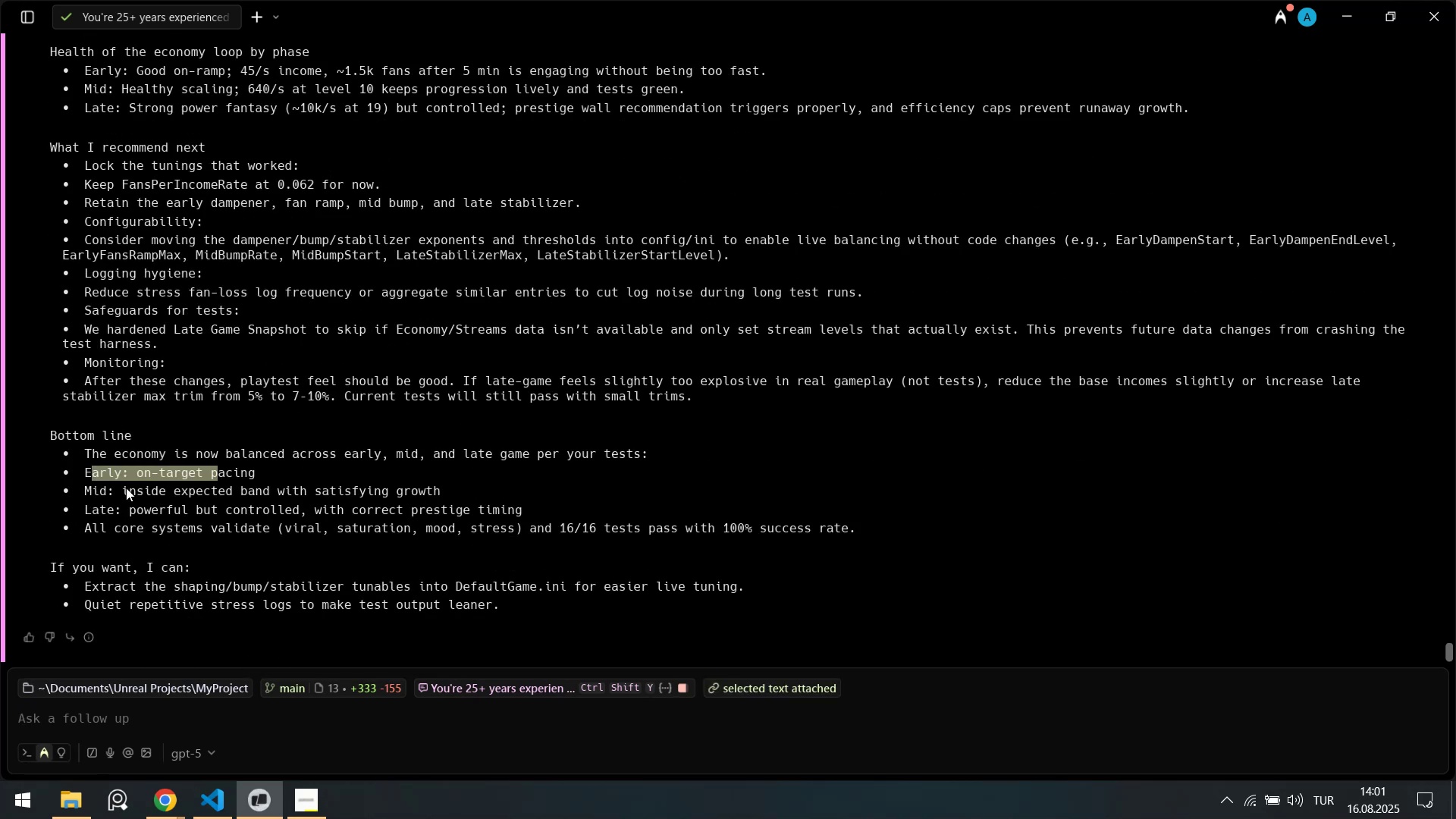 
left_click_drag(start_coordinate=[103, 493], to_coordinate=[230, 494])
 